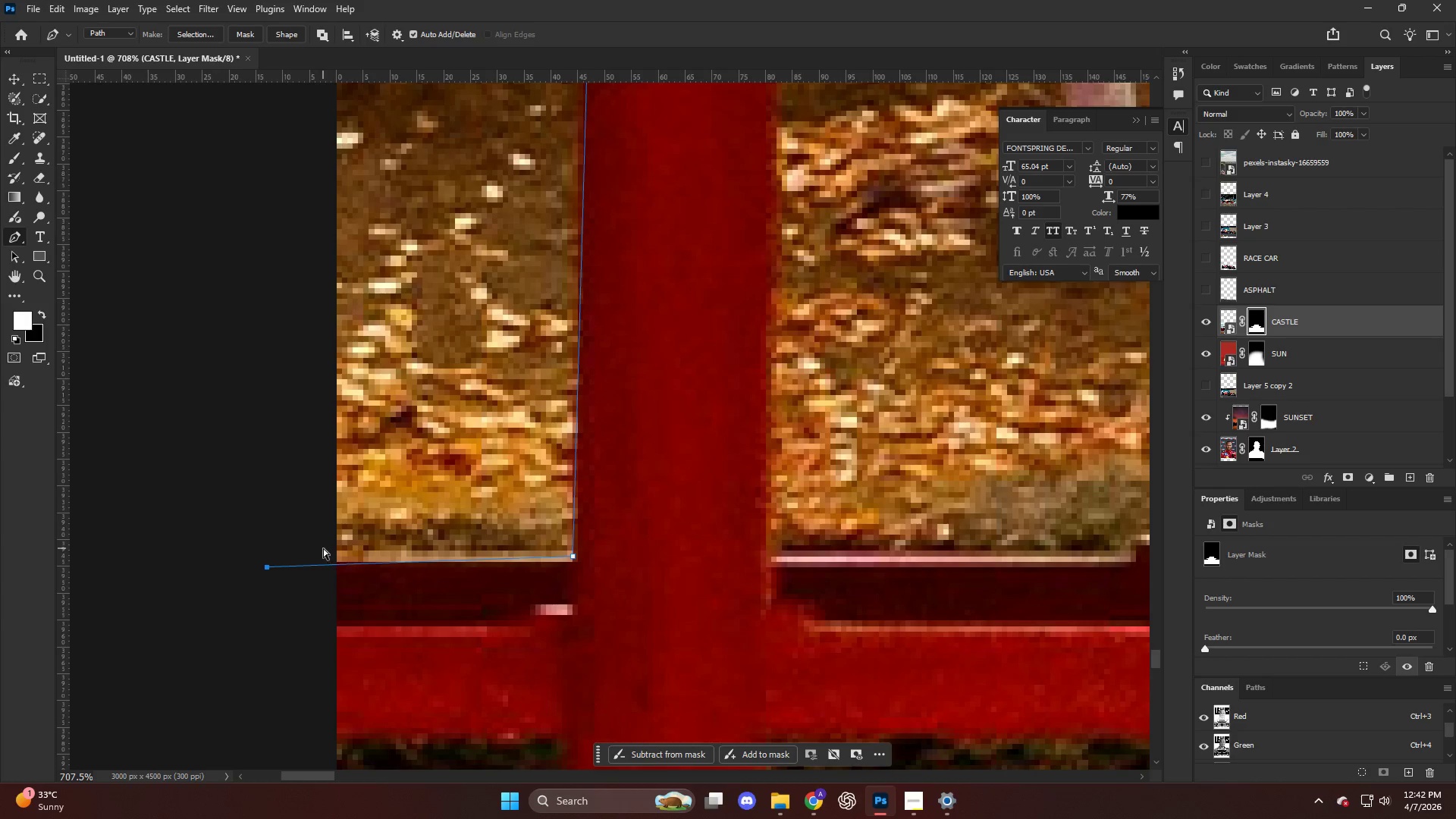 
key(Control+Z)
 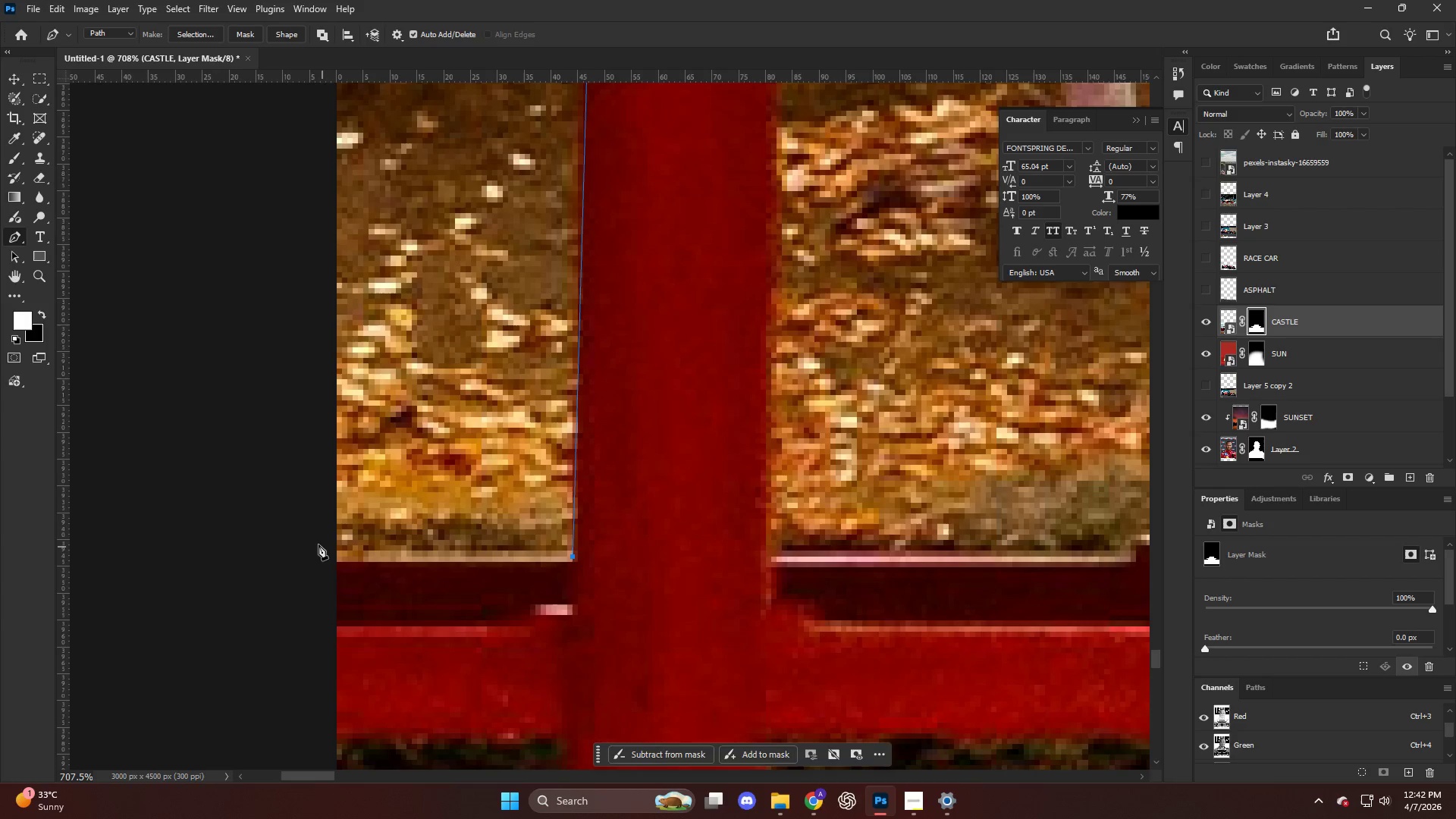 
left_click([316, 542])
 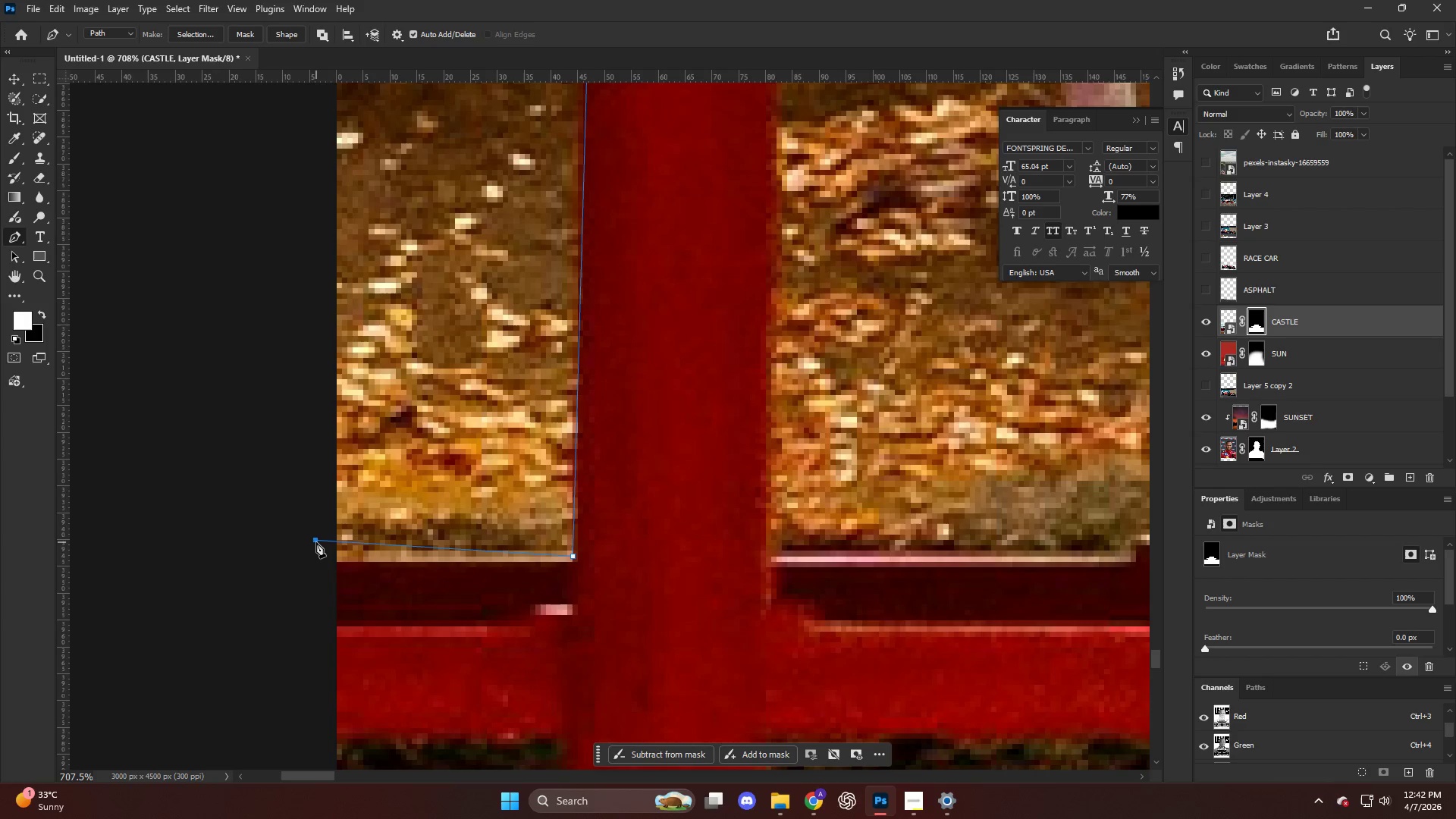 
key(Control+ControlLeft)
 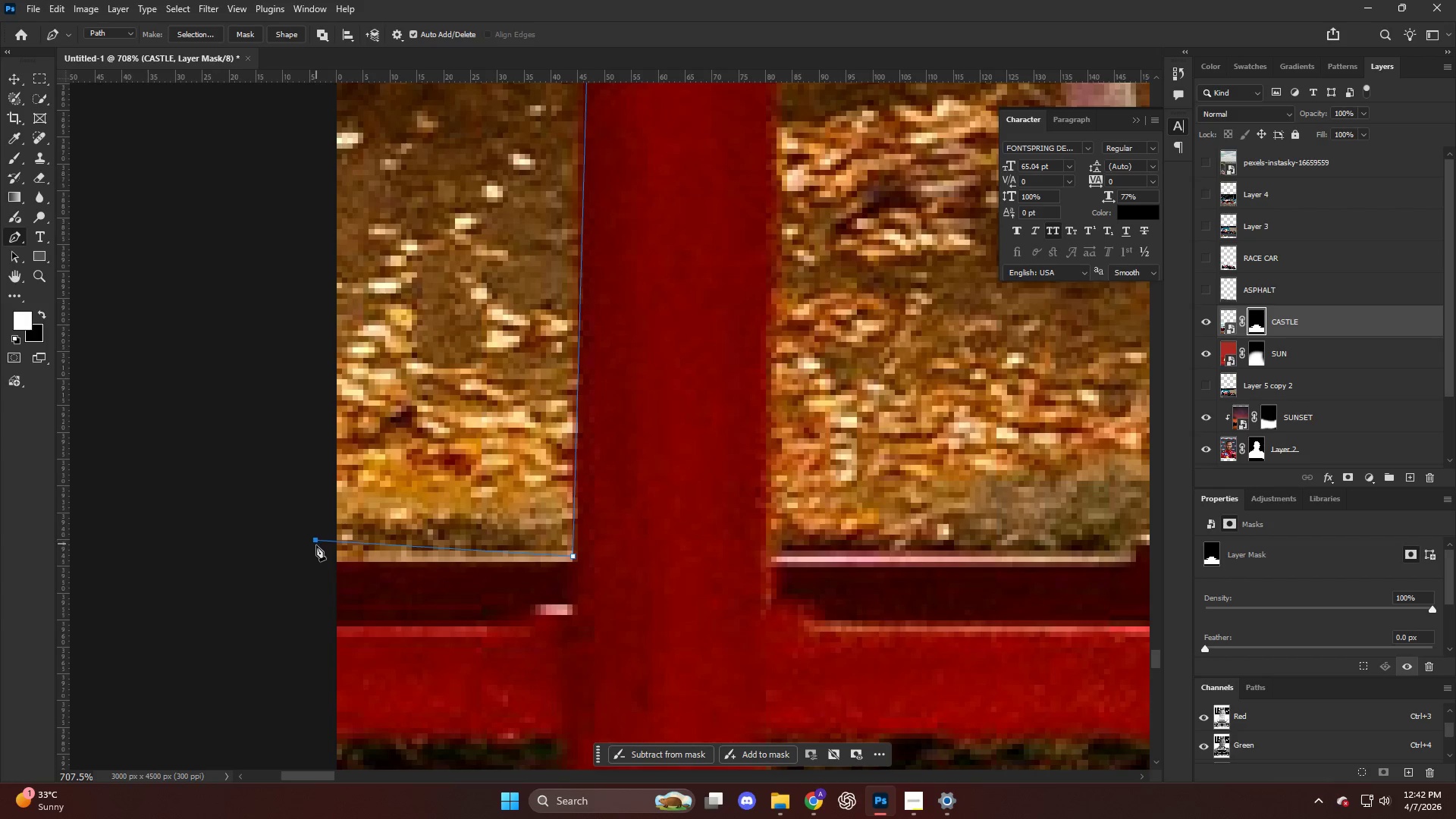 
key(Control+Z)
 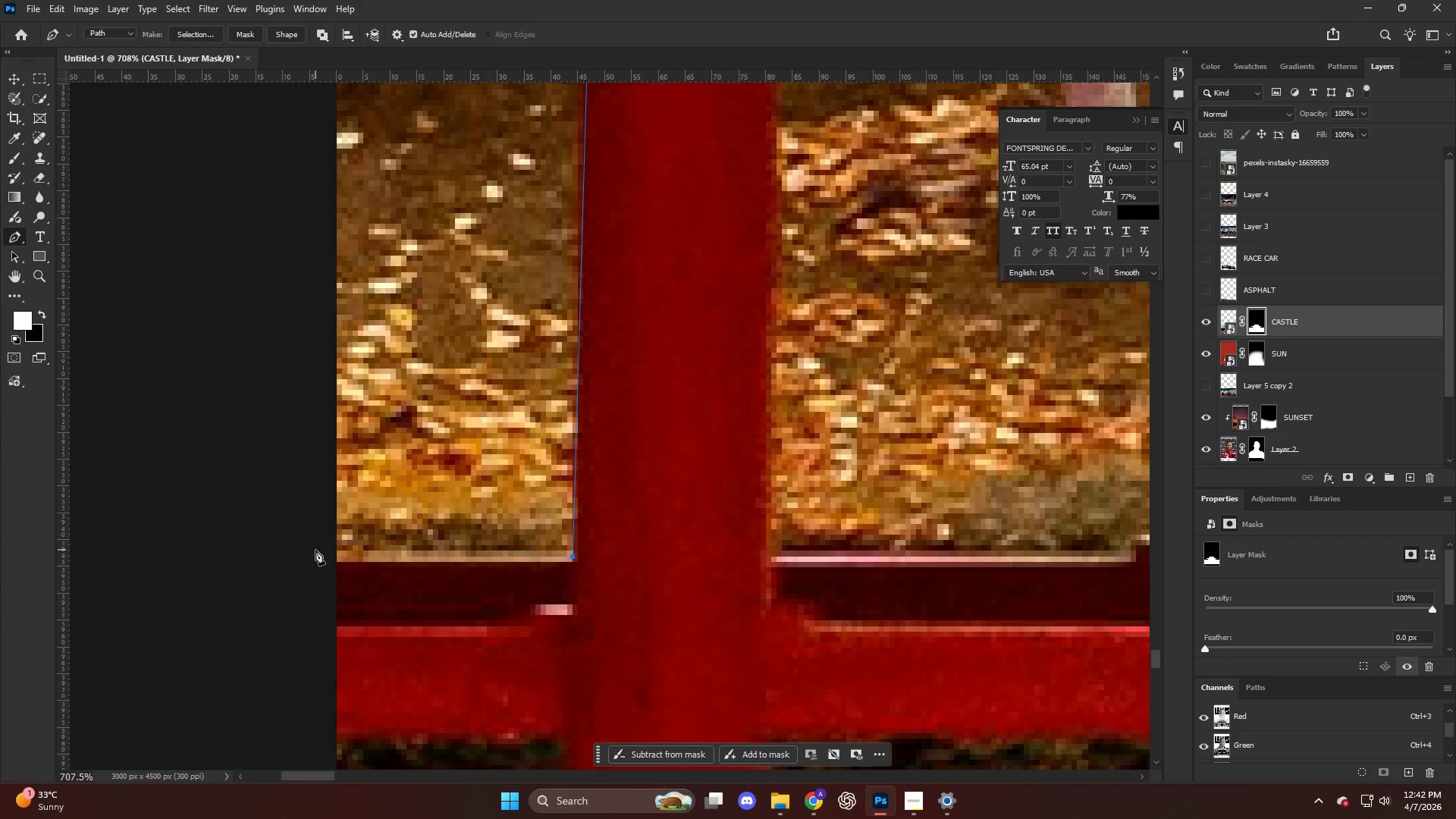 
left_click([315, 550])
 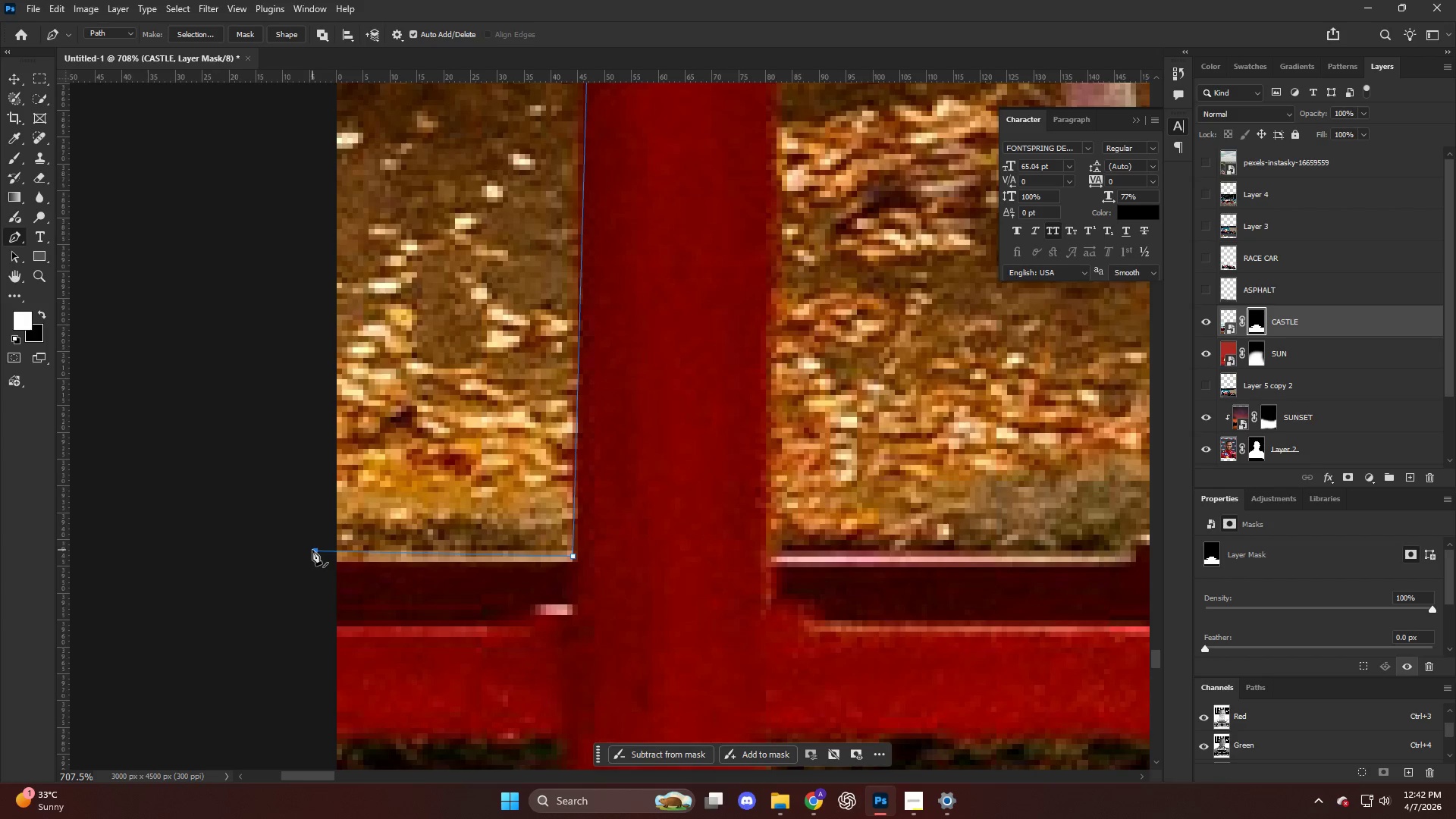 
hold_key(key=AltLeft, duration=0.41)
 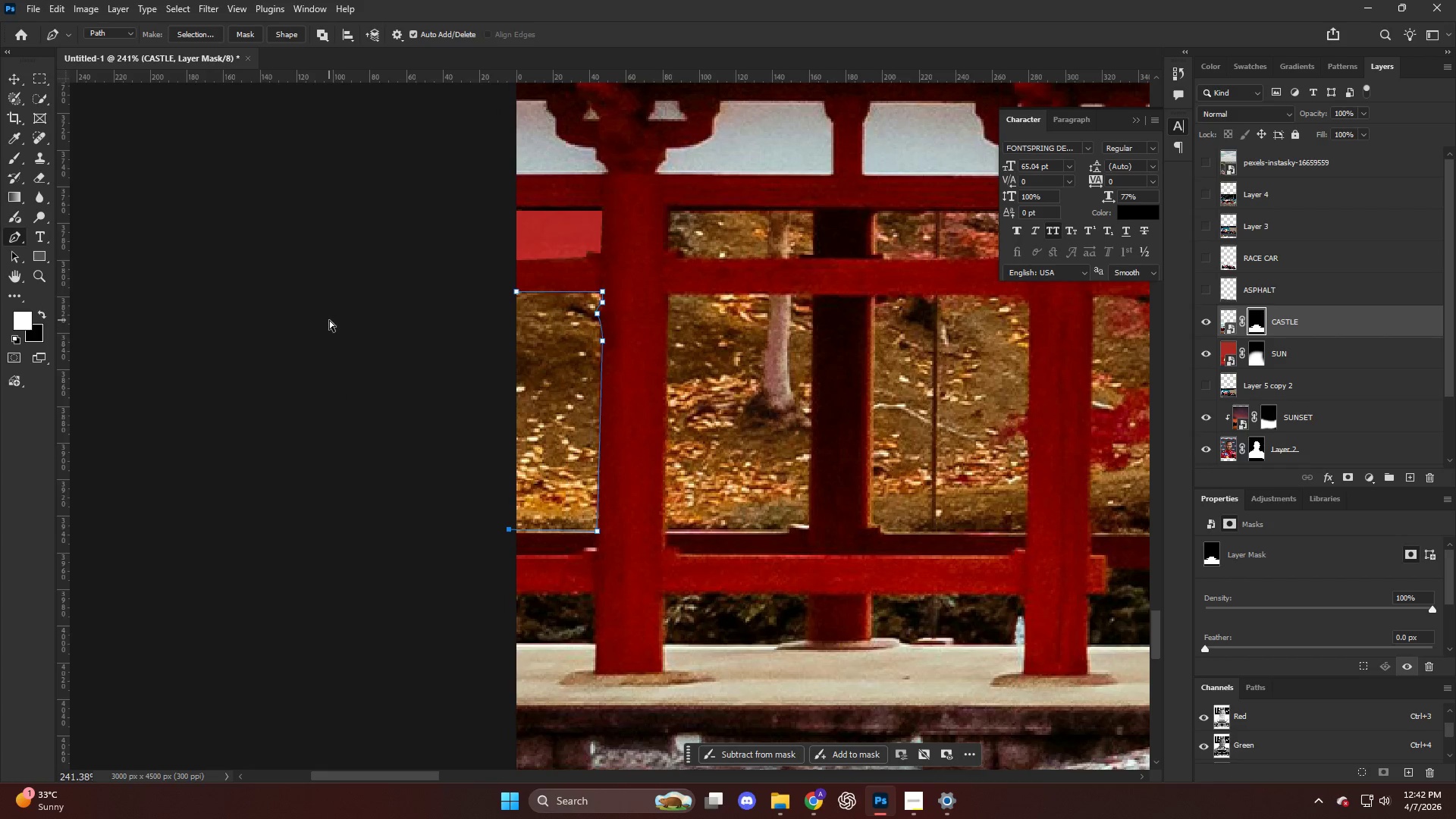 
hold_key(key=ControlLeft, duration=0.8)
 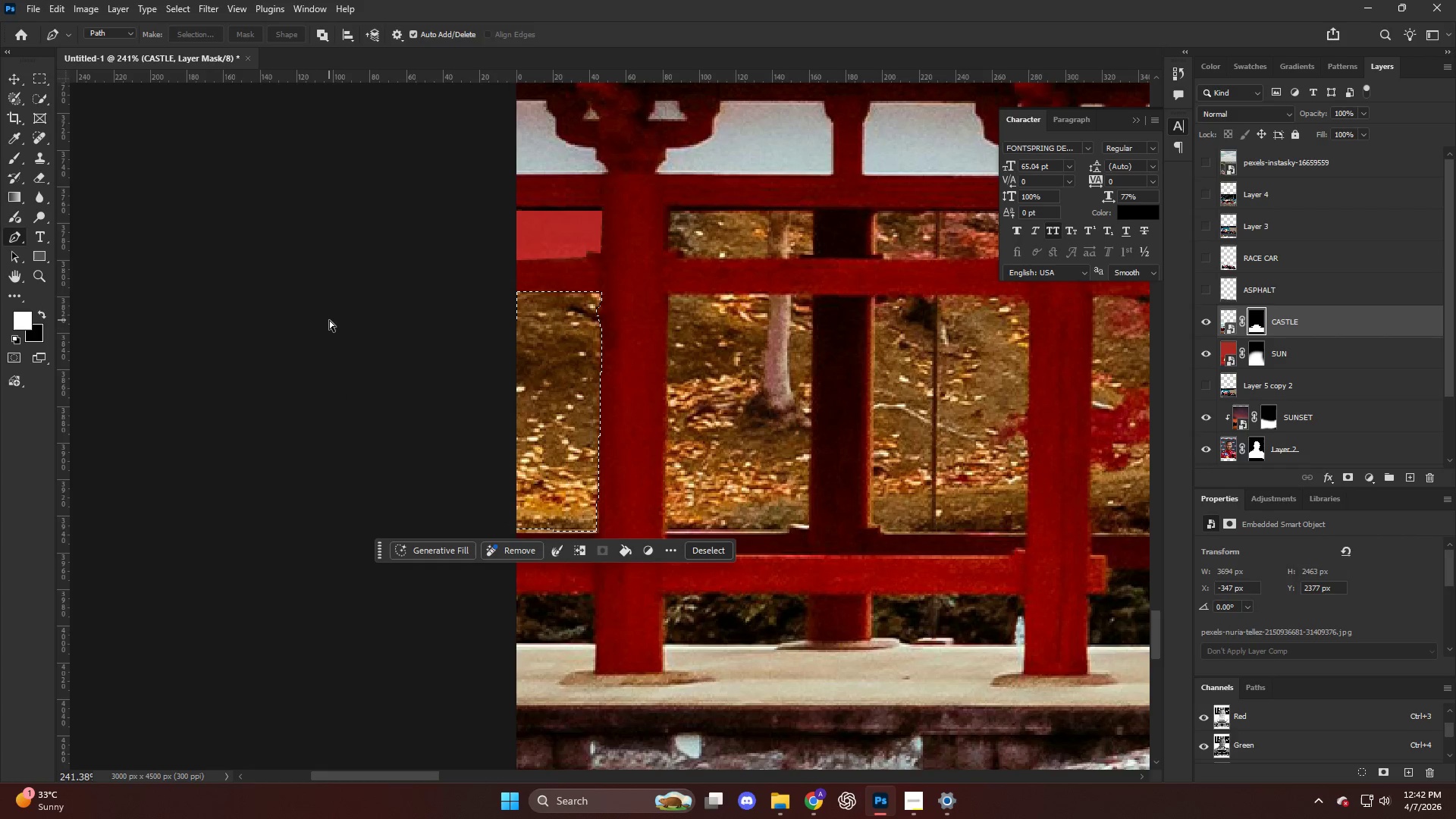 
hold_key(key=ShiftLeft, duration=0.7)
 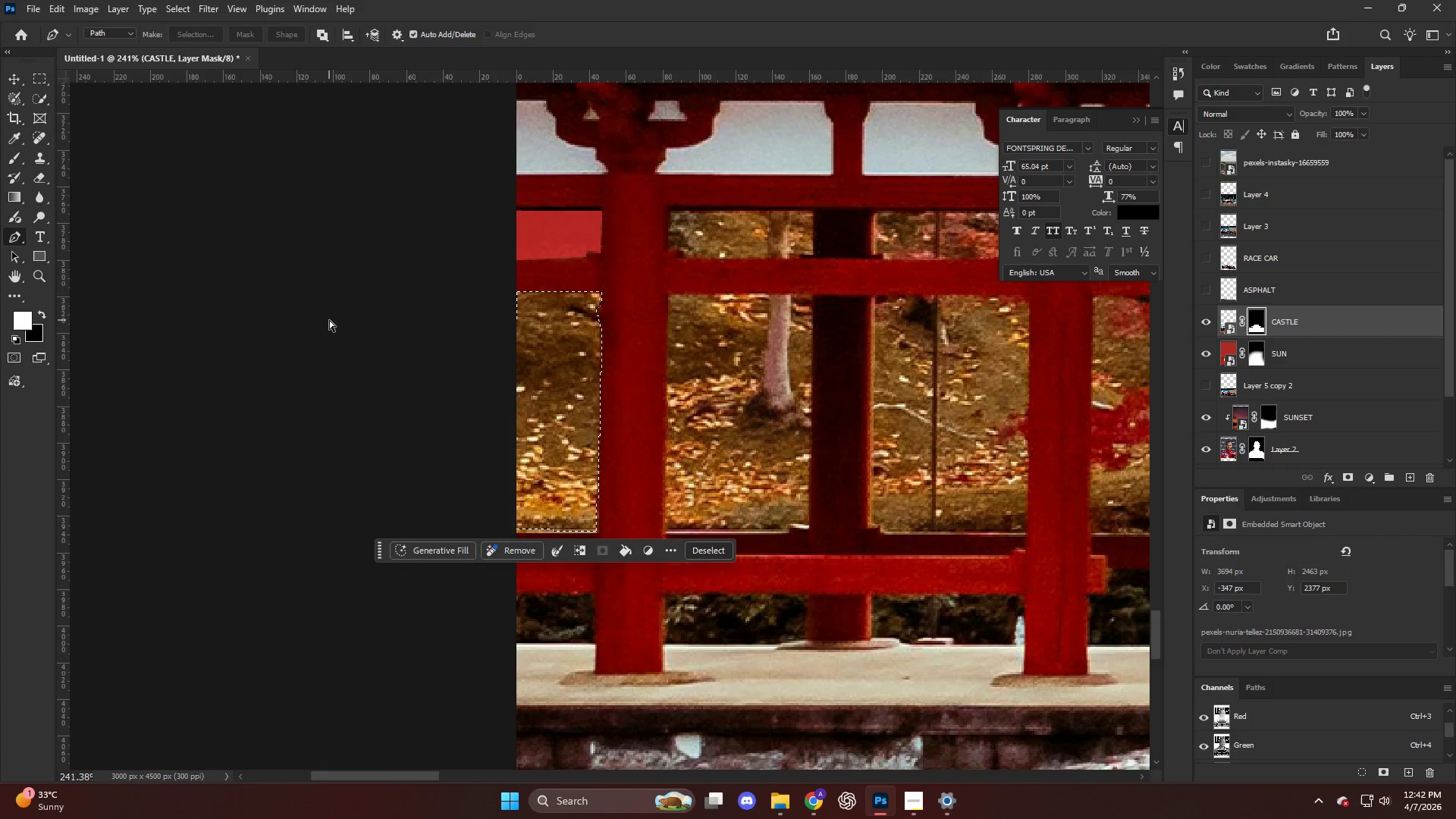 
scroll: coordinate [296, 507], scroll_direction: down, amount: 7.0
 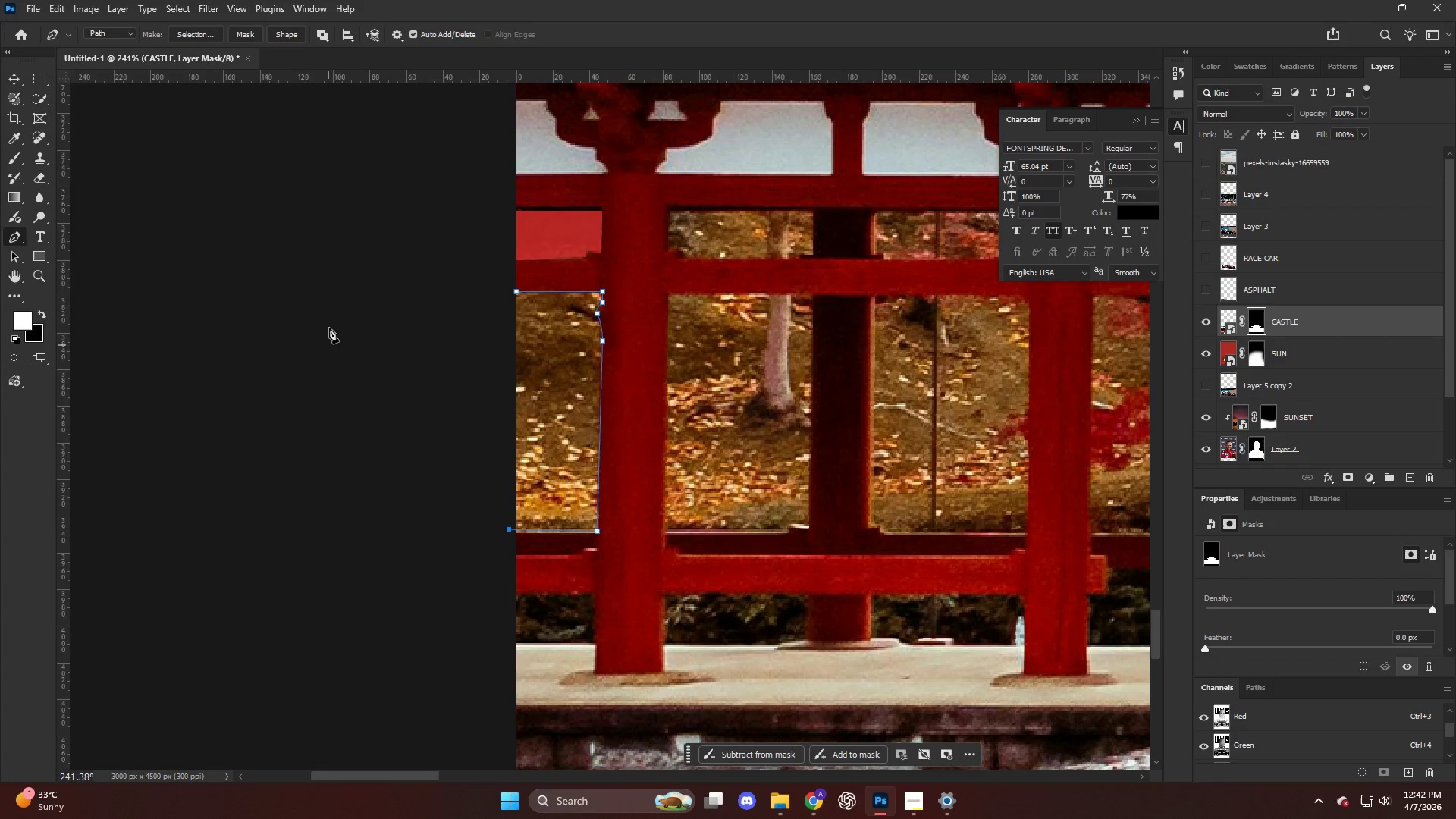 
left_click([329, 320])
 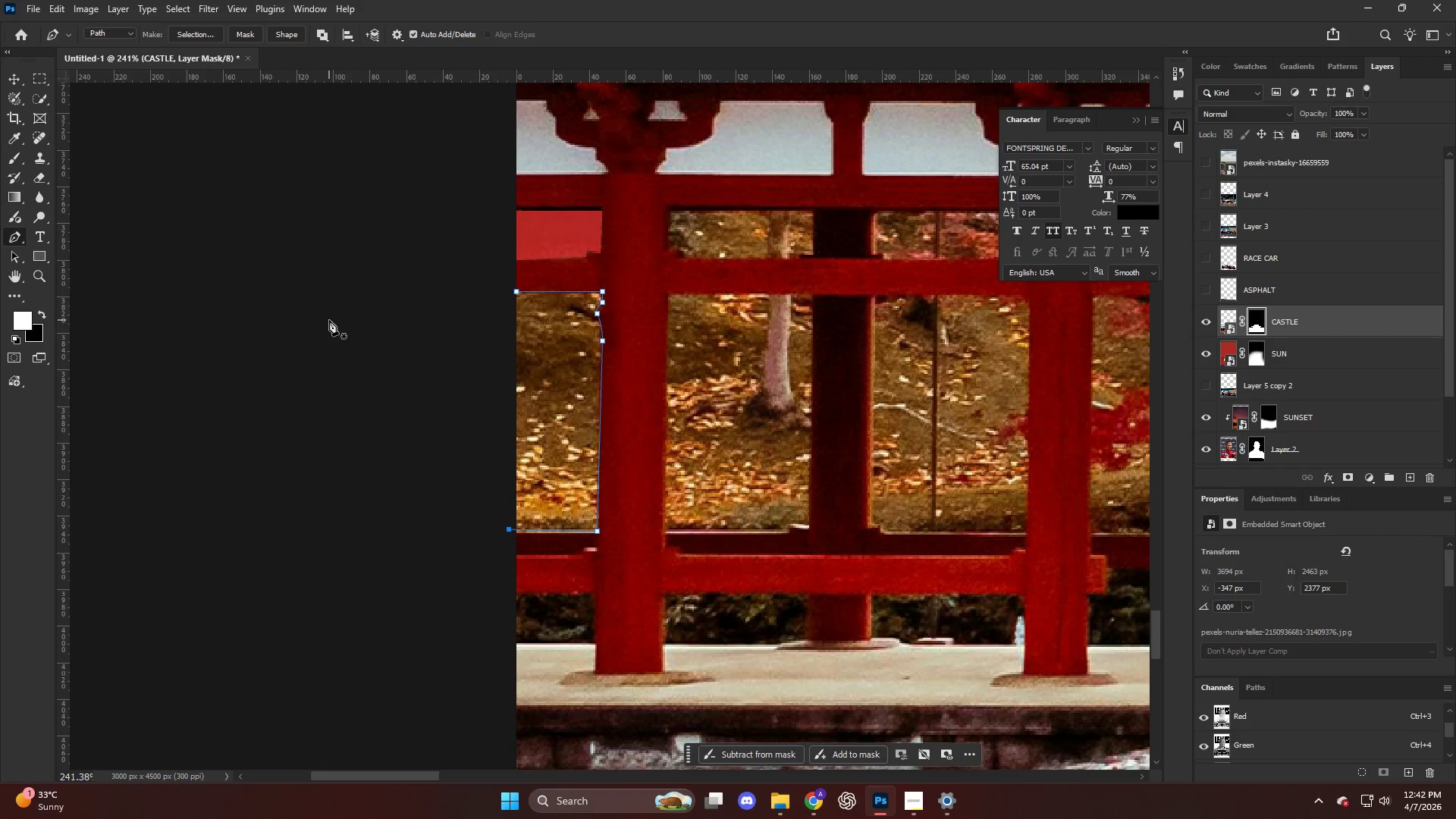 
key(Control+Shift+NumpadEnter)
 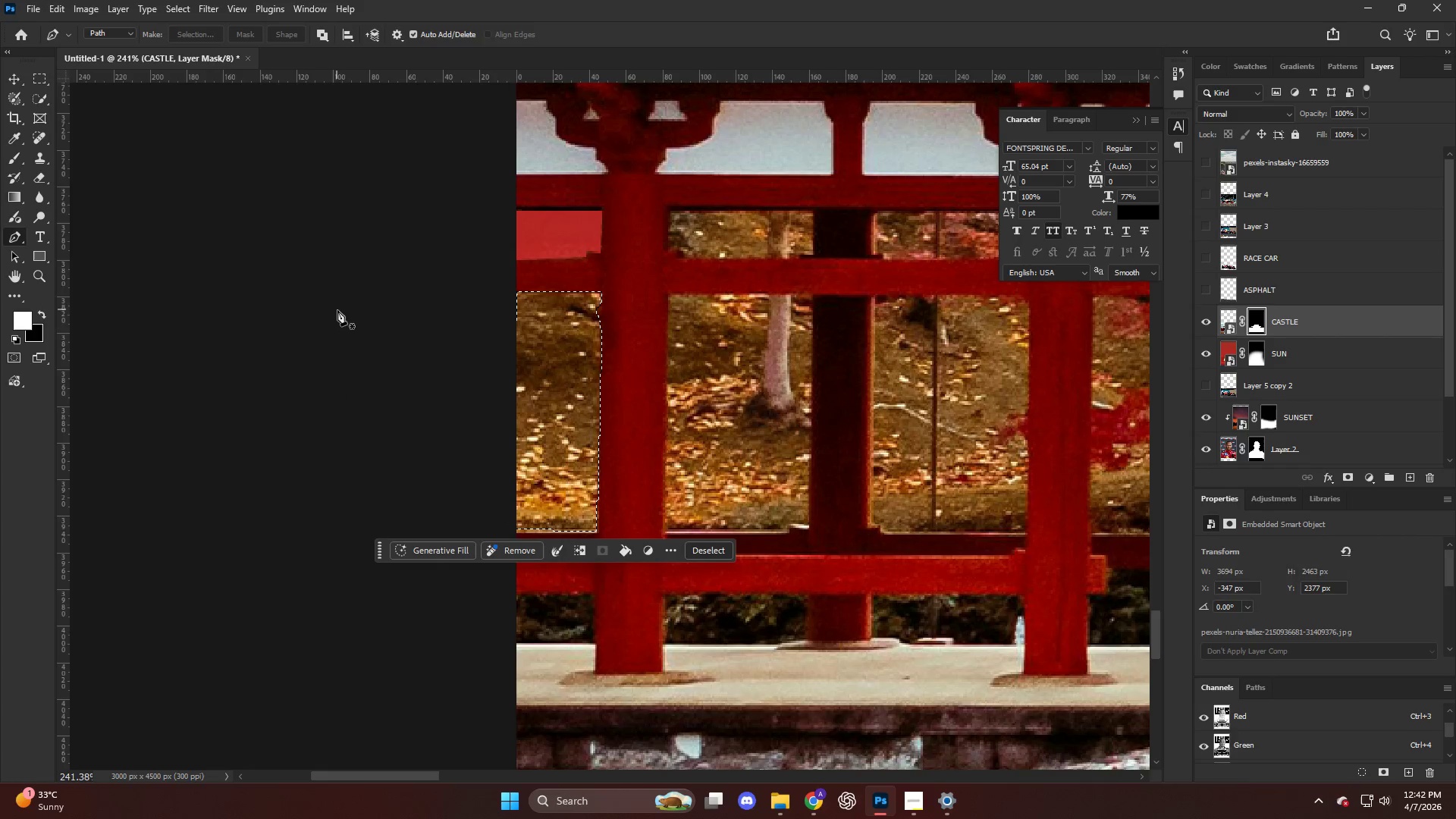 
key(Backspace)
 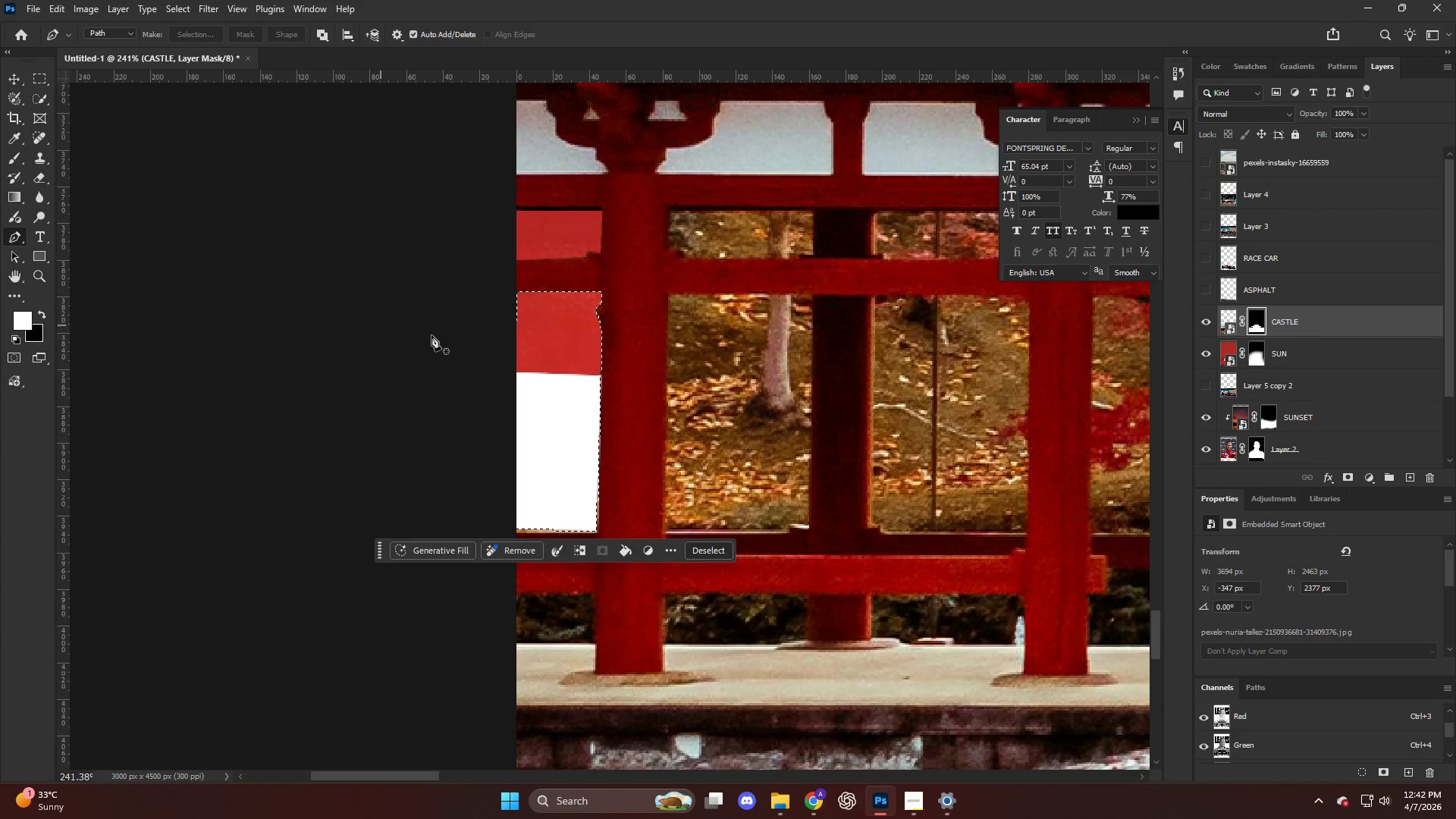 
key(Control+ControlLeft)
 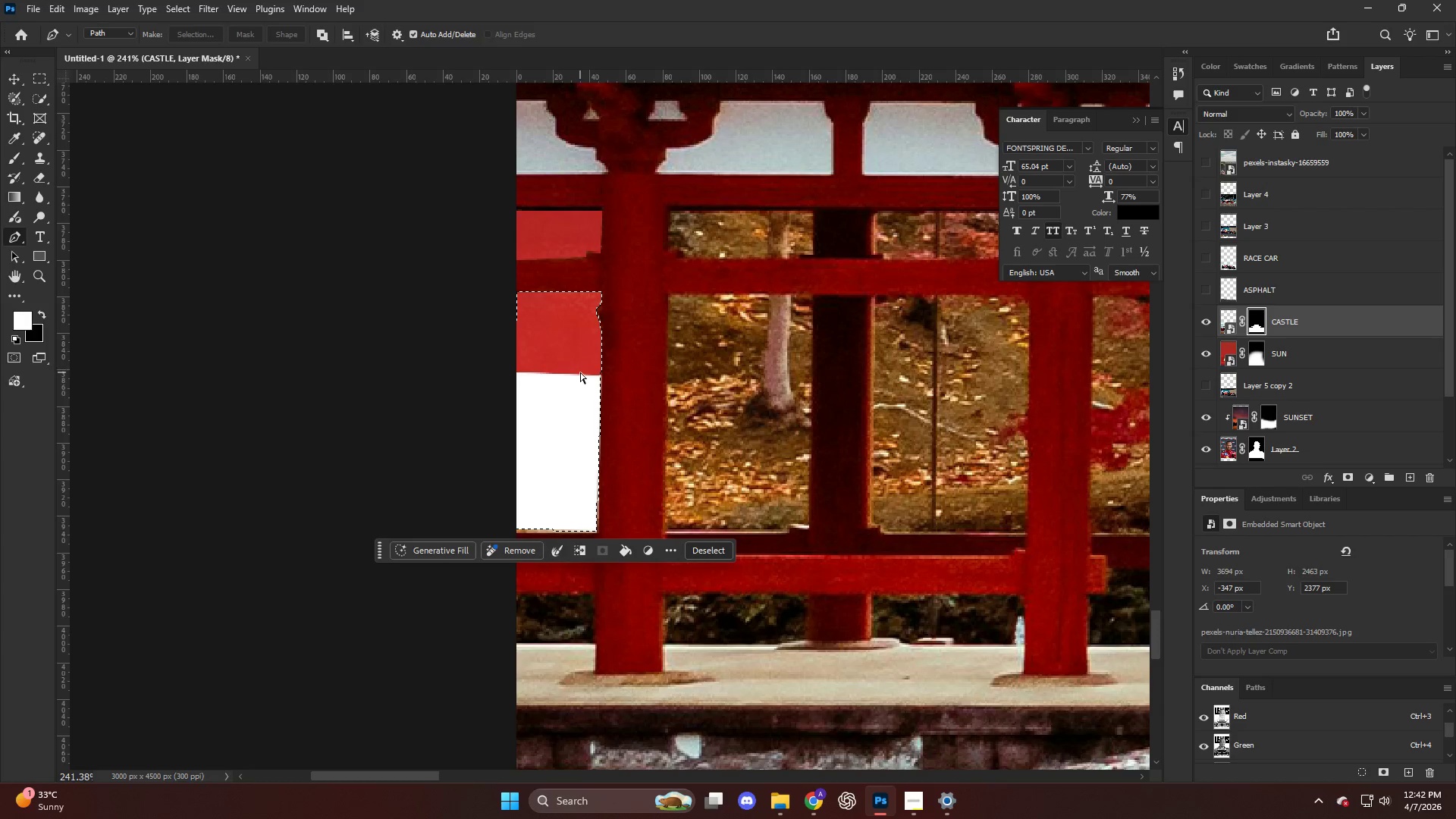 
key(Control+D)
 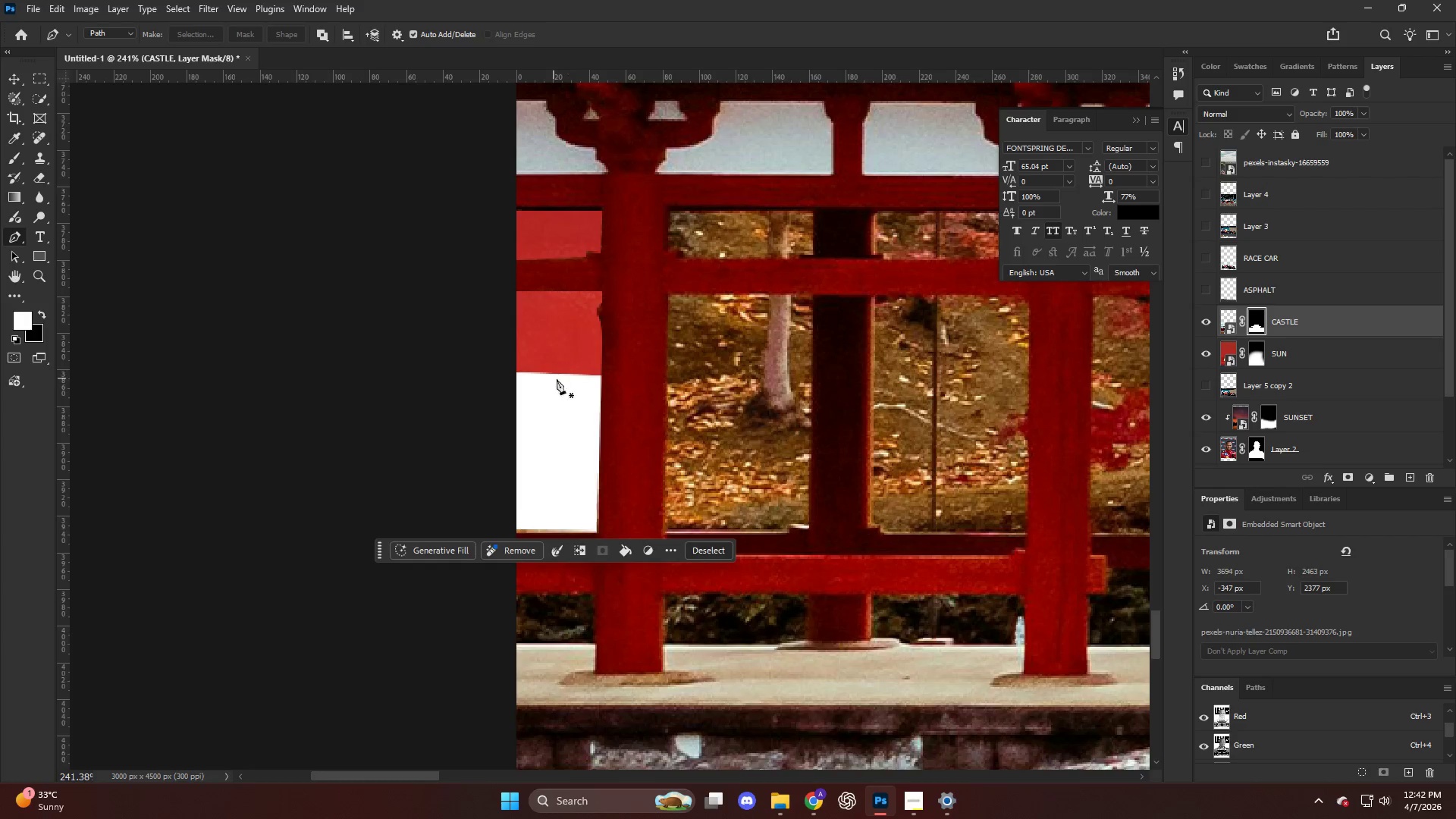 
hold_key(key=AltLeft, duration=0.52)
hold_key(key=AltLeft, duration=1.49)
scroll: coordinate [368, 436], scroll_direction: up, amount: 21.0
 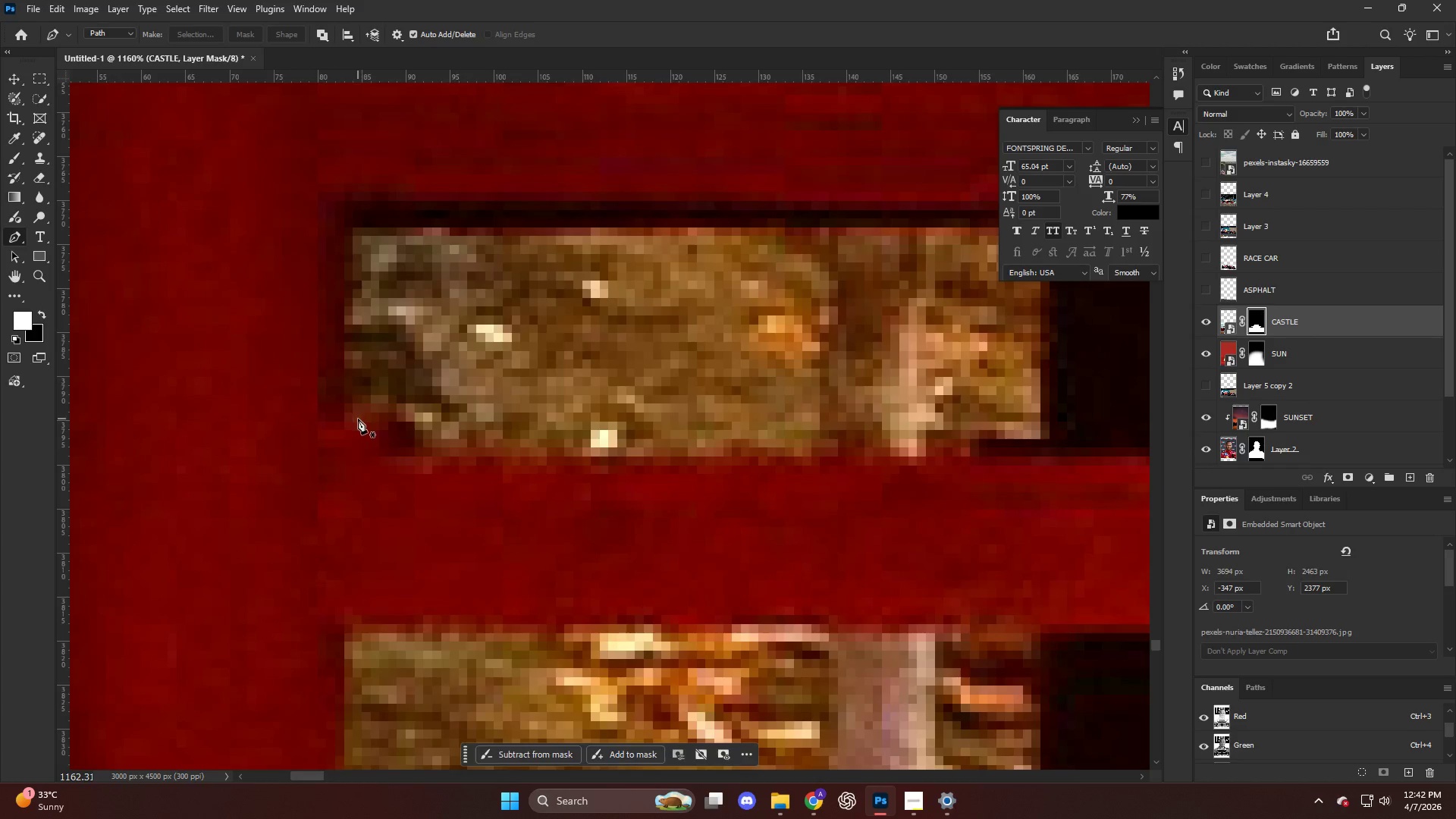 
left_click([427, 482])
 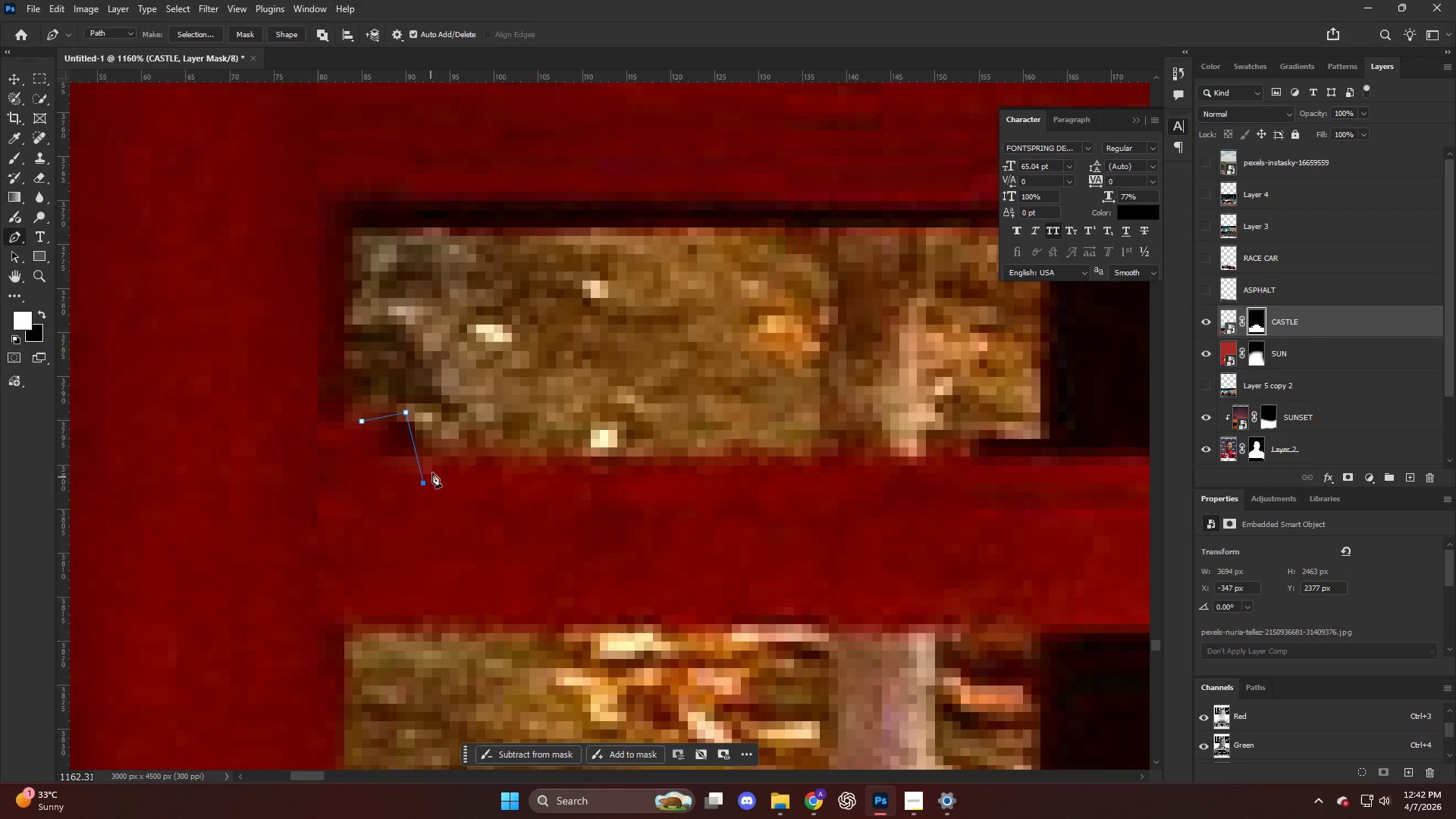 
hold_key(key=ControlLeft, duration=0.66)
scroll: coordinate [574, 465], scroll_direction: down, amount: 18.0
 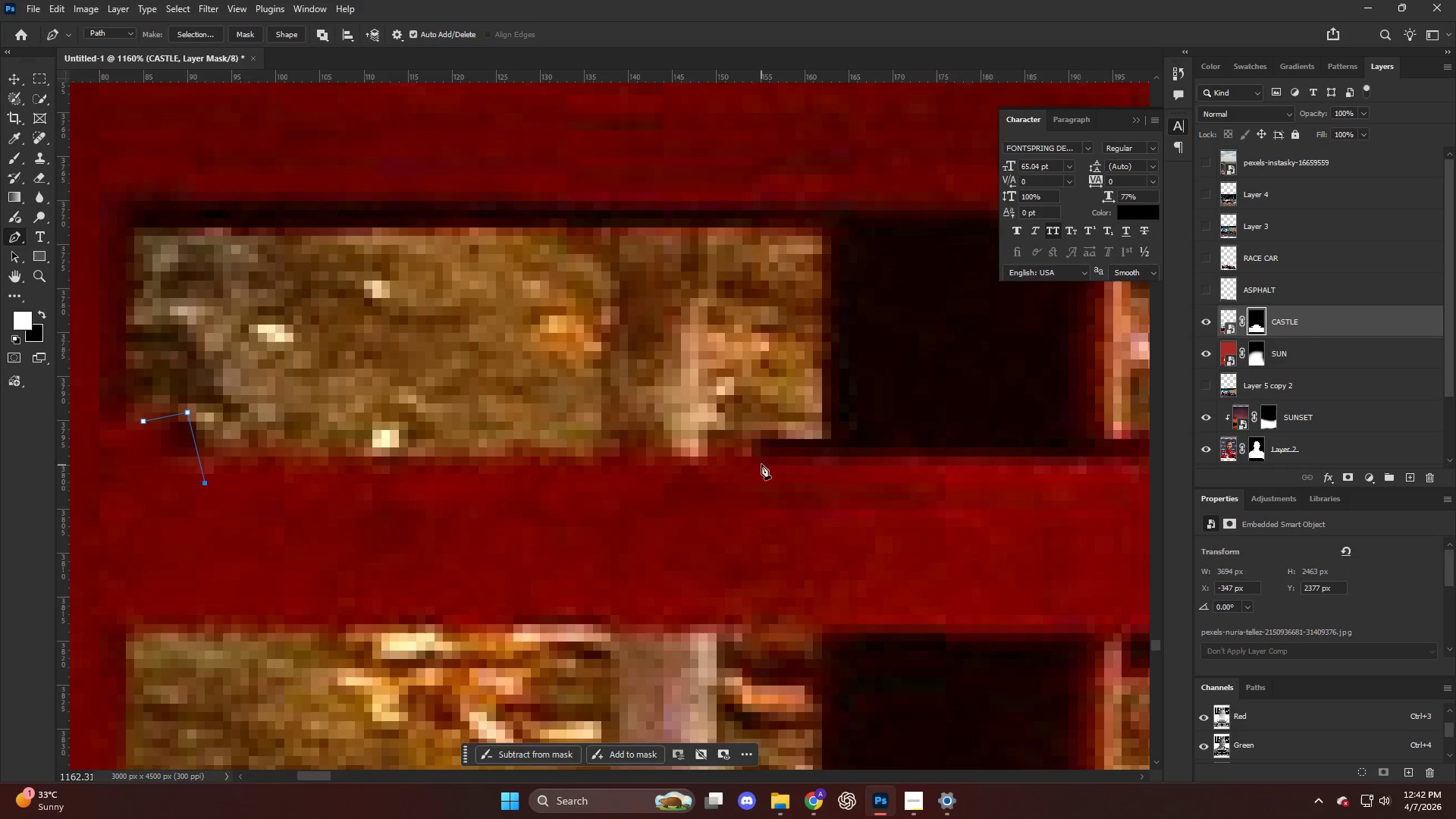 
left_click([753, 454])
 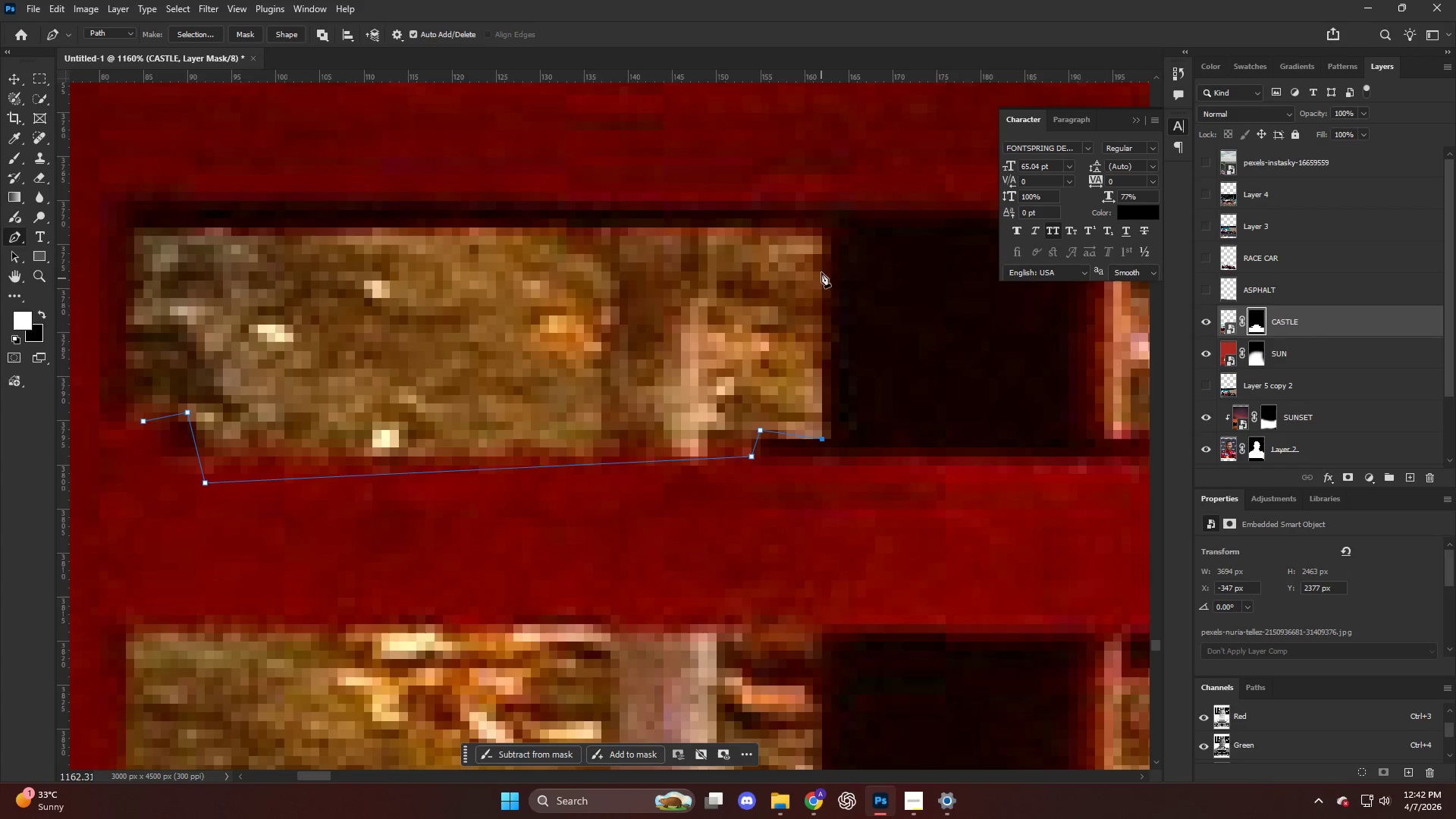 
left_click([835, 226])
 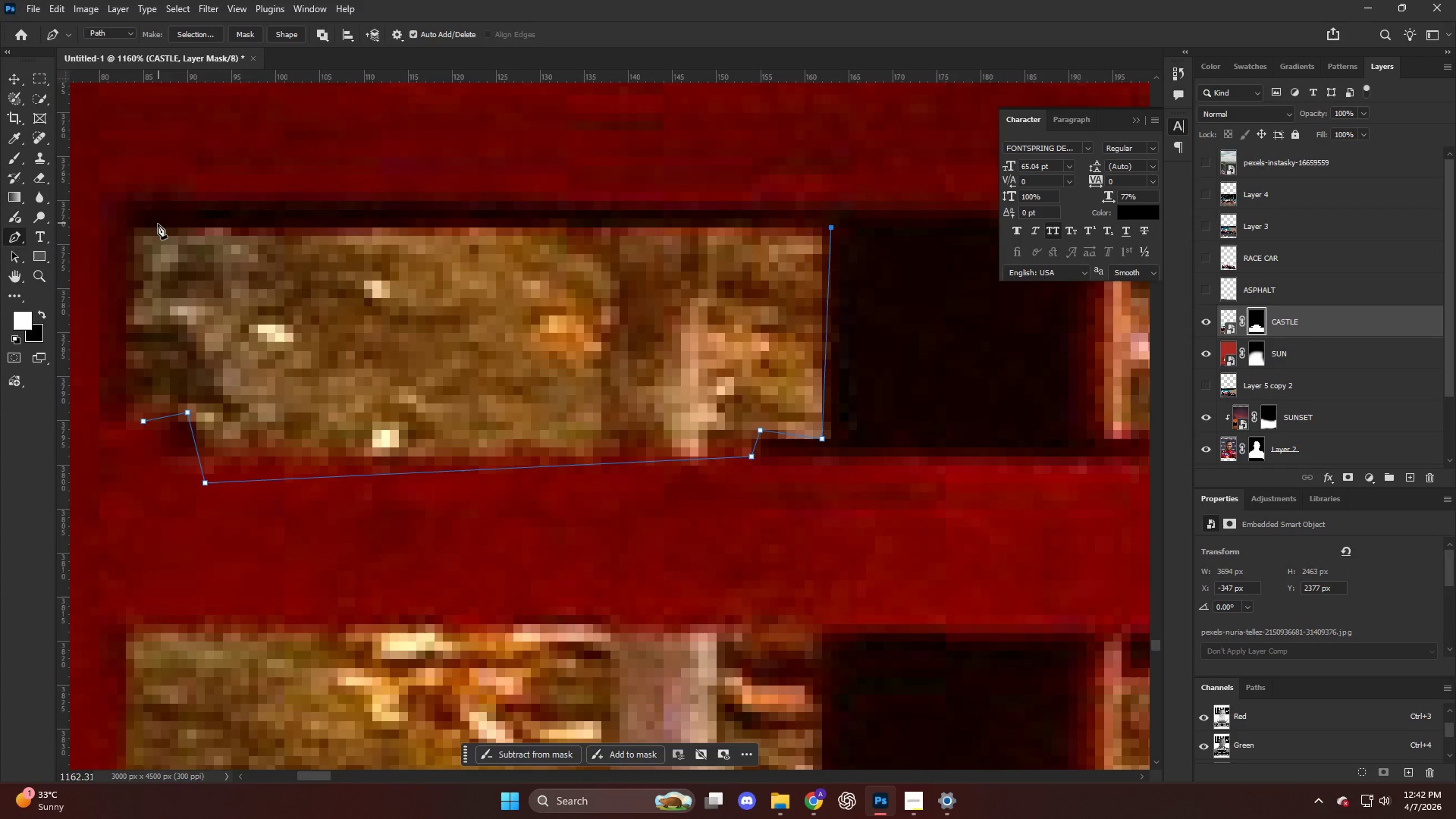 
left_click([125, 228])
 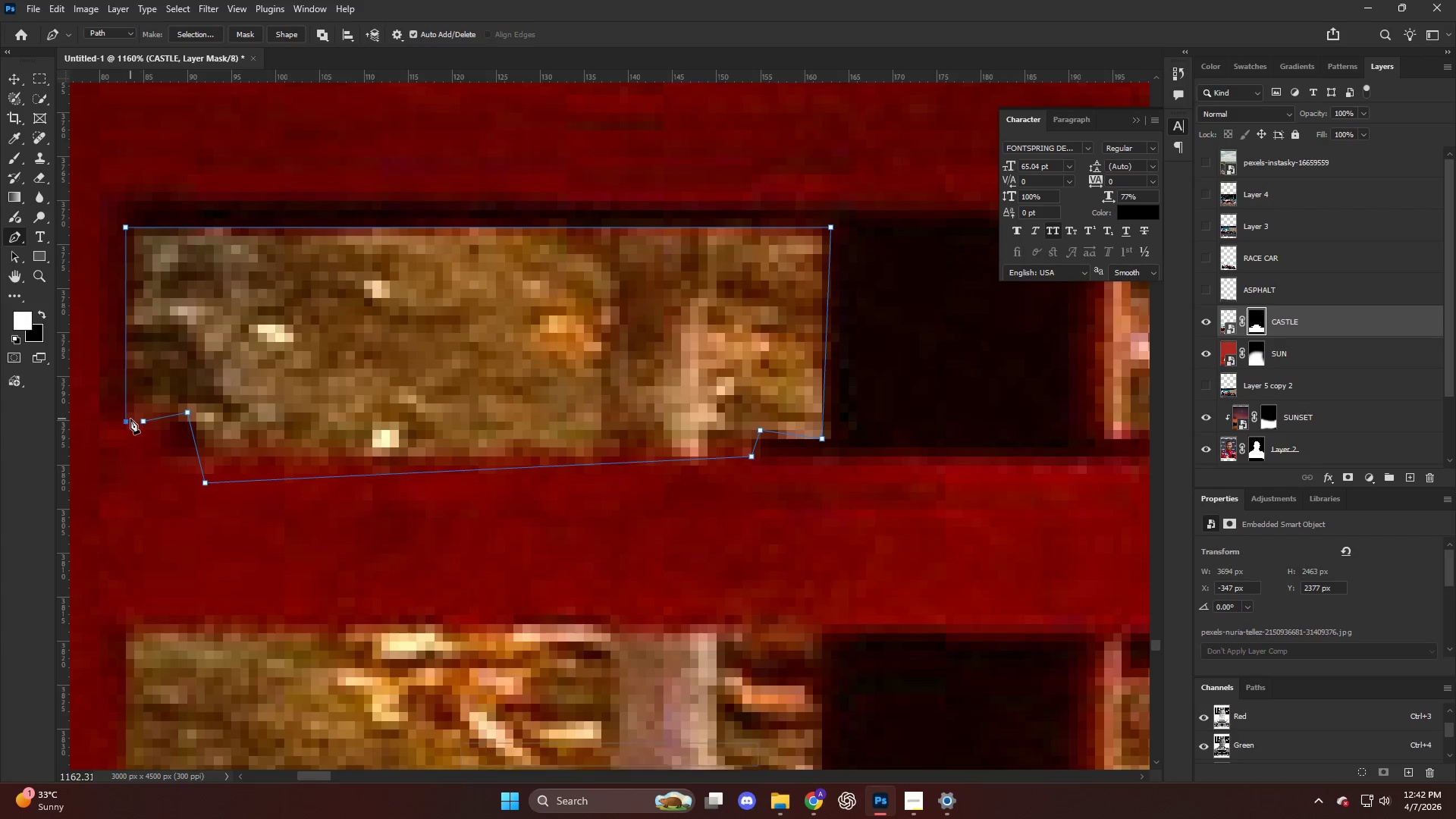 
key(Control+Shift+ShiftLeft)
 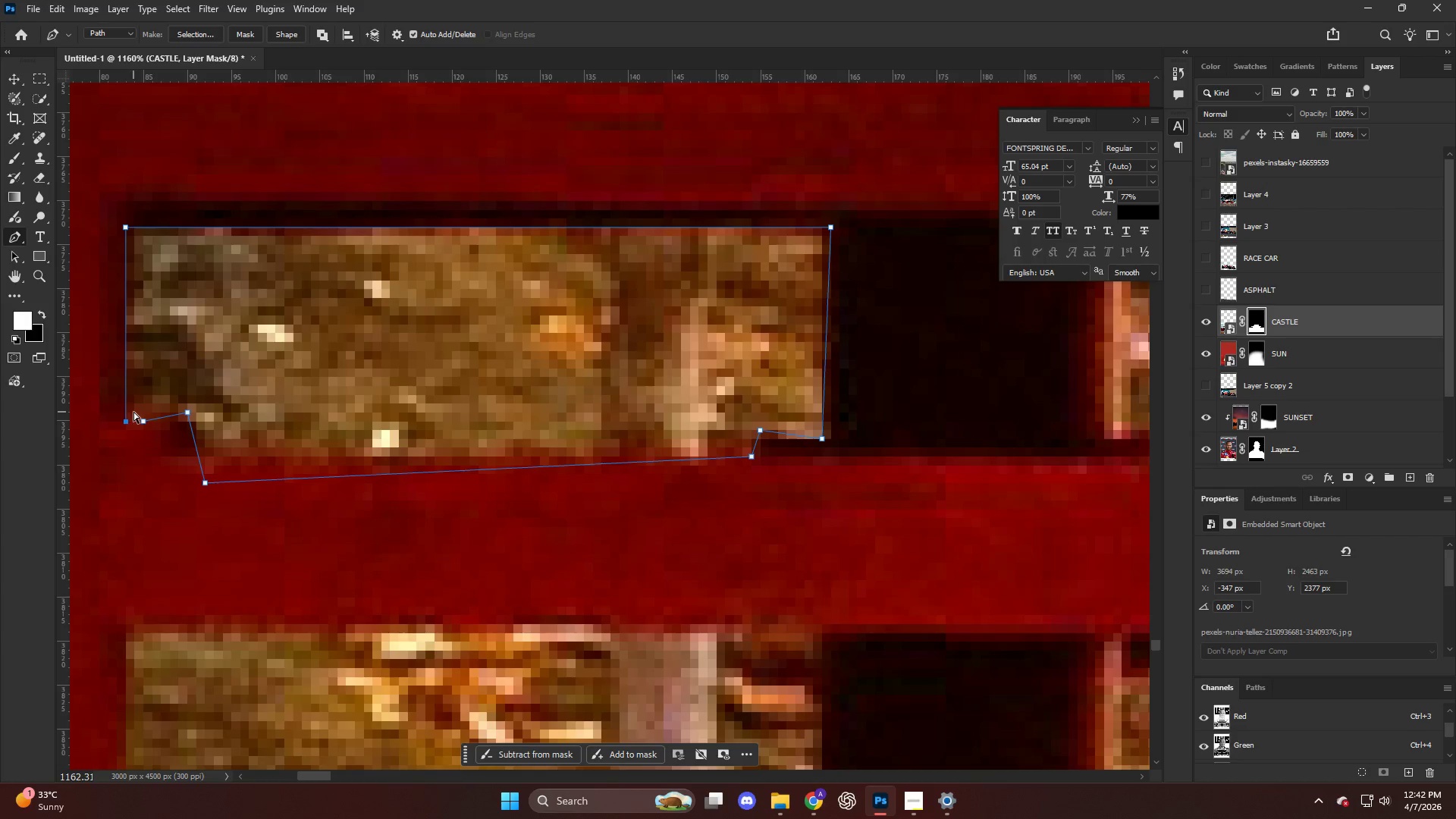 
key(Control+Shift+NumpadEnter)
 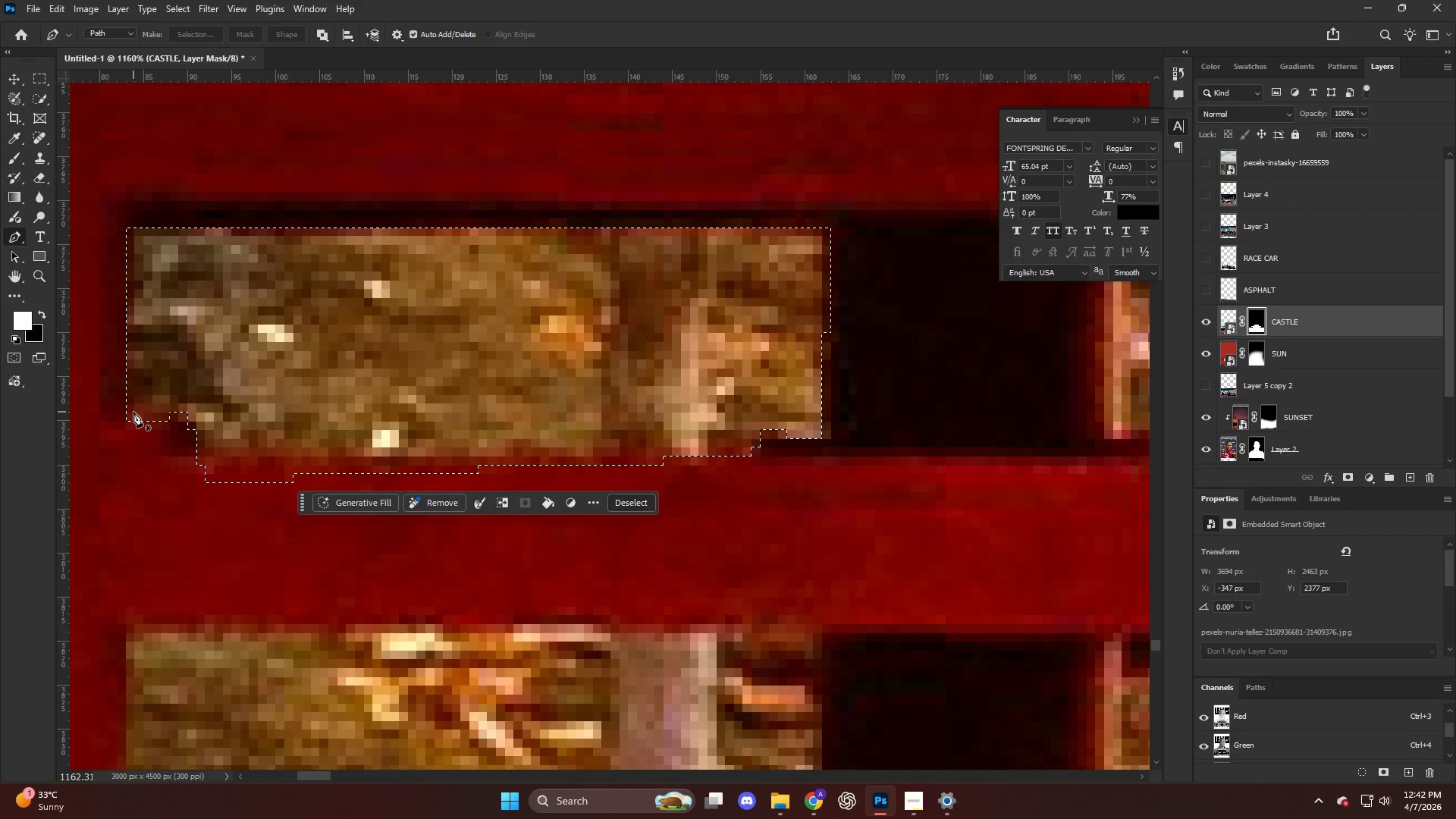 
key(Backspace)
 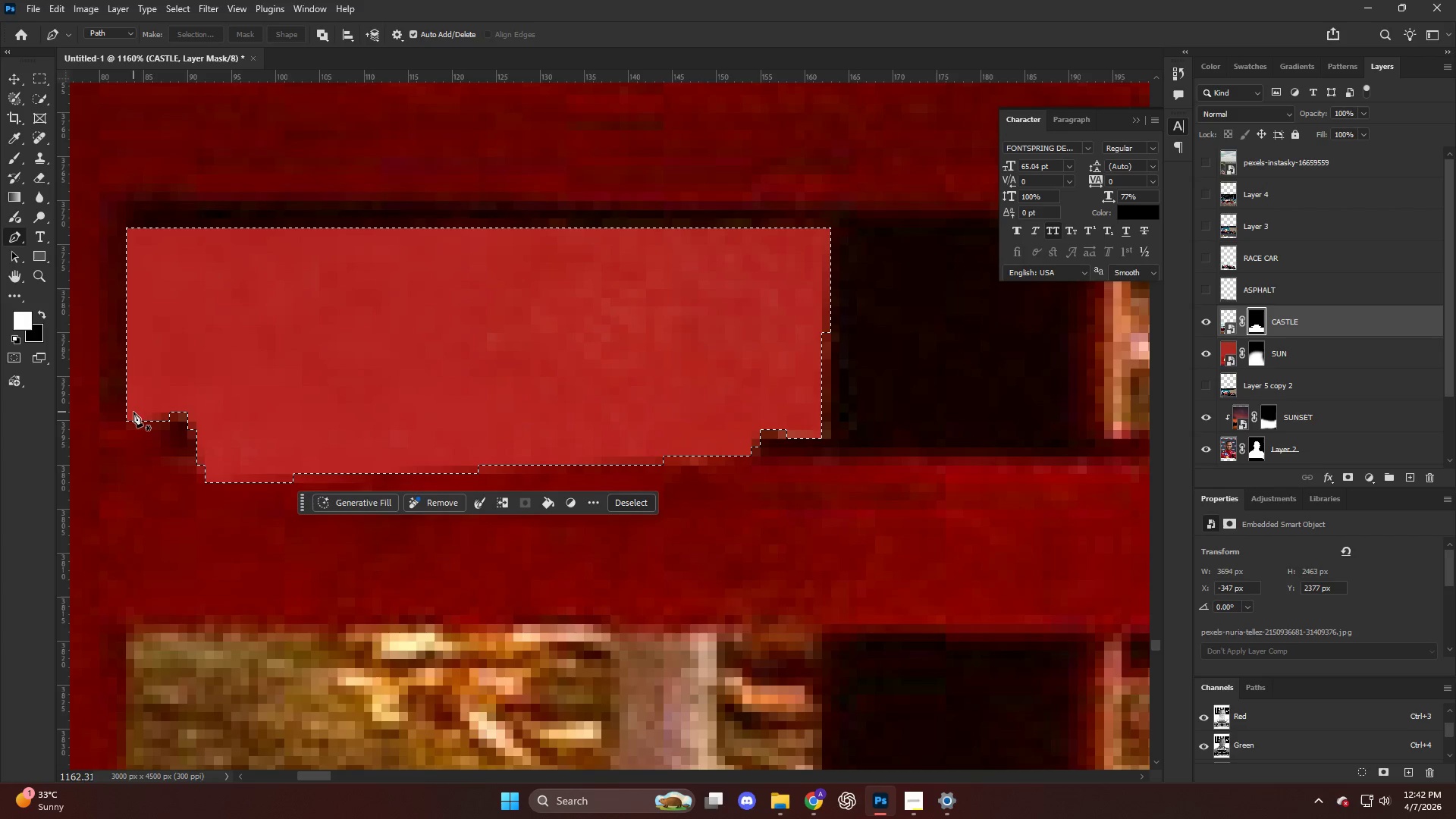 
key(Control+D)
 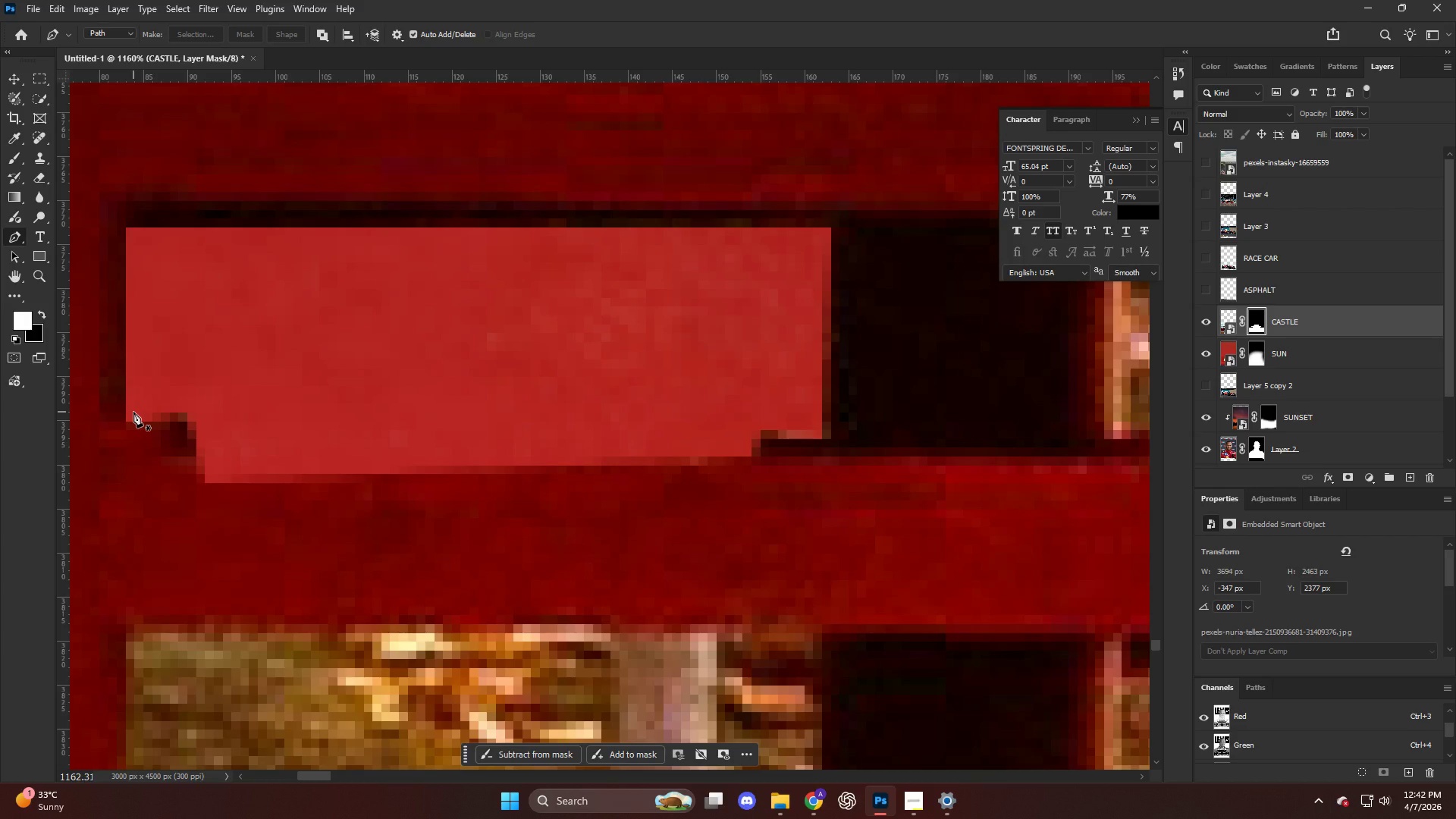 
hold_key(key=AltLeft, duration=0.98)
hold_key(key=AltLeft, duration=1.36)
scroll: coordinate [502, 436], scroll_direction: down, amount: 3.0
 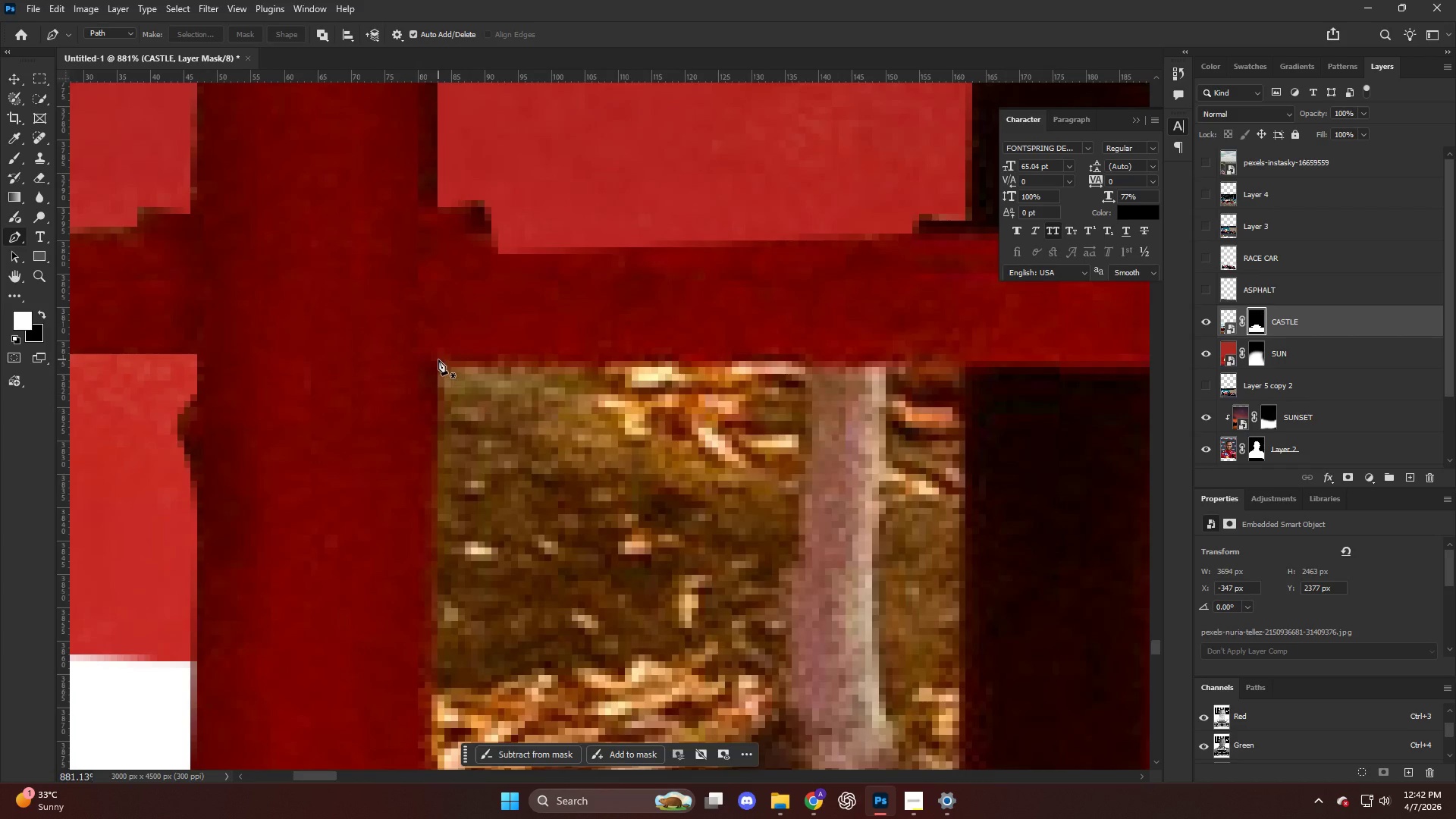 
key(Alt+AltLeft)
 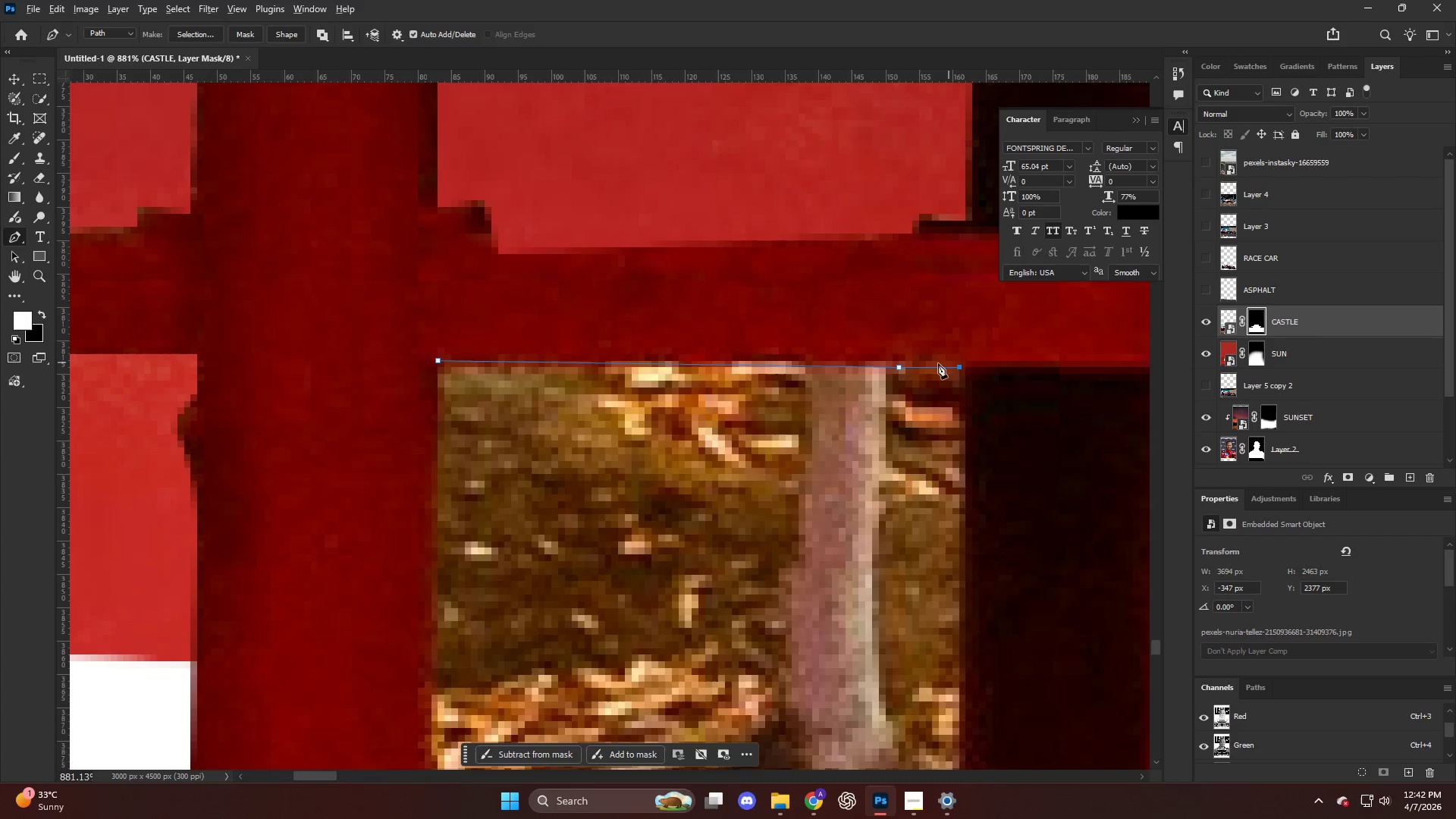 
key(Alt+AltLeft)
 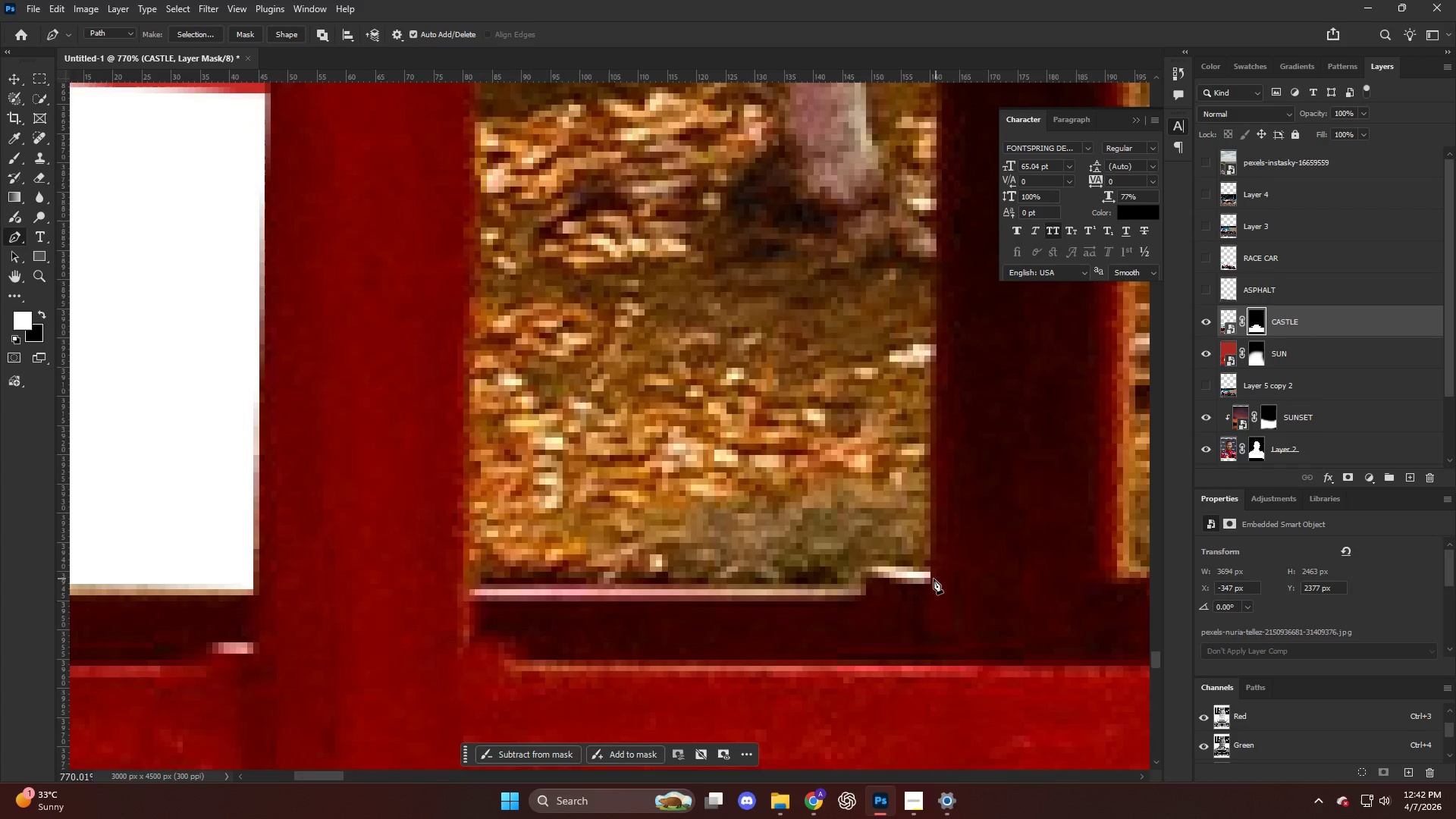 
left_click([931, 576])
 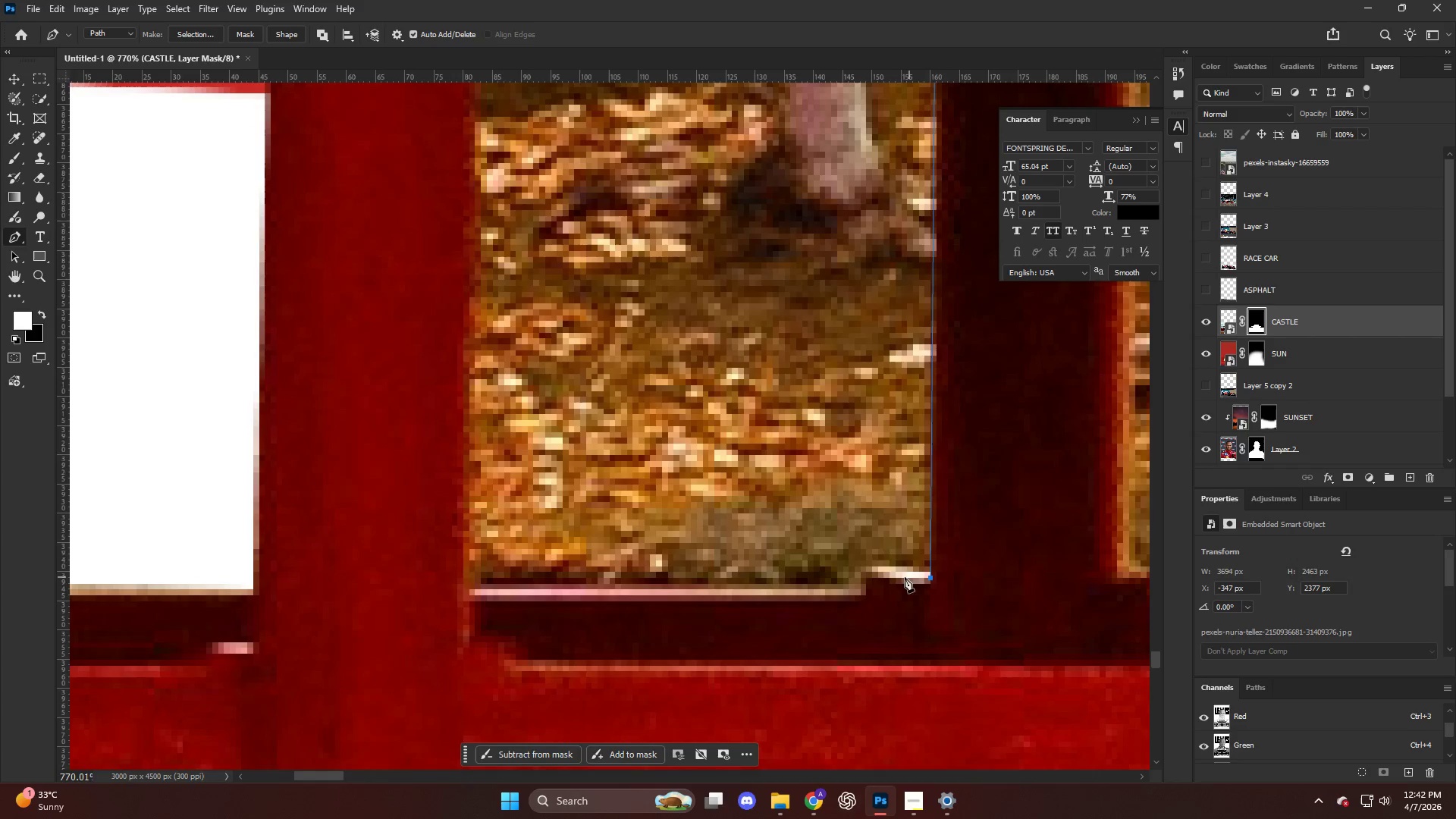 
scroll: coordinate [947, 579], scroll_direction: down, amount: 24.0
 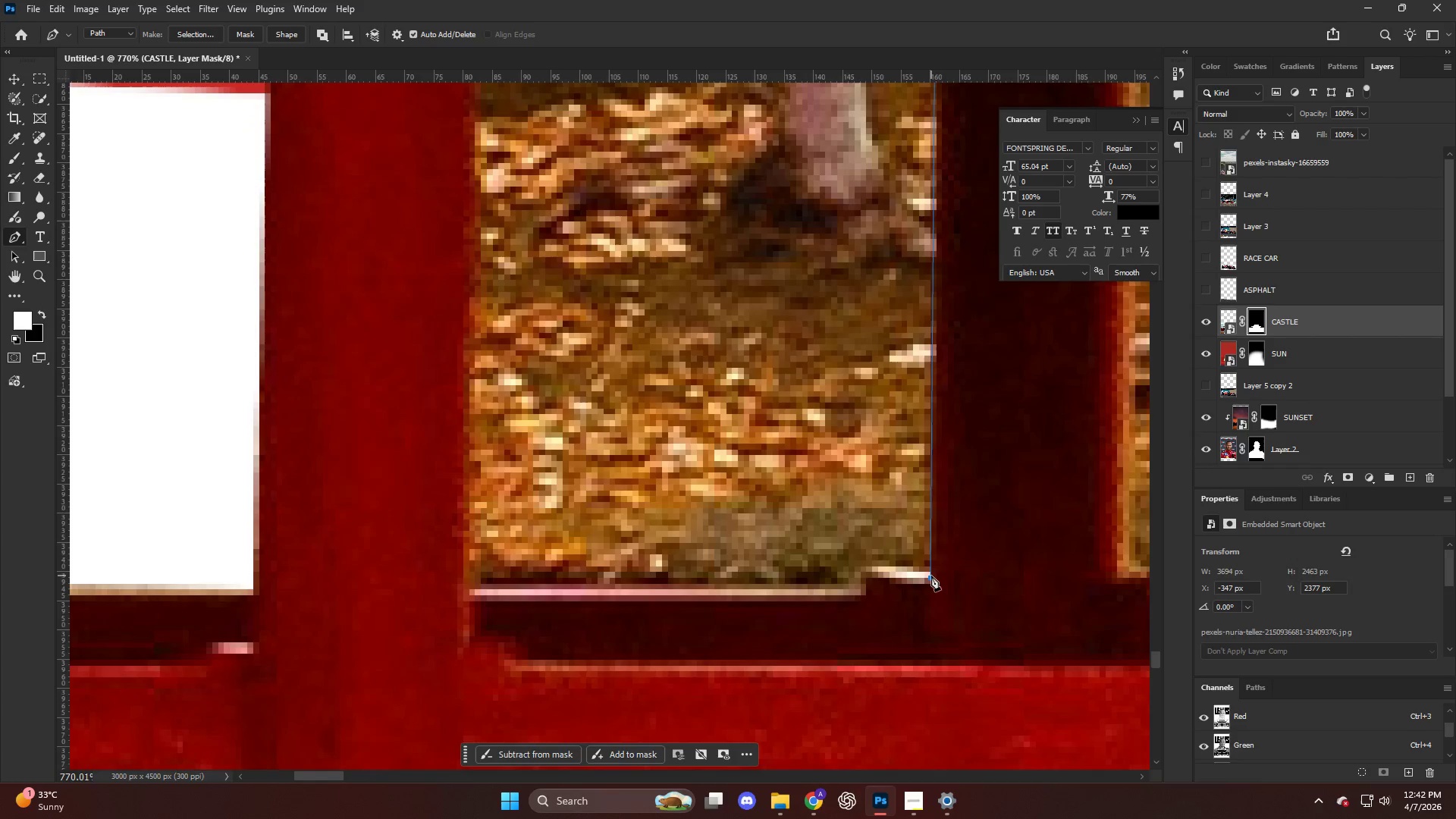 
left_click_drag(start_coordinate=[897, 570], to_coordinate=[890, 566])
 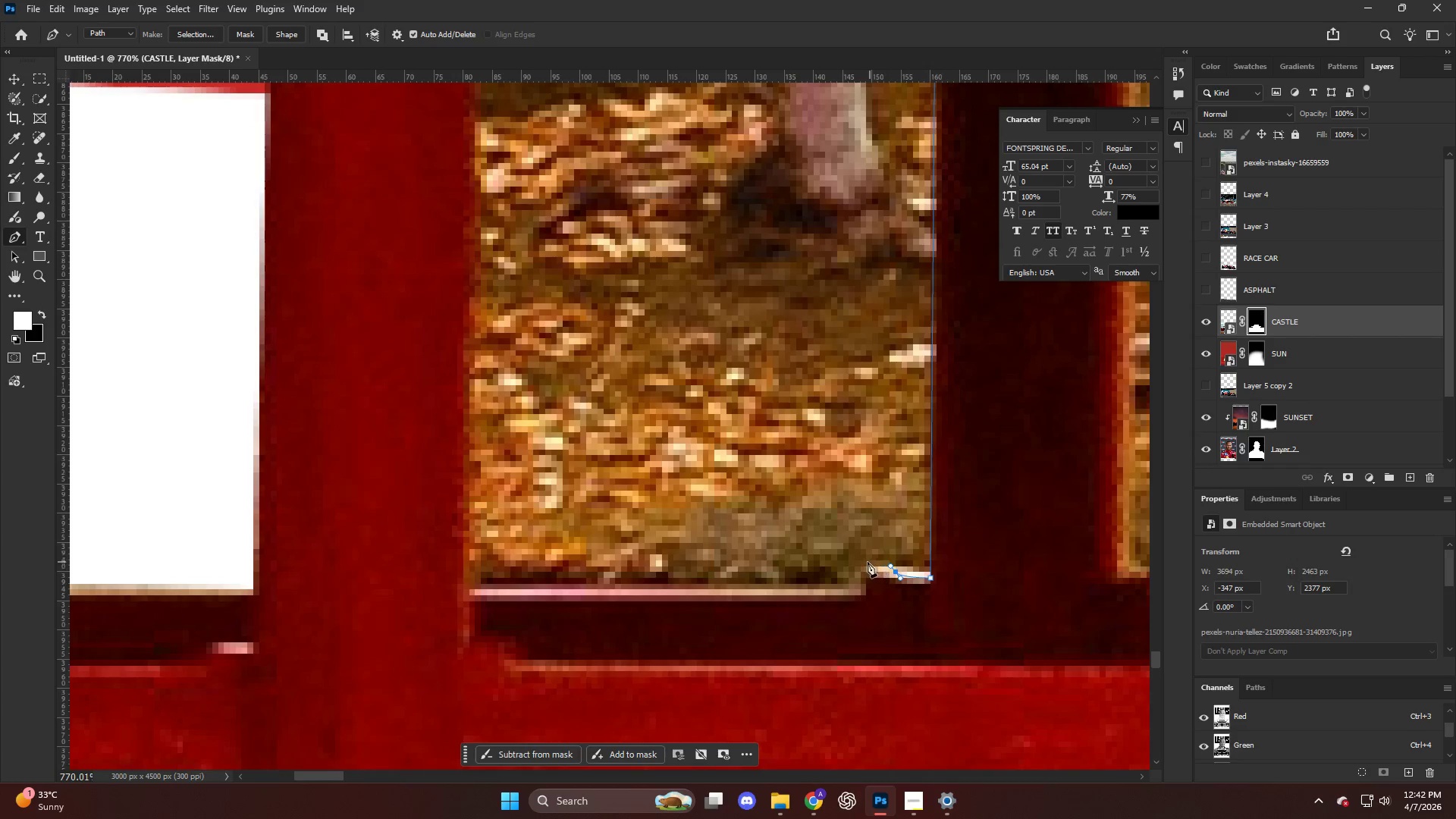 
double_click([868, 563])
 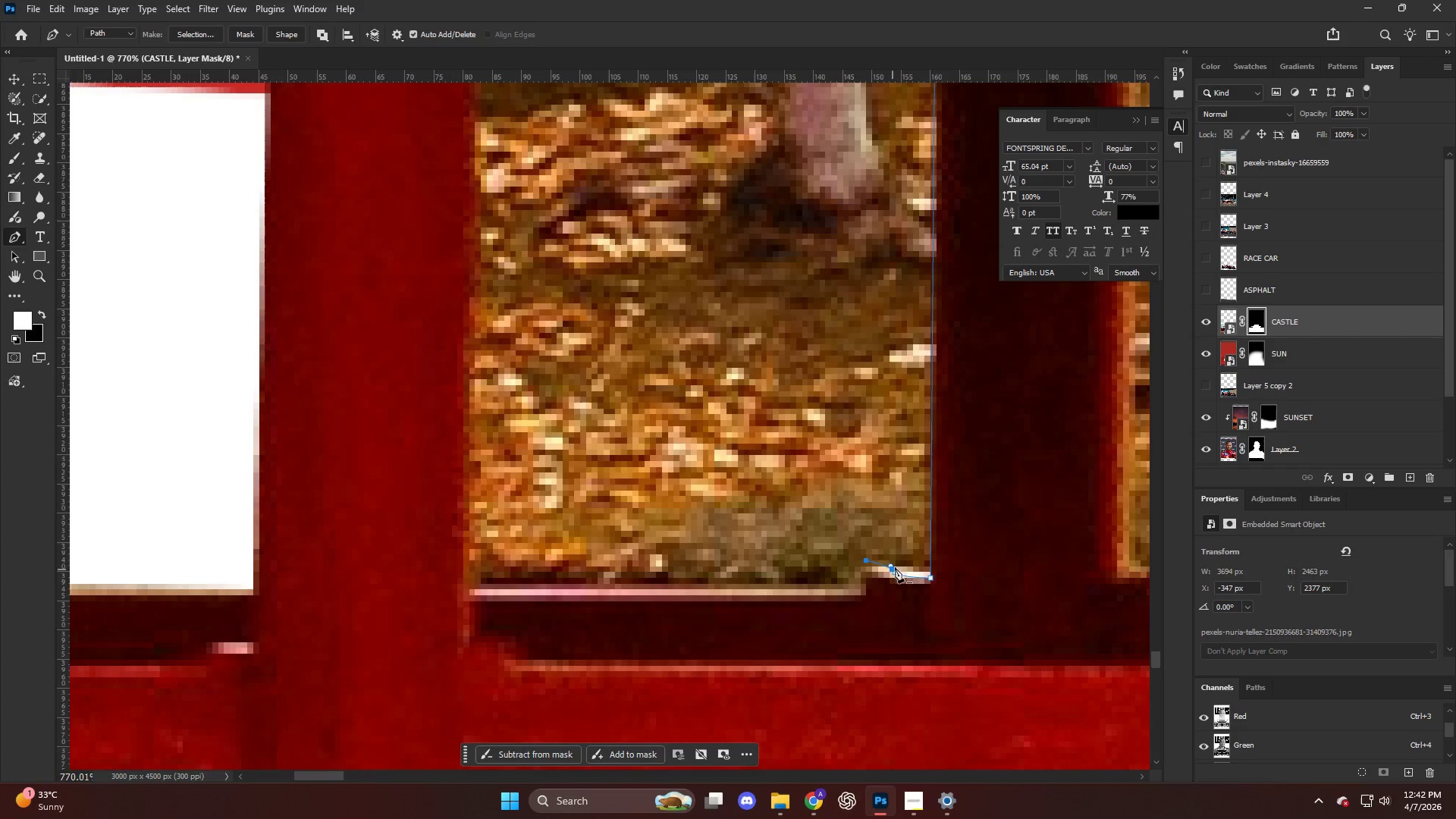 
key(Control+Z)
 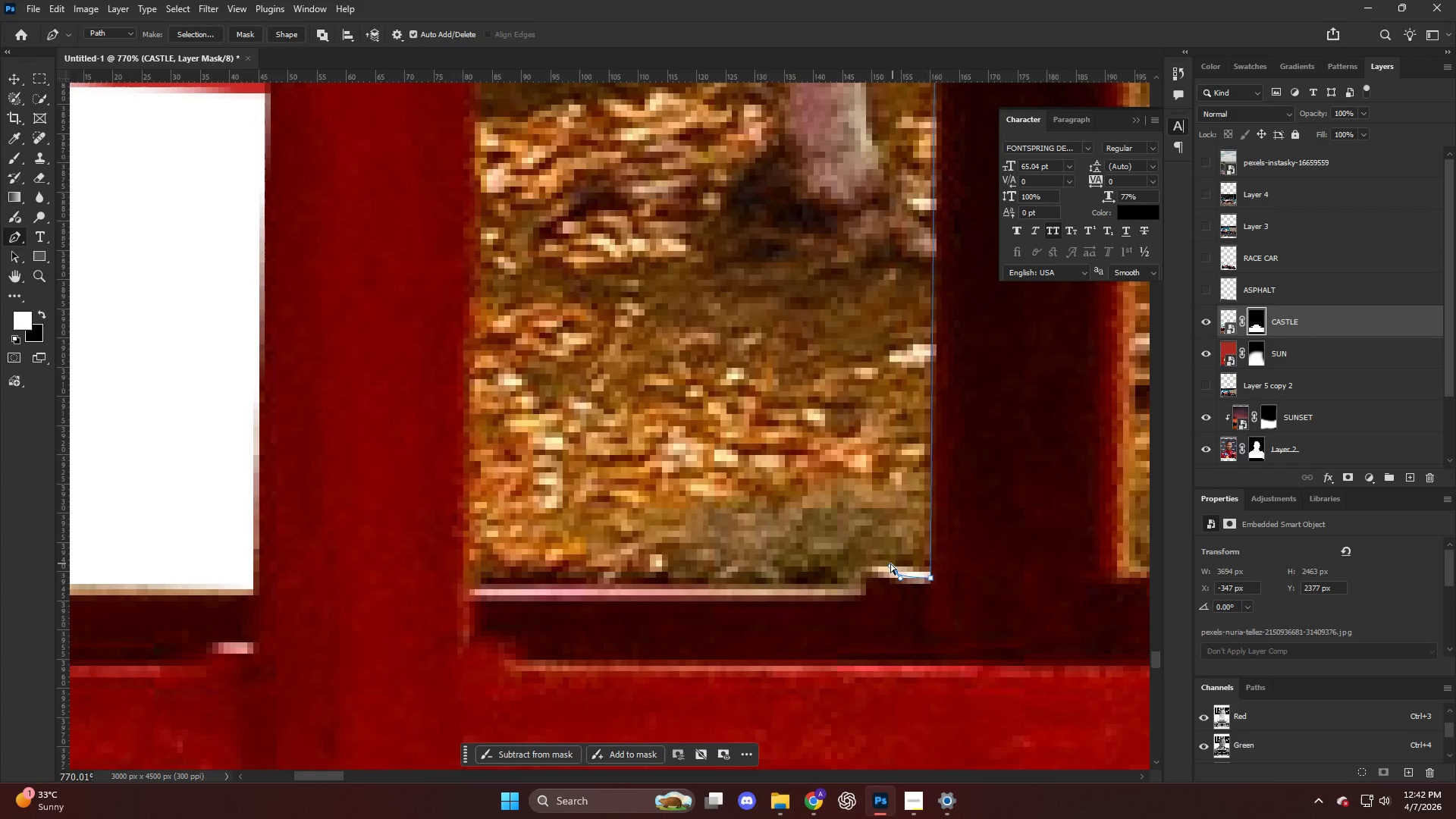 
key(Control+Z)
 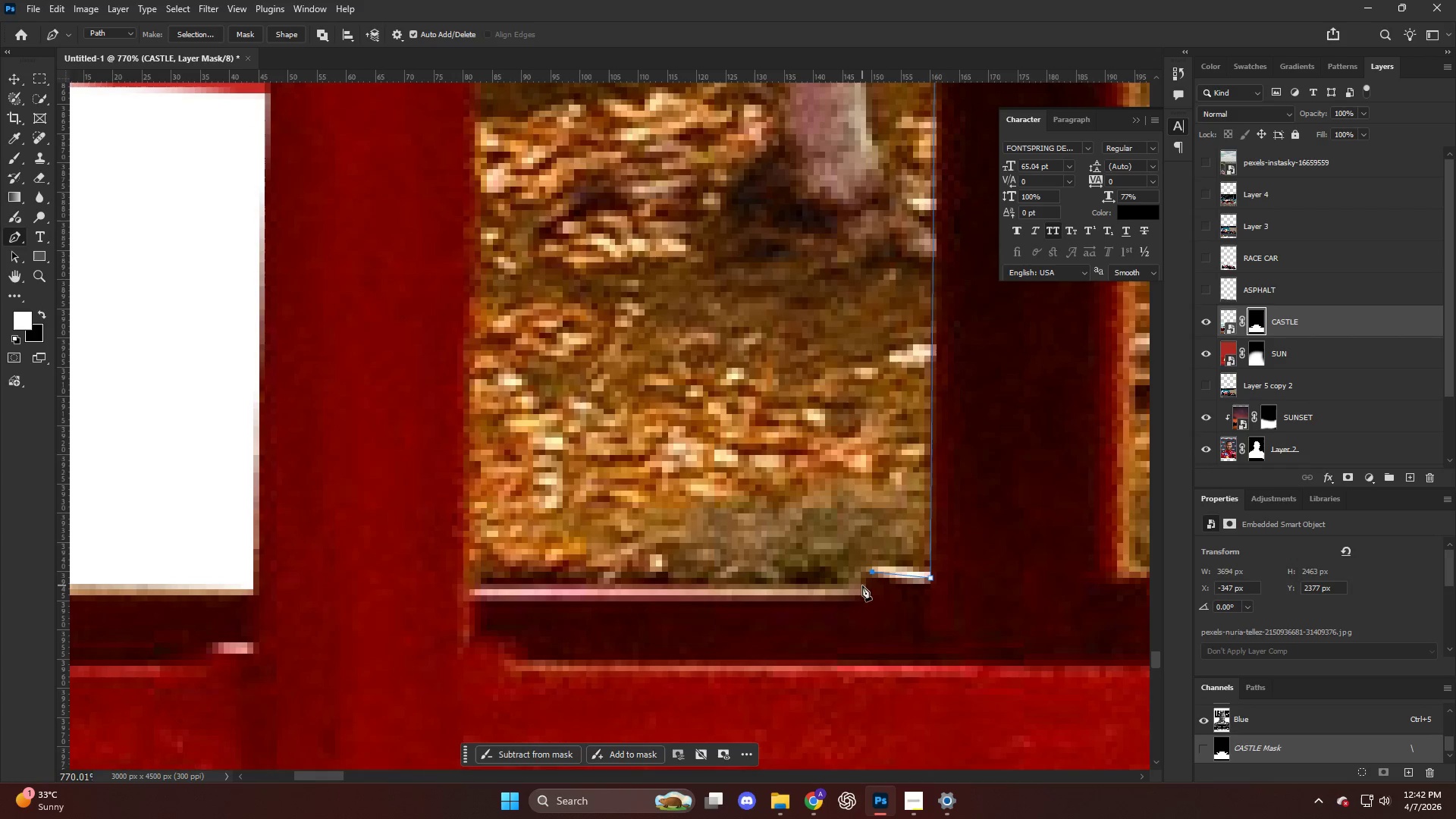 
left_click([862, 591])
 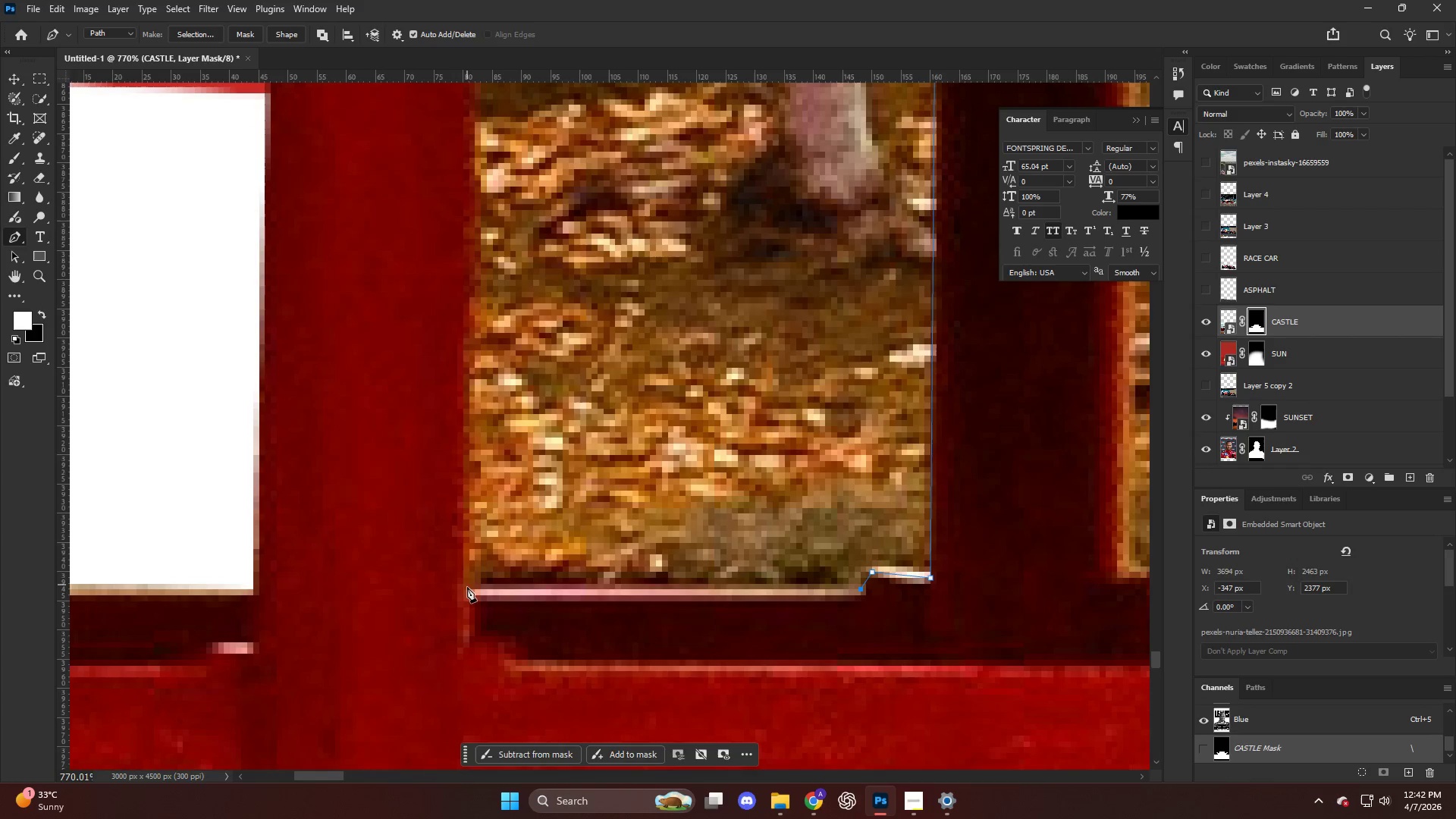 
key(Alt+AltLeft)
 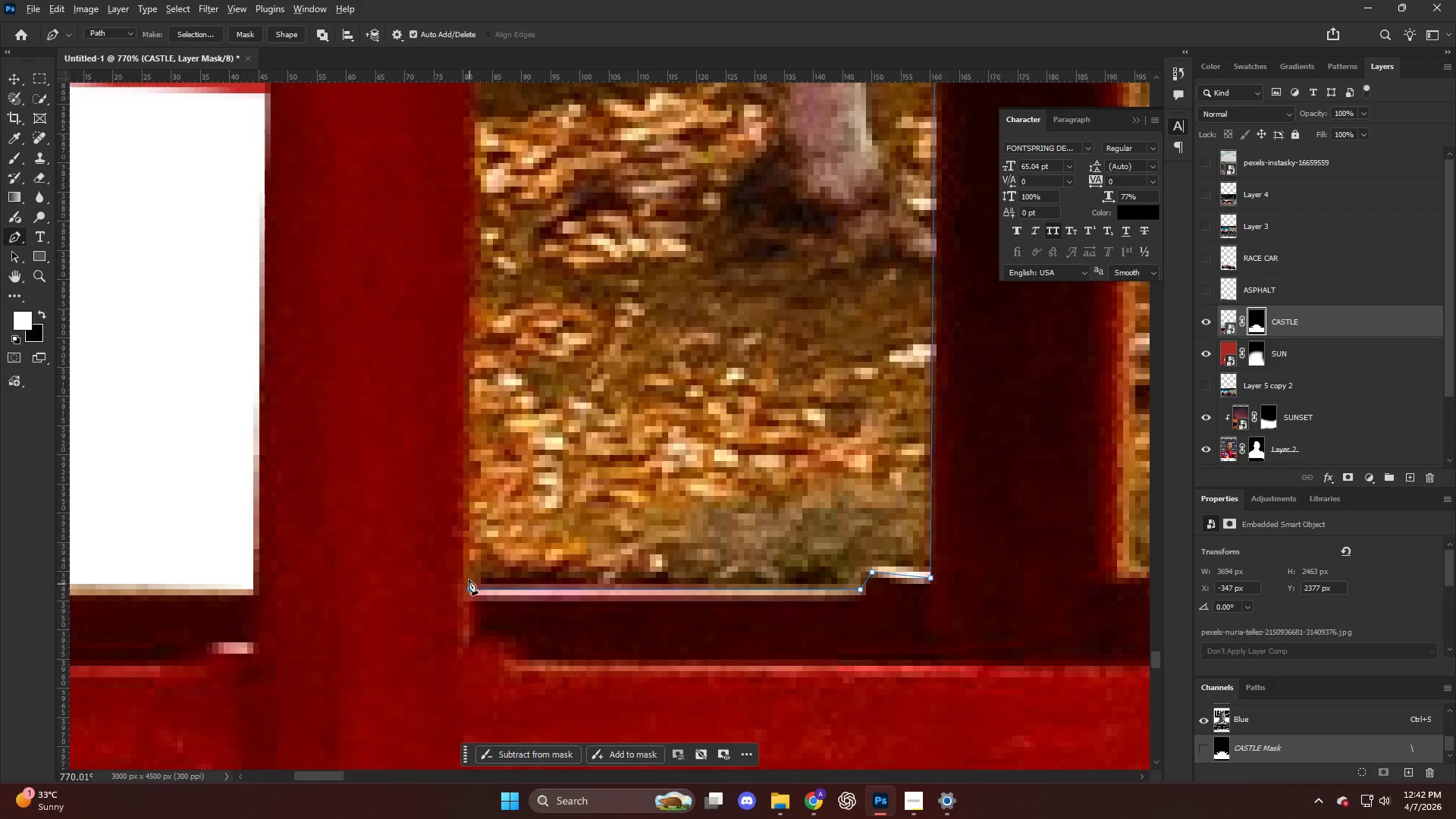 
scroll: coordinate [475, 428], scroll_direction: up, amount: 5.0
 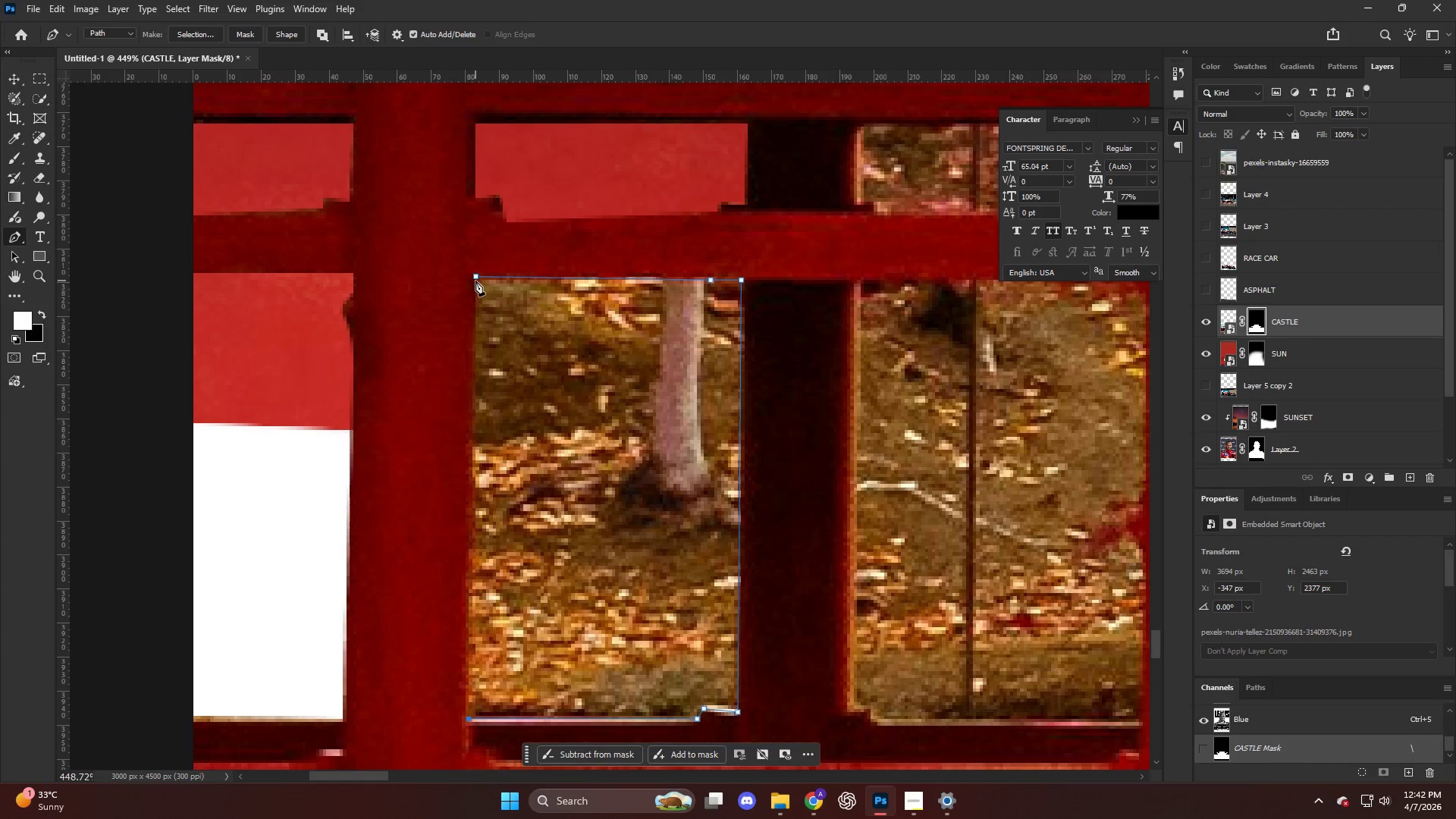 
key(Control+ControlLeft)
 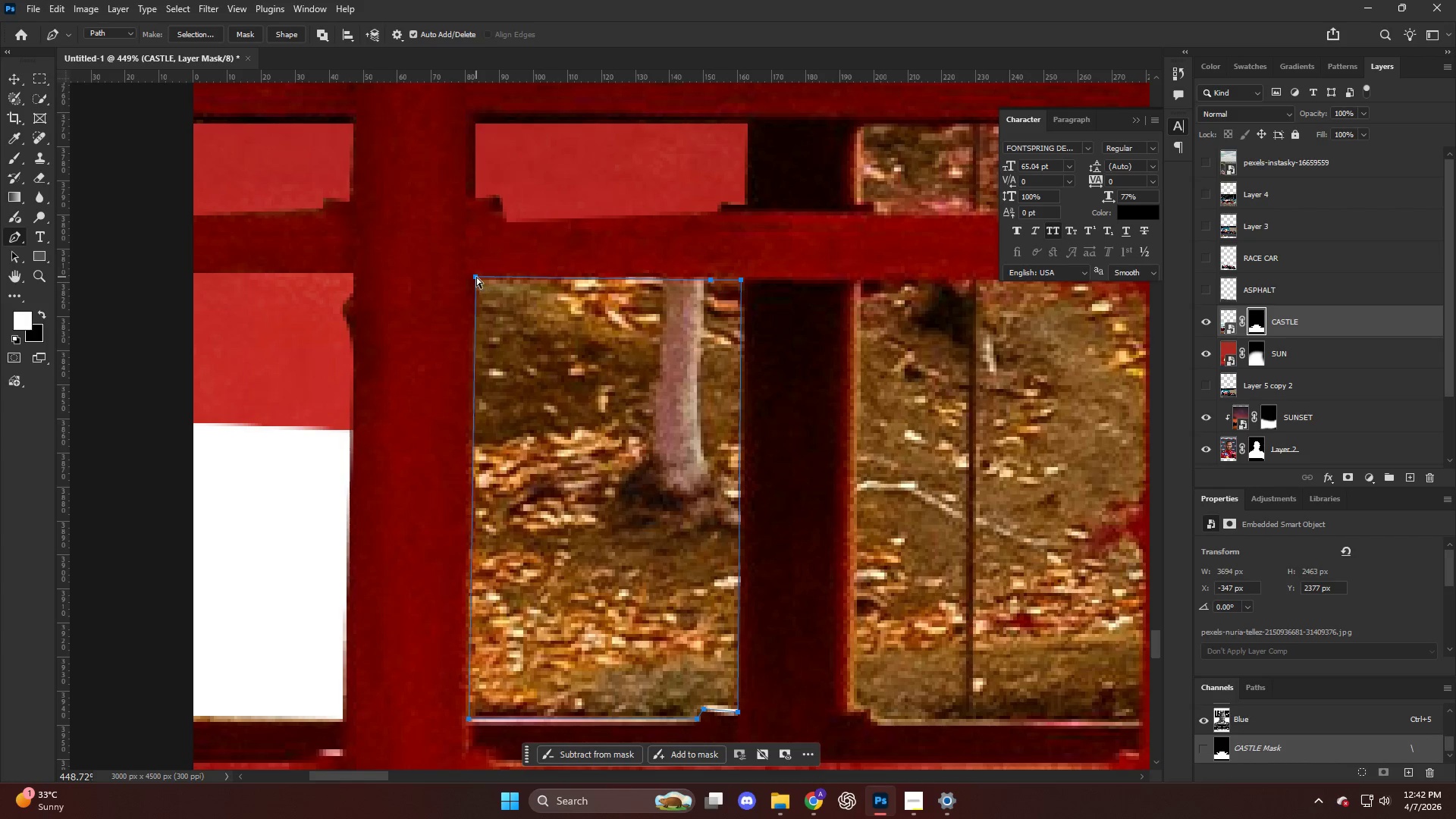 
key(Control+Shift+ShiftLeft)
 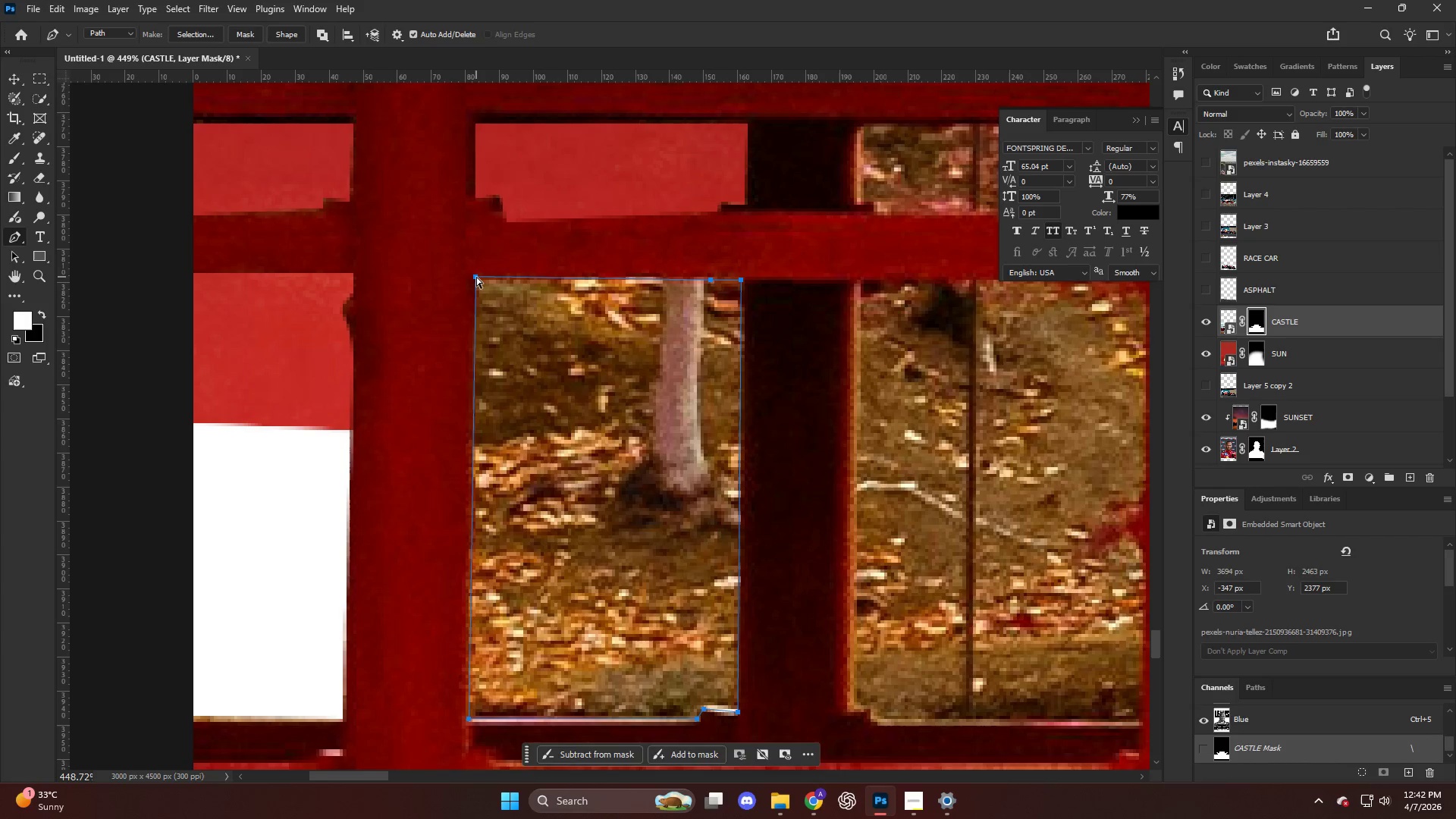 
key(Control+Shift+NumpadEnter)
 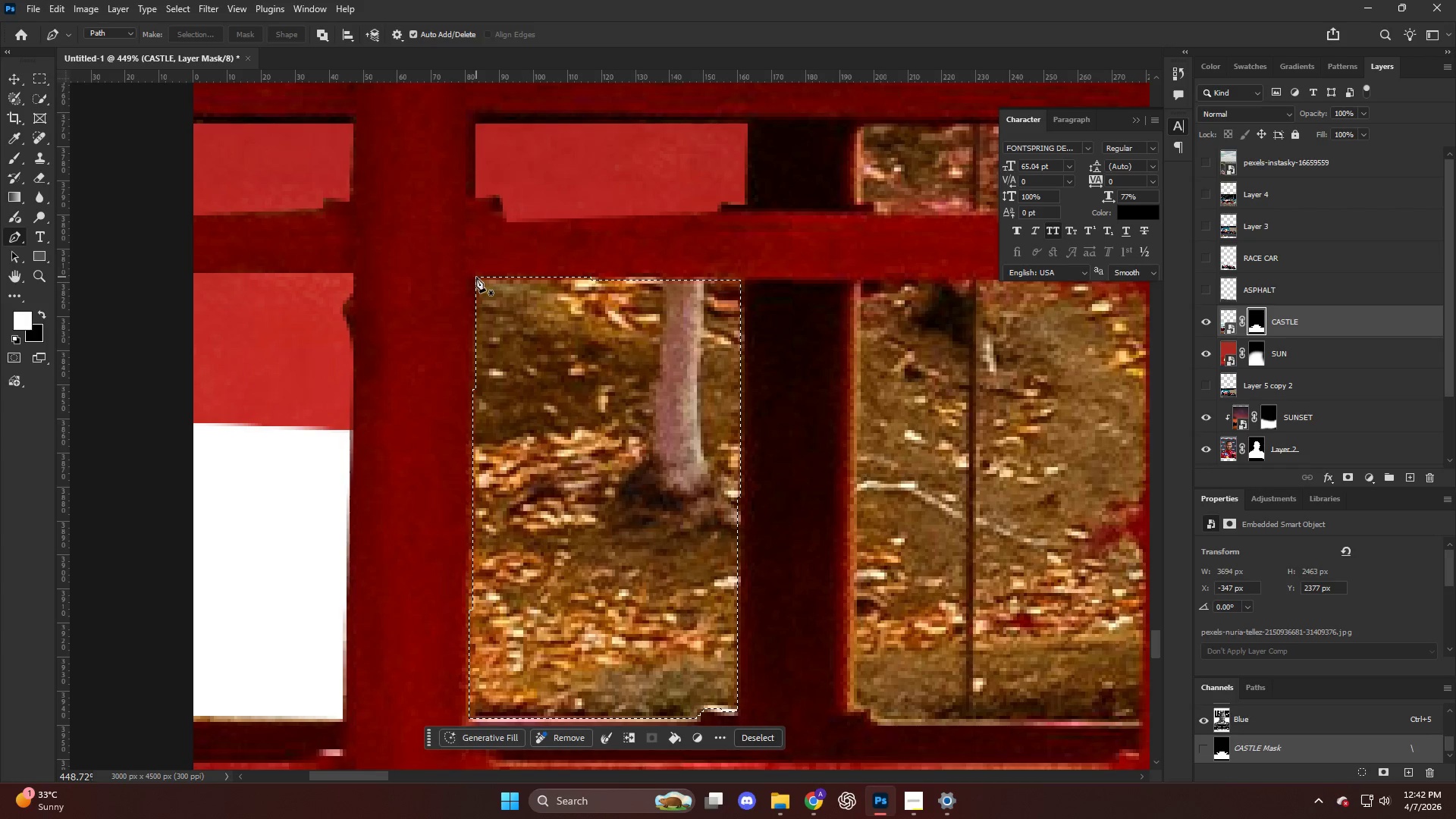 
key(Backspace)
 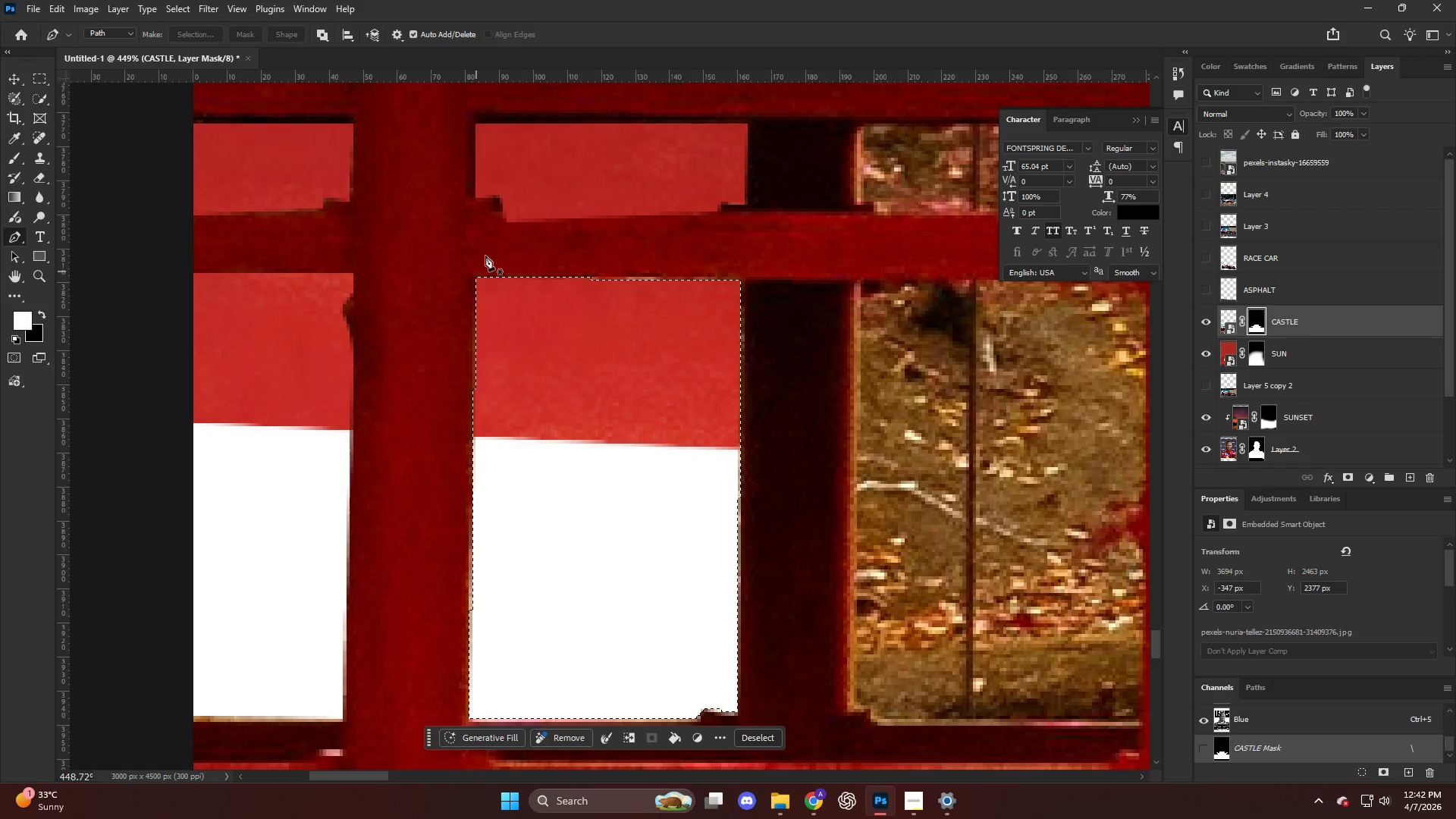 
key(Control+ControlLeft)
 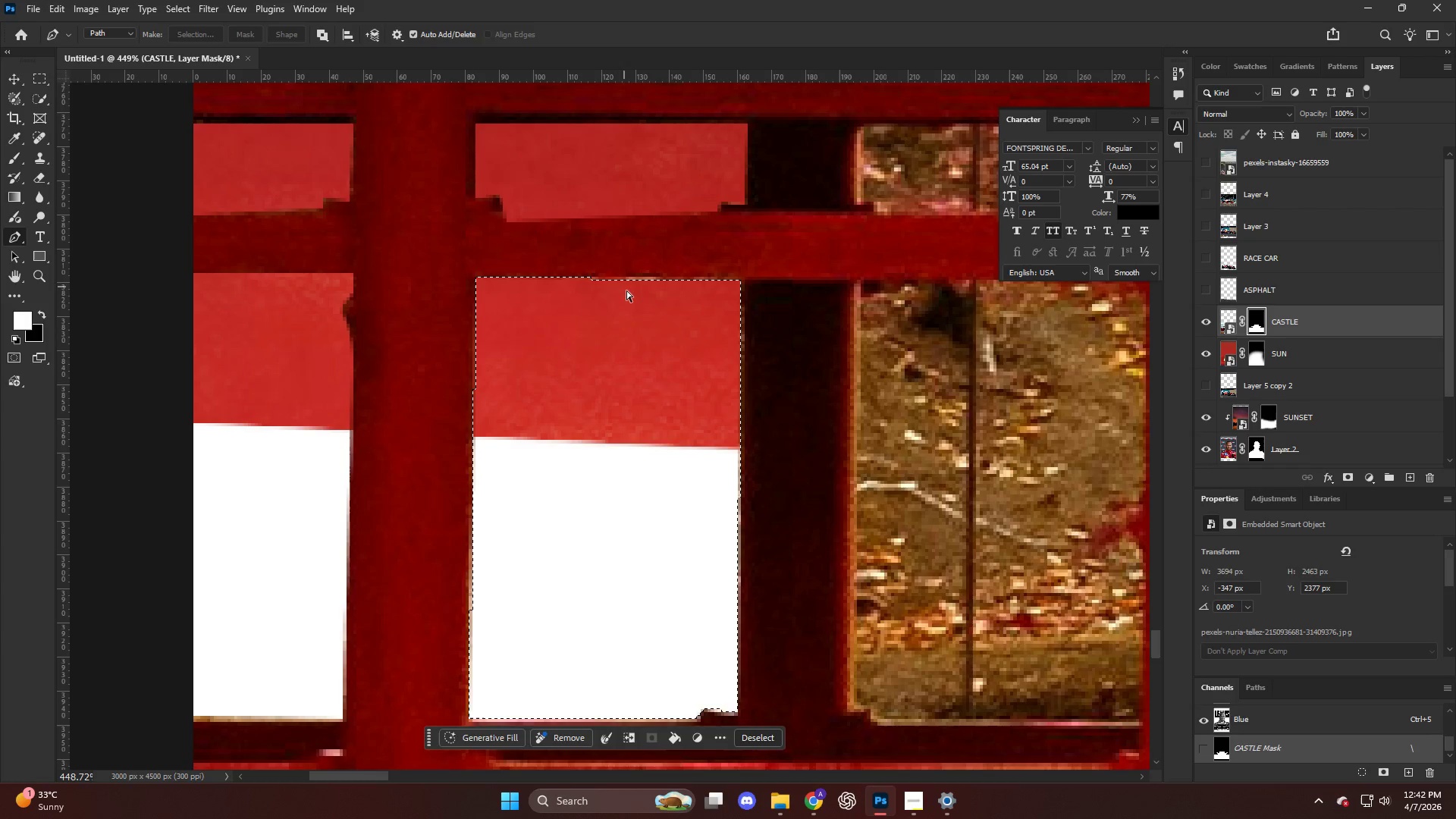 
key(Control+D)
 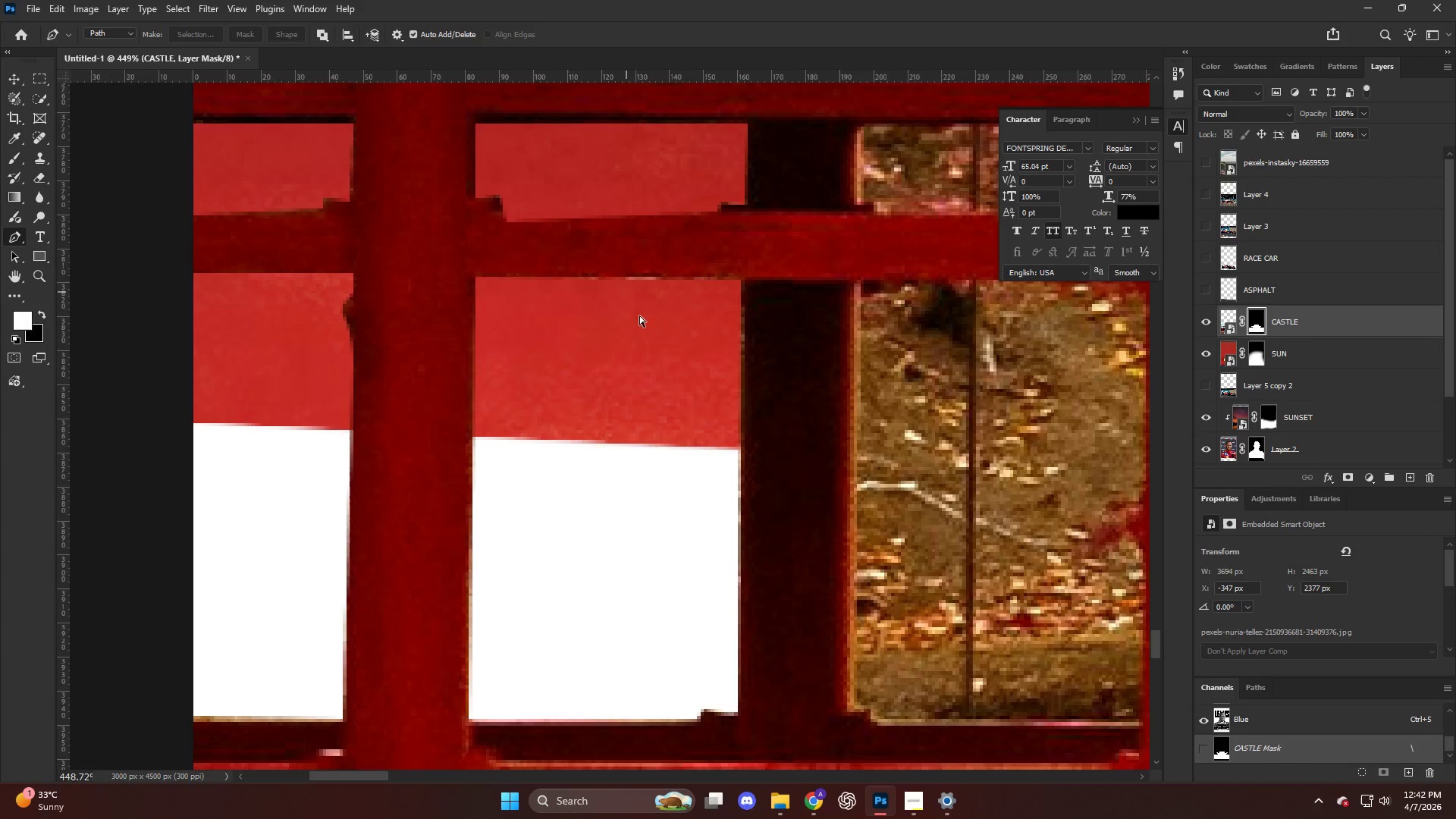 
hold_key(key=AltLeft, duration=0.5)
scroll: coordinate [650, 334], scroll_direction: down, amount: 14.0
 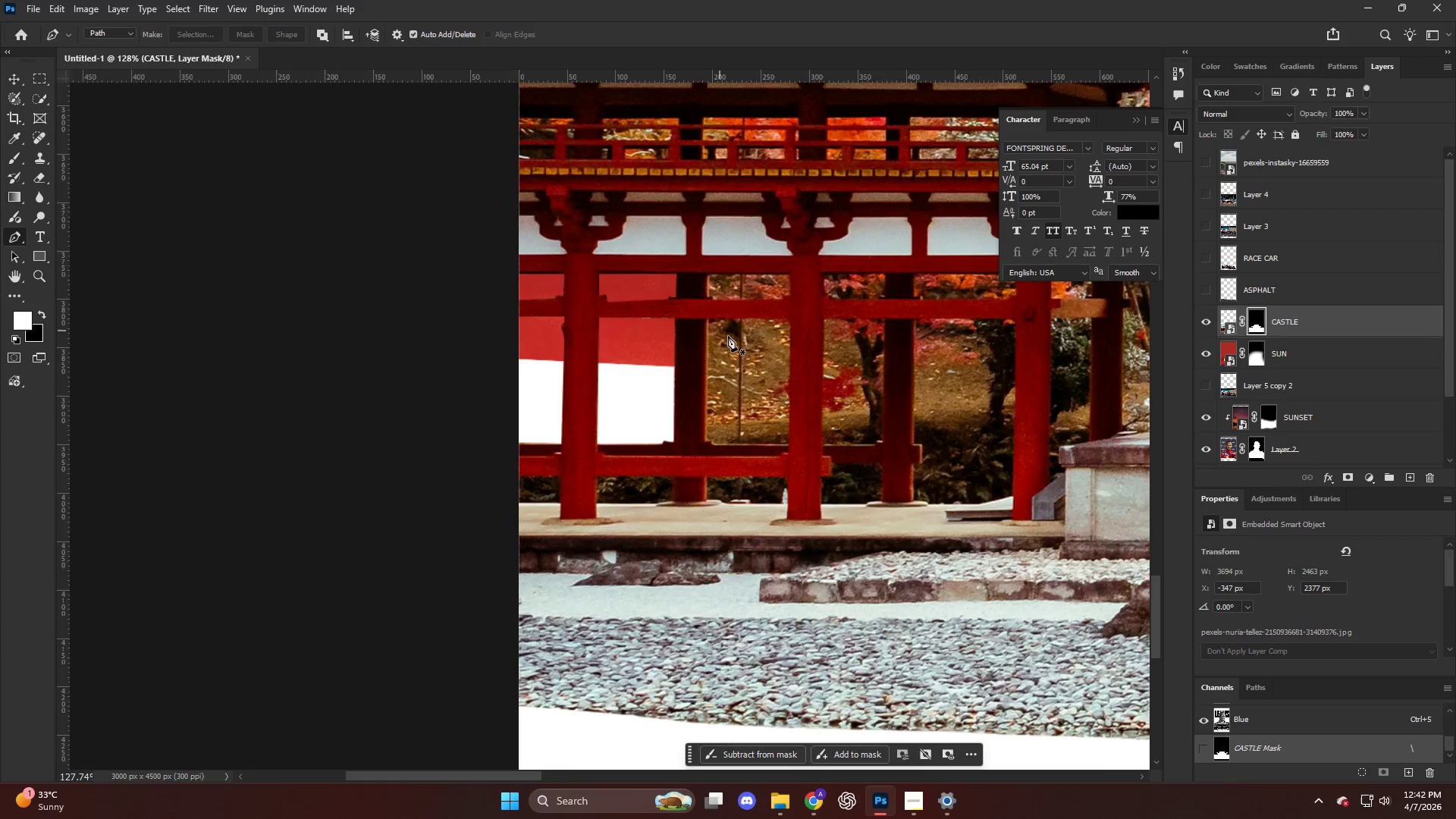 
hold_key(key=AltLeft, duration=1.01)
 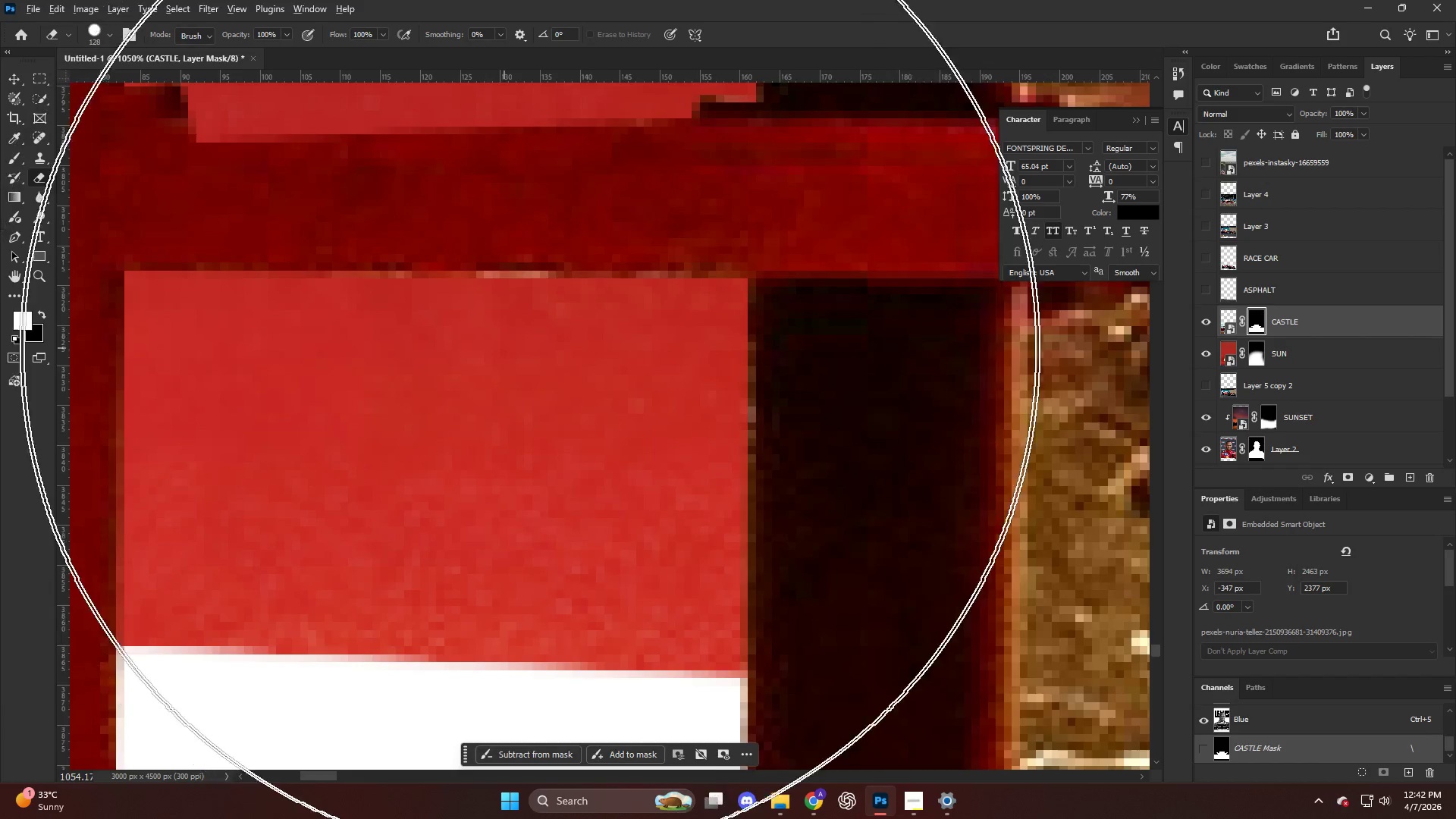 
key(E)
 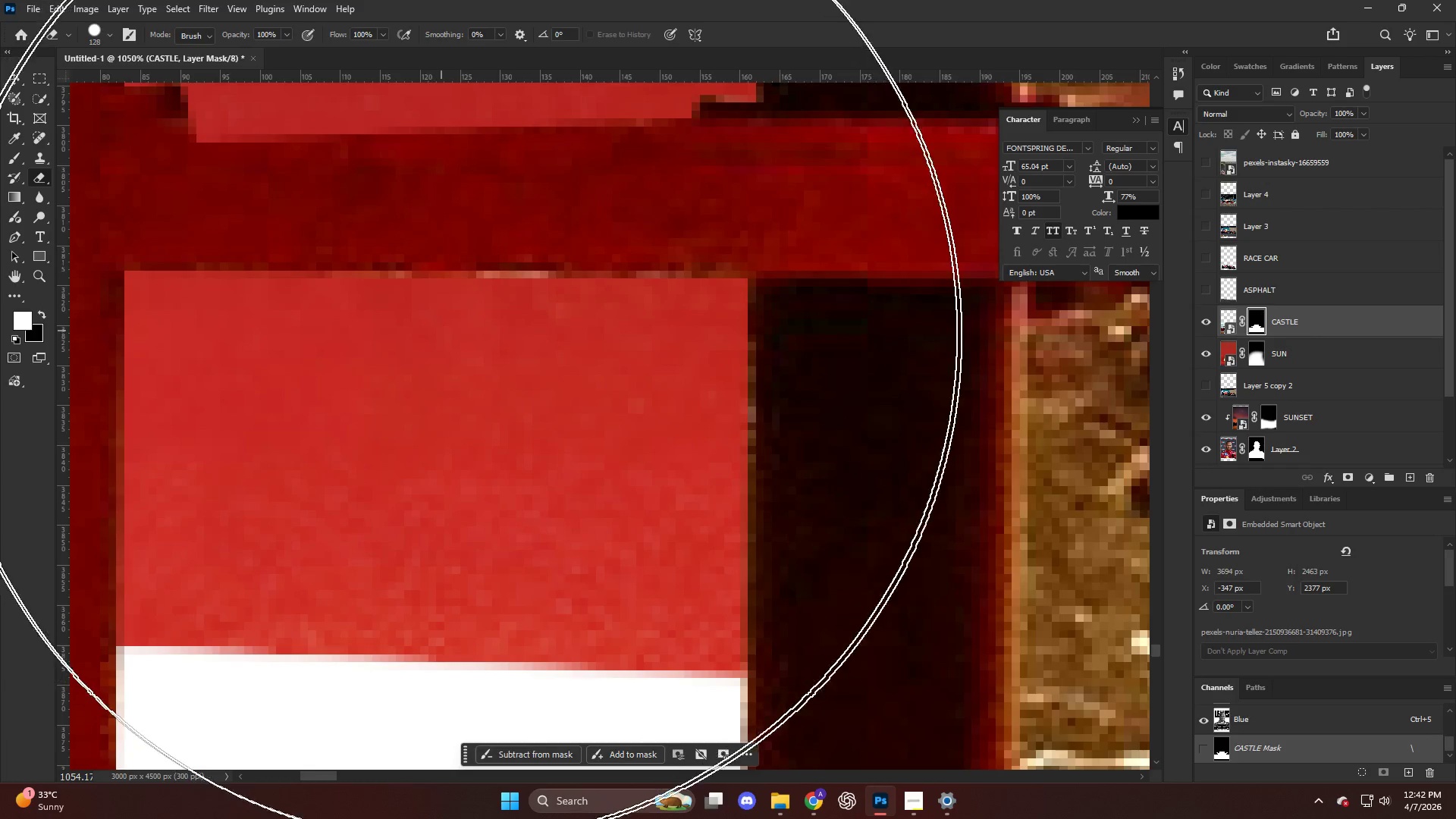 
scroll: coordinate [605, 290], scroll_direction: up, amount: 23.0
 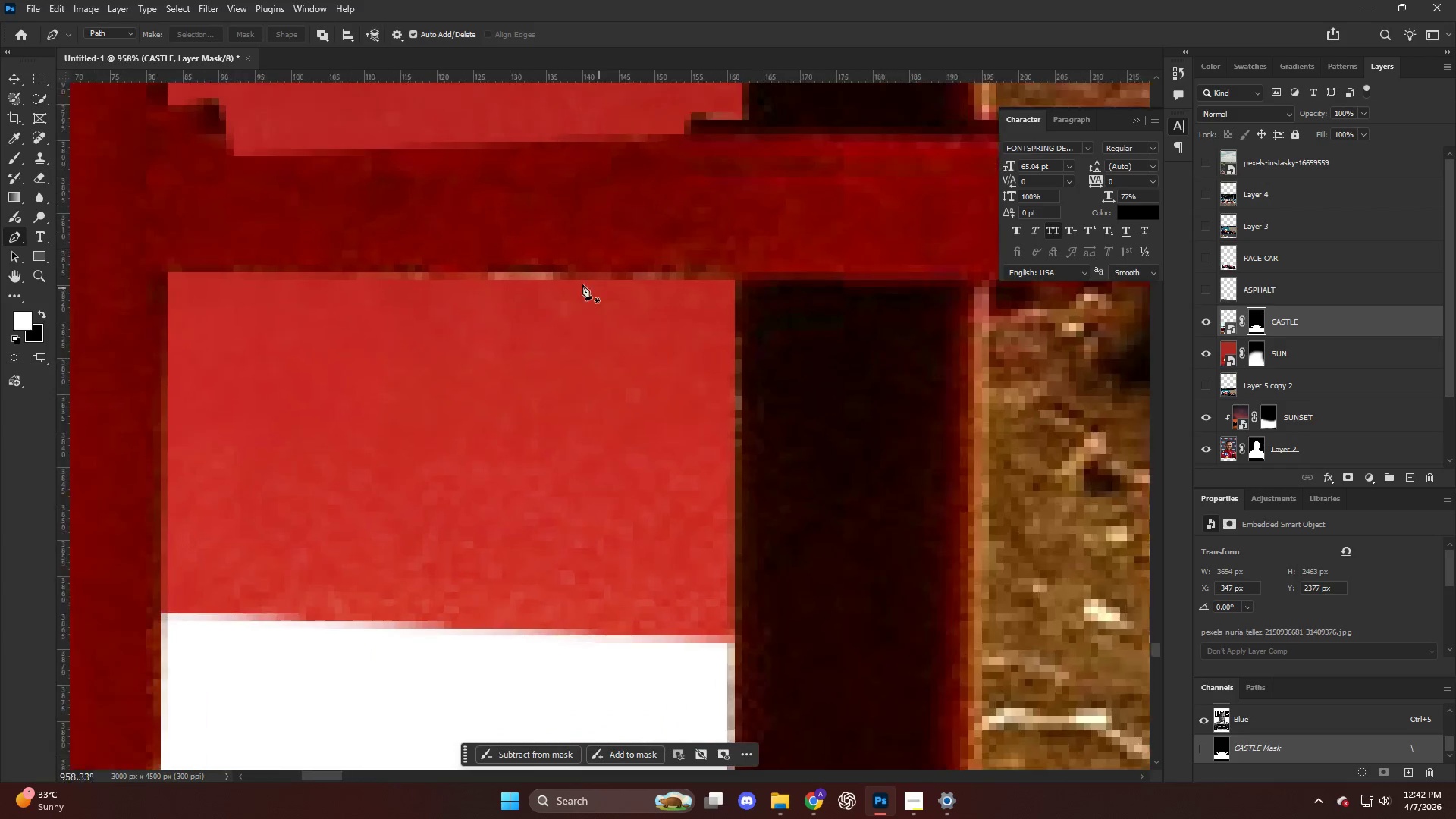 
hold_key(key=AltLeft, duration=1.02)
scroll: coordinate [541, 341], scroll_direction: down, amount: 20.0
 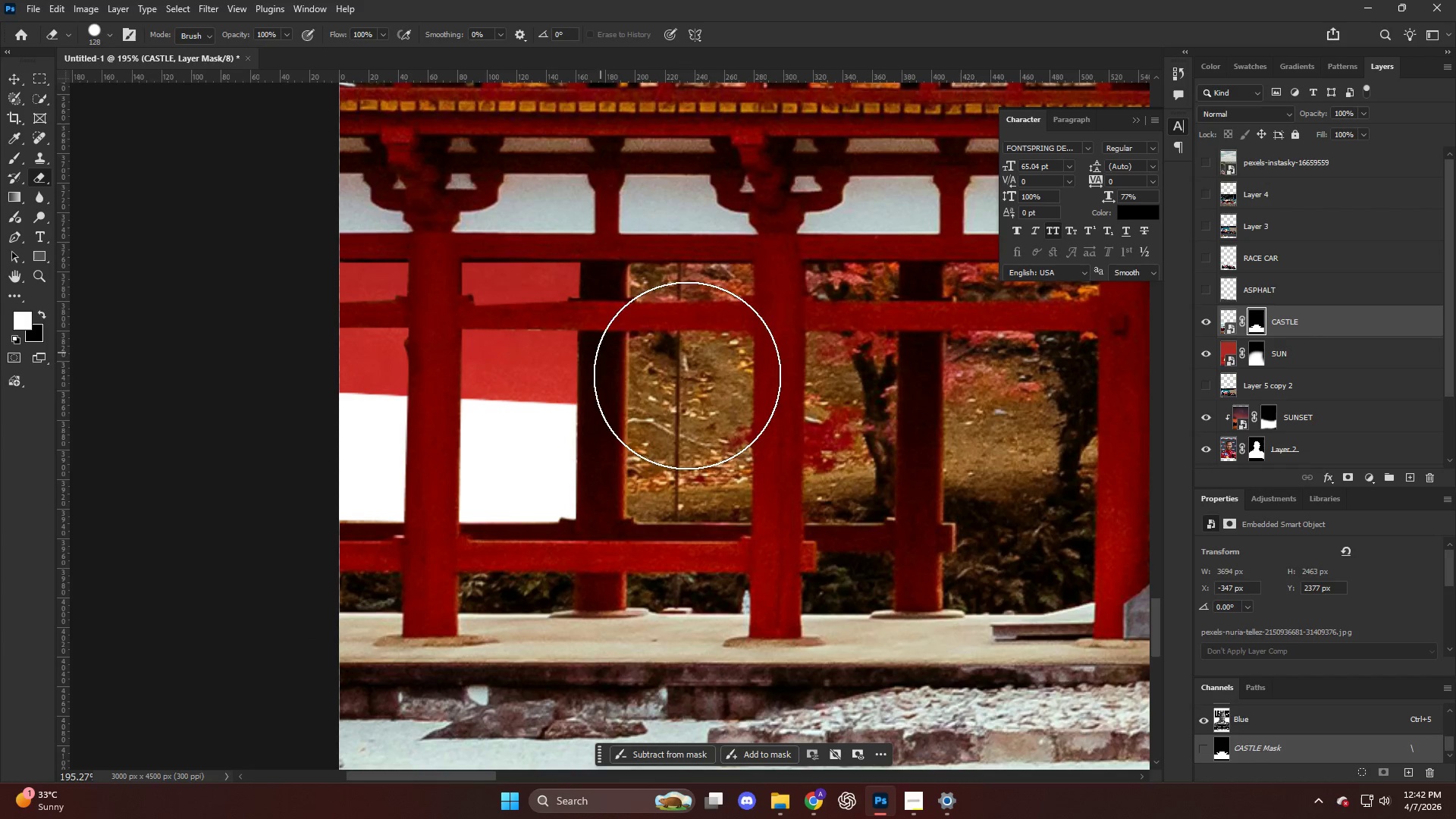 
hold_key(key=AltLeft, duration=0.48)
scroll: coordinate [769, 384], scroll_direction: up, amount: 10.0
 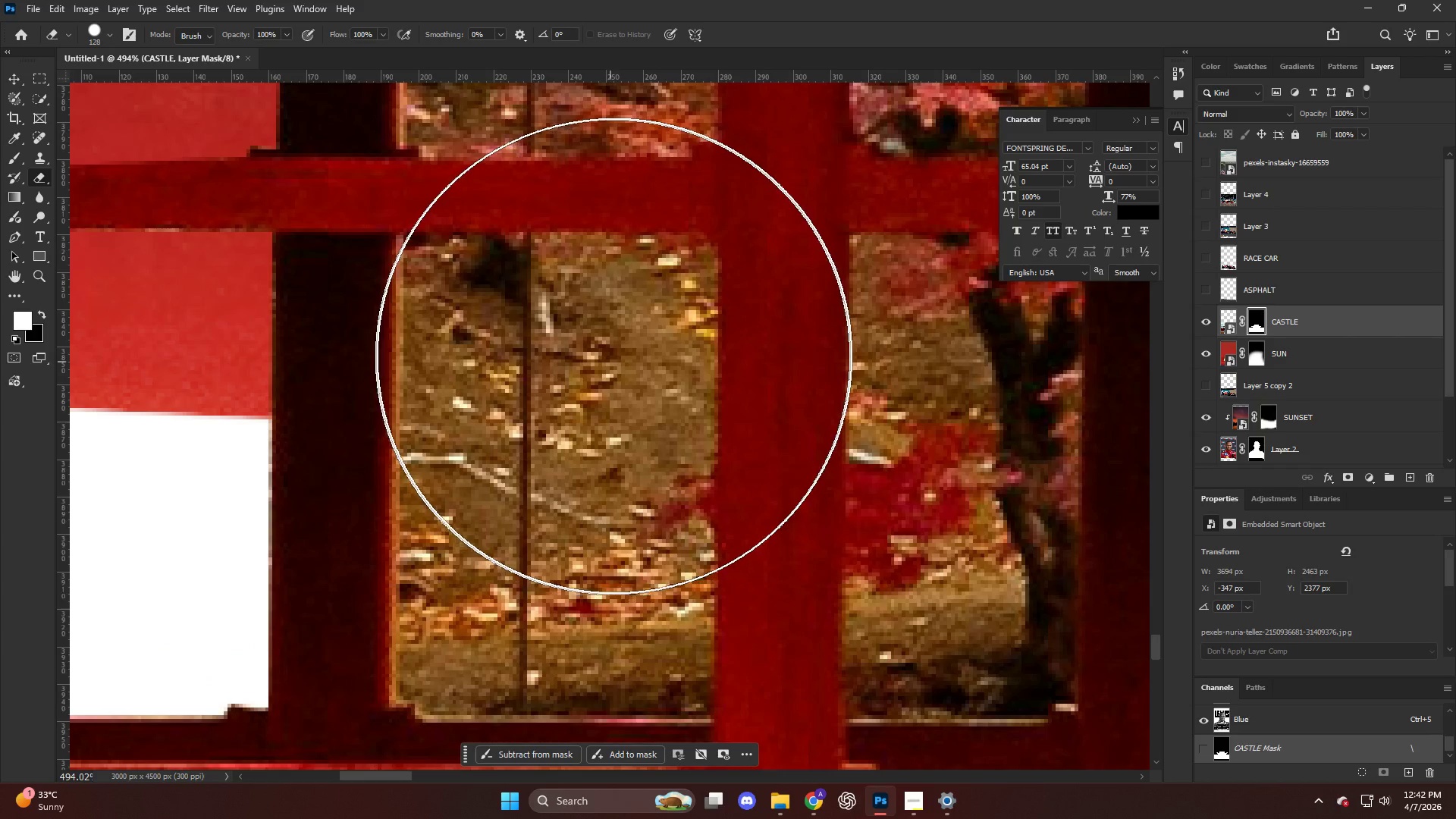 
key(P)
 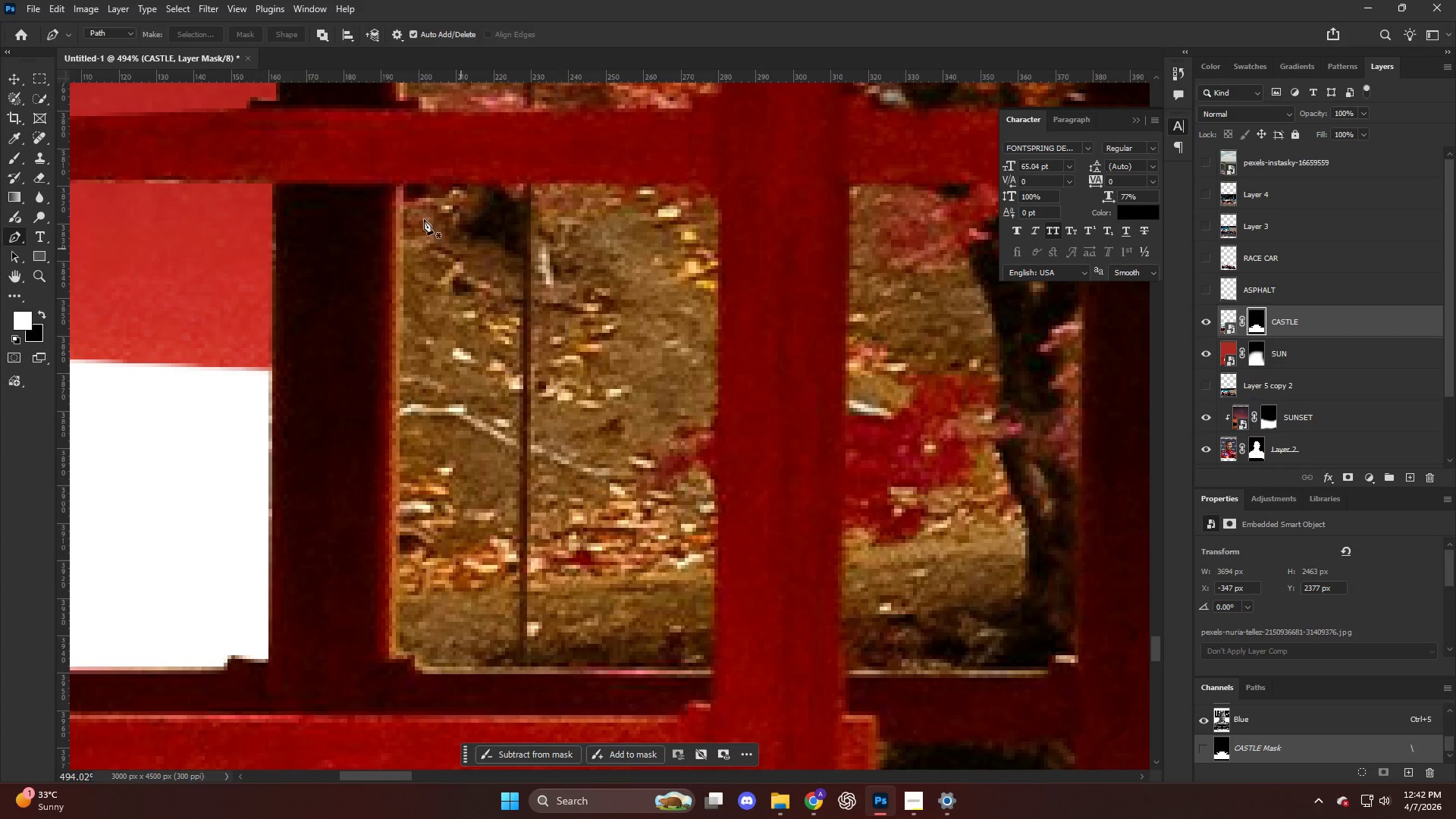 
scroll: coordinate [619, 352], scroll_direction: down, amount: 4.0
 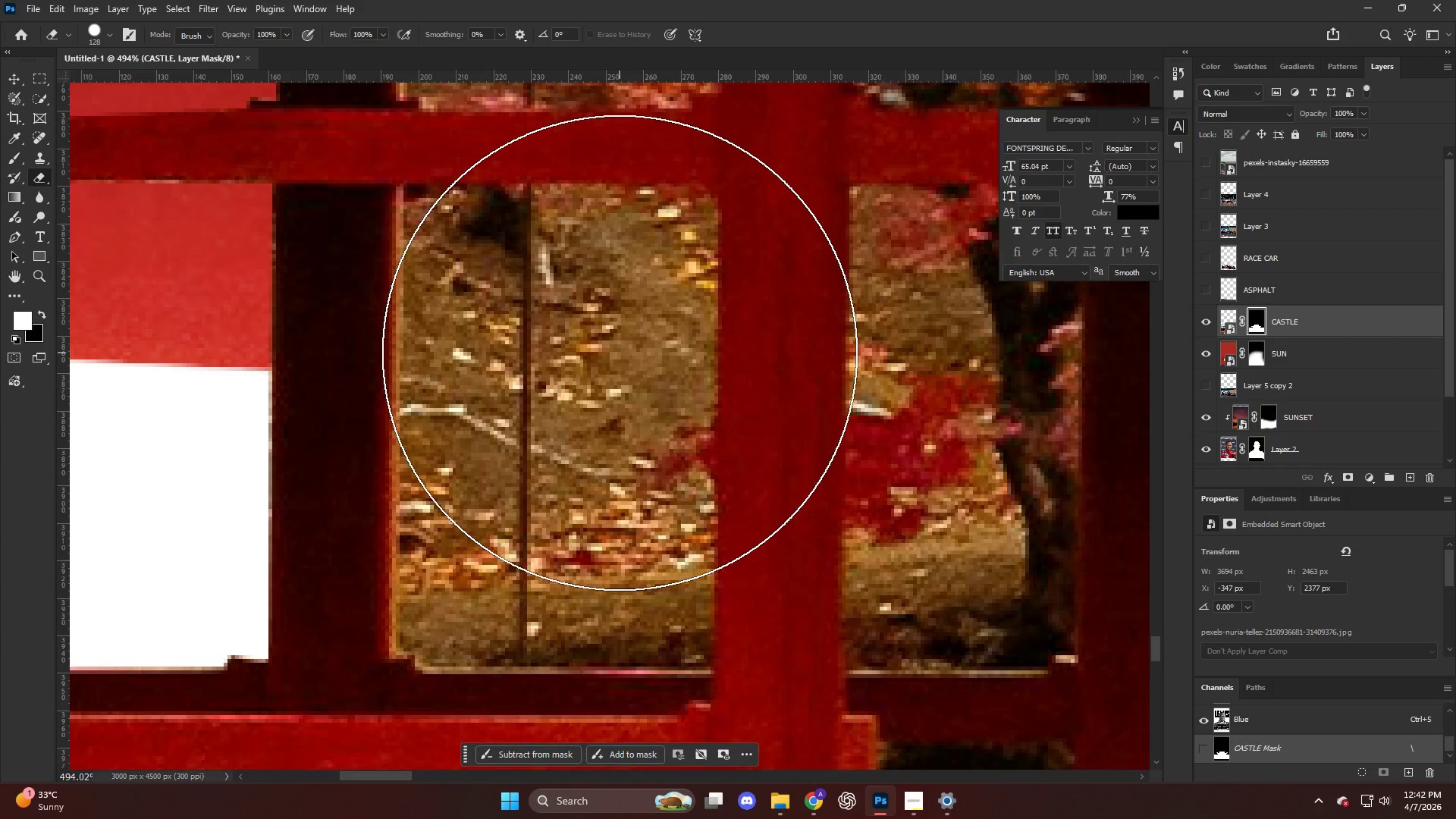 
key(Alt+AltLeft)
 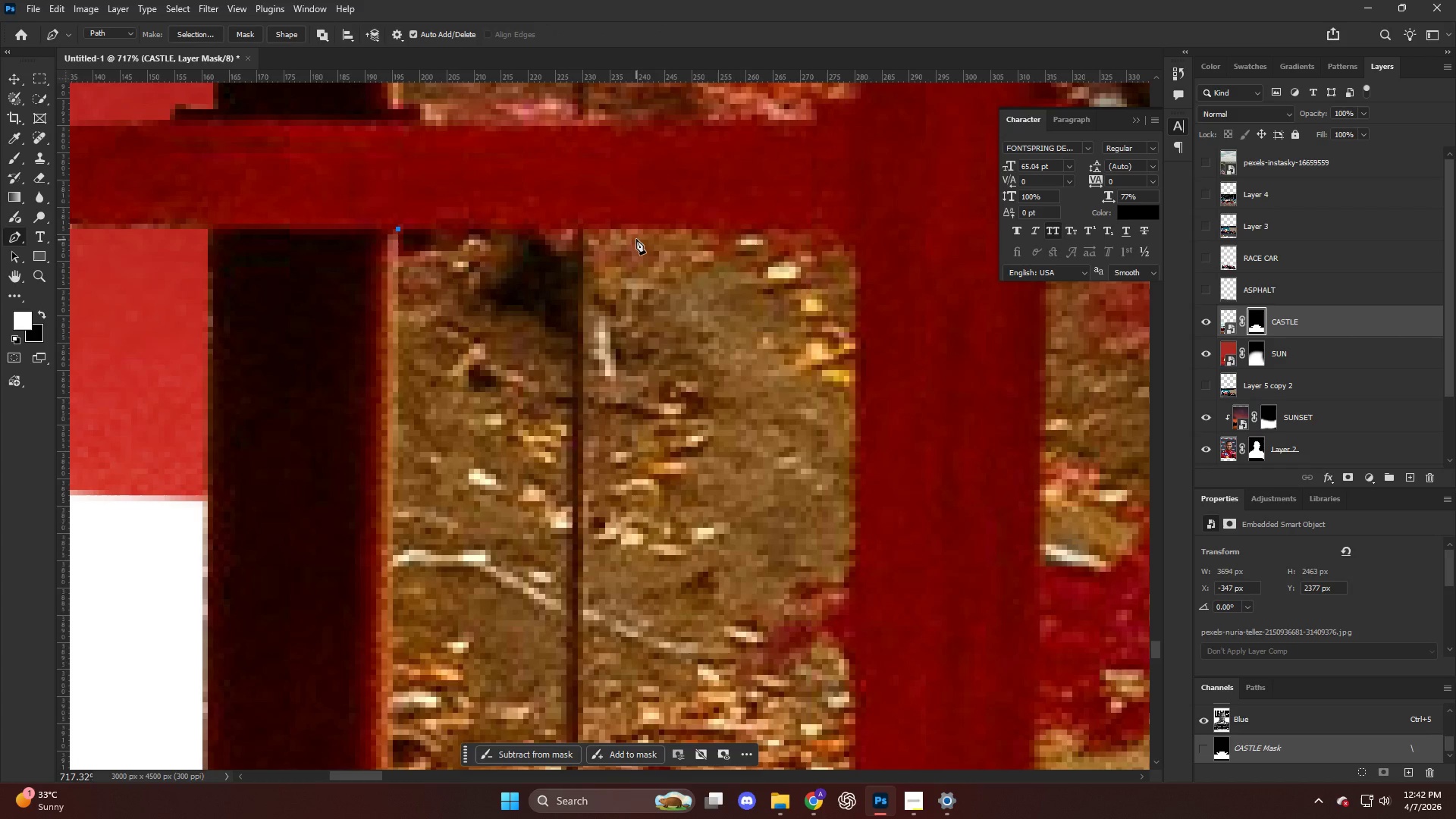 
scroll: coordinate [419, 237], scroll_direction: up, amount: 8.0
 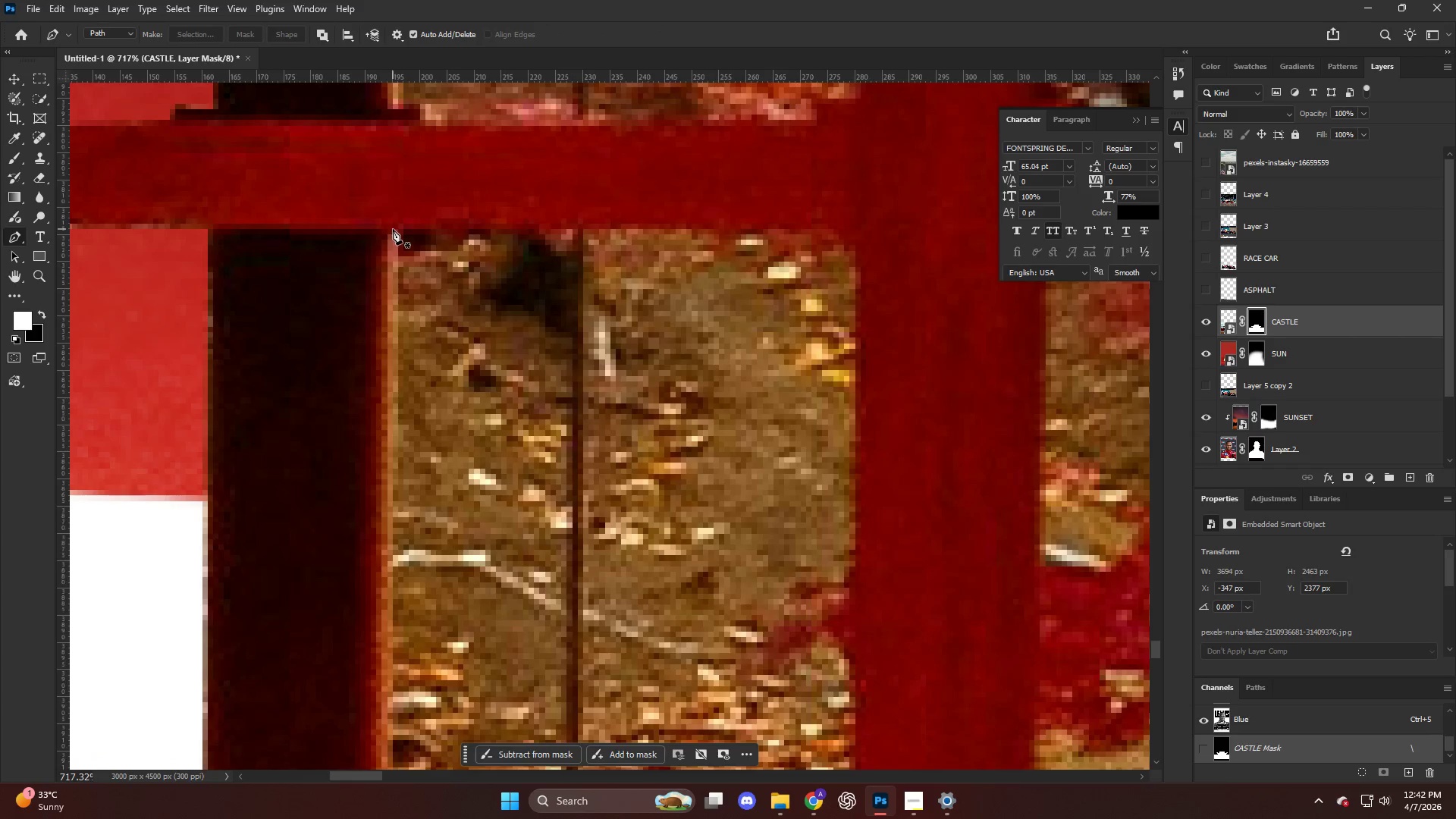 
left_click_drag(start_coordinate=[652, 227], to_coordinate=[670, 227])
 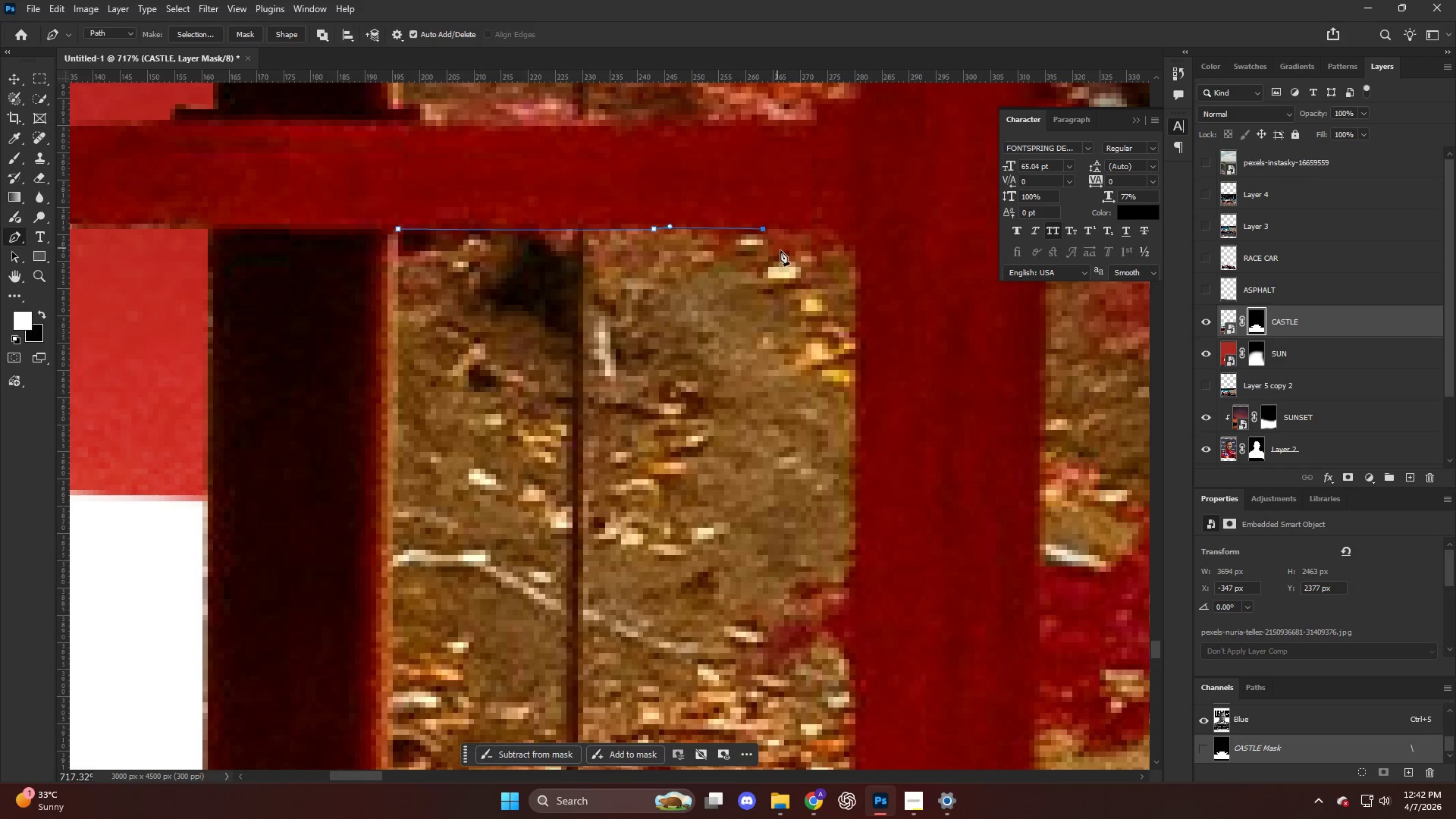 
left_click_drag(start_coordinate=[794, 252], to_coordinate=[802, 253])
 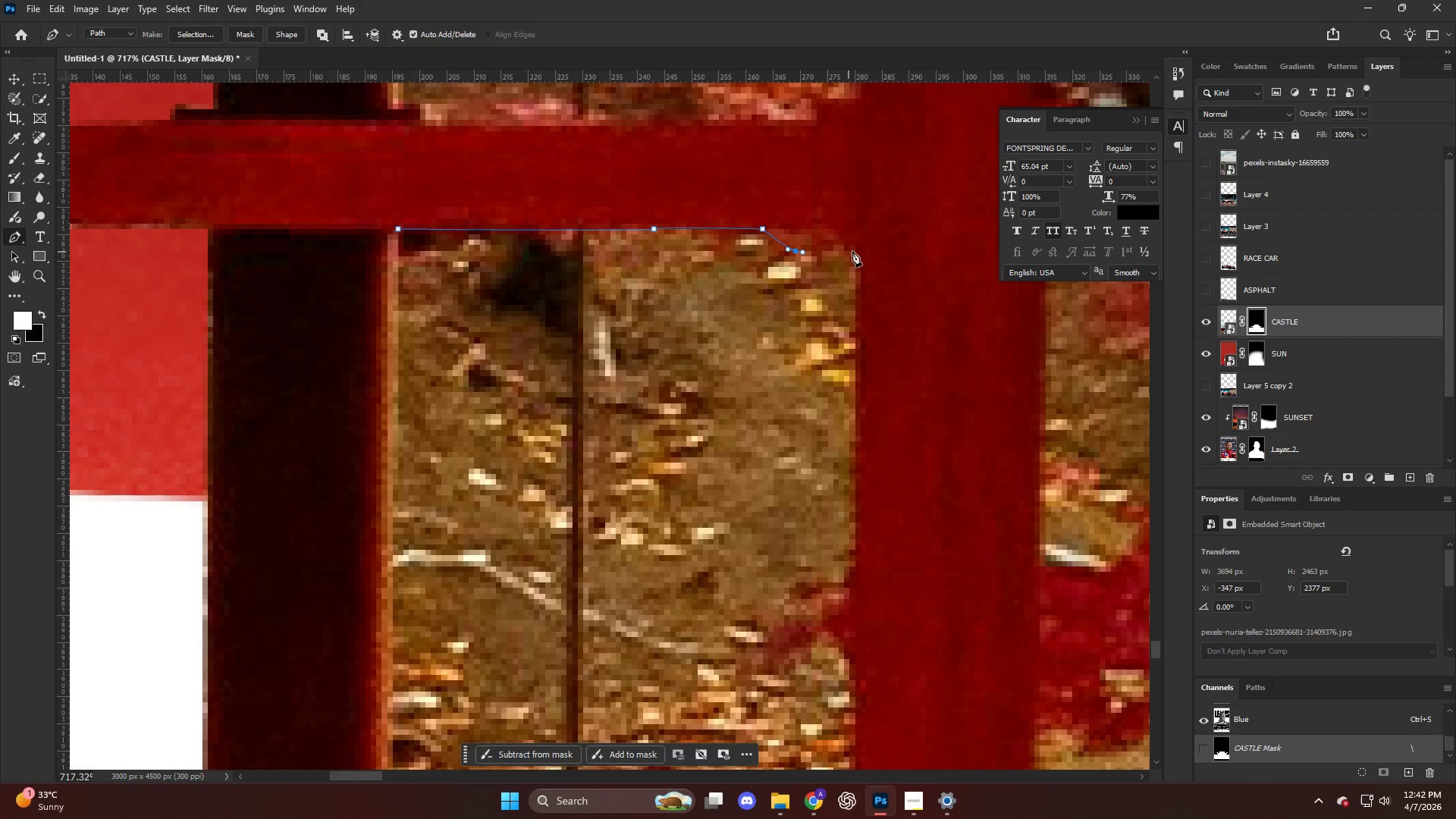 
left_click([853, 251])
 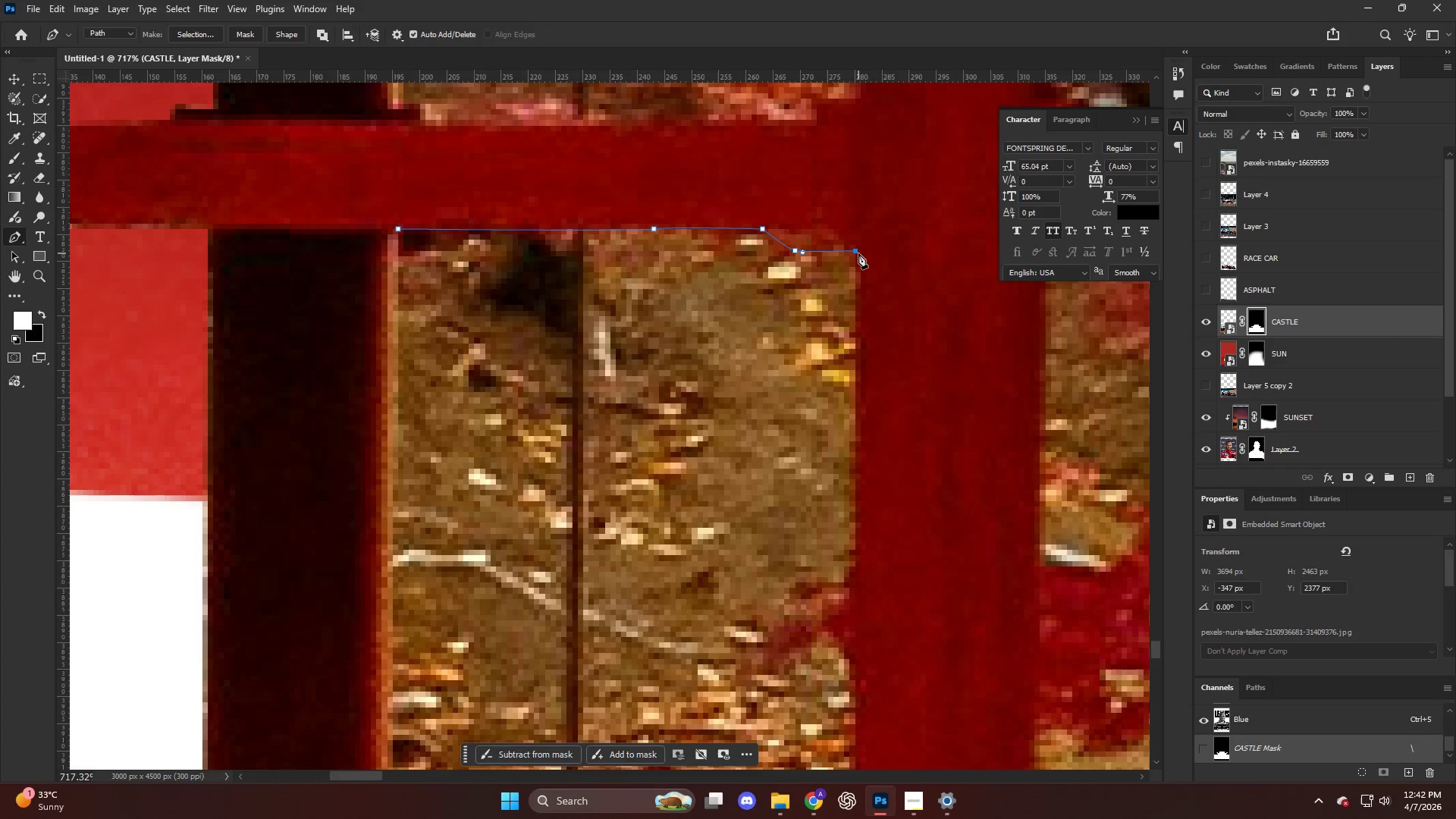 
left_click([858, 253])
 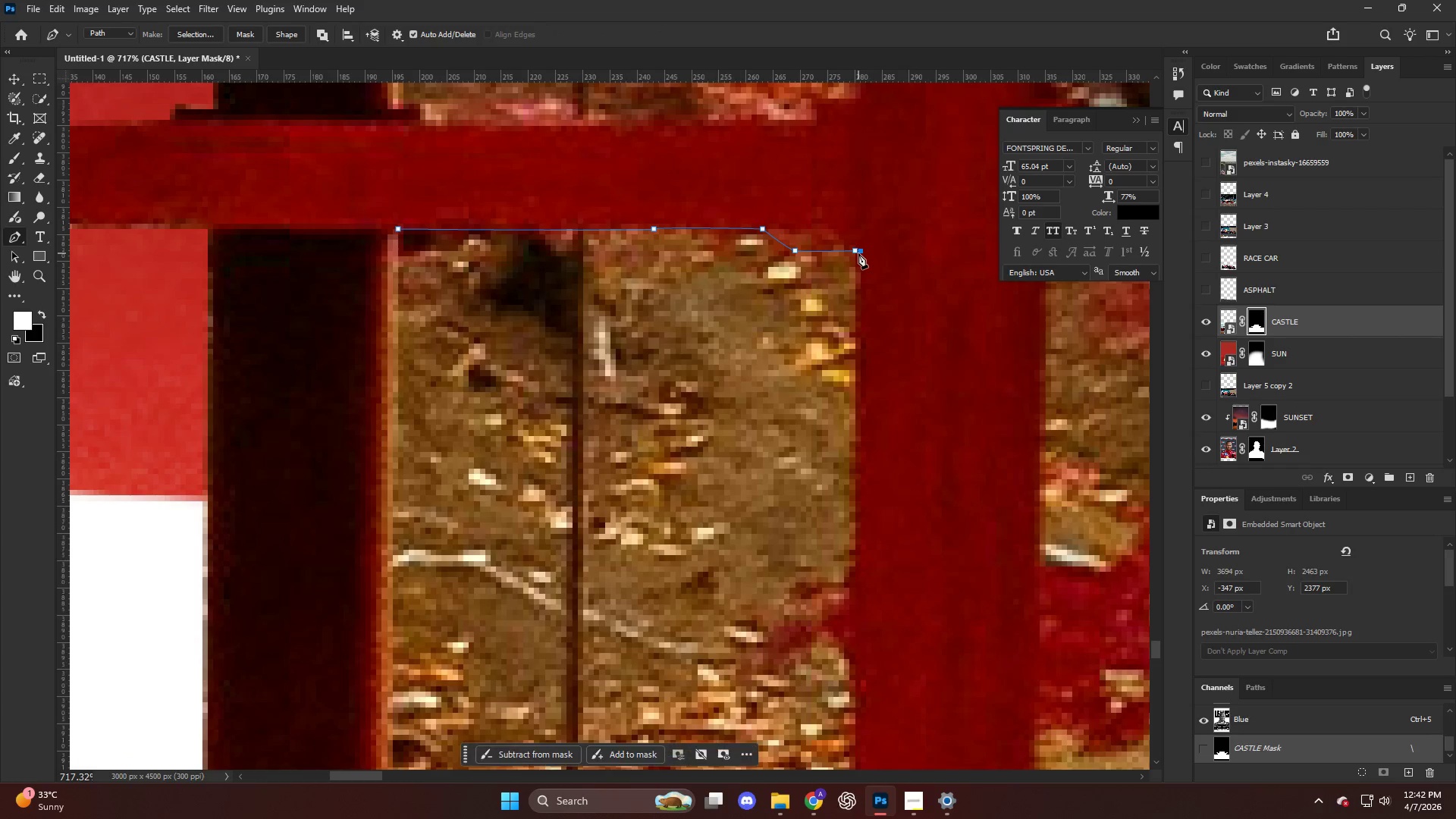 
hold_key(key=AltLeft, duration=0.33)
 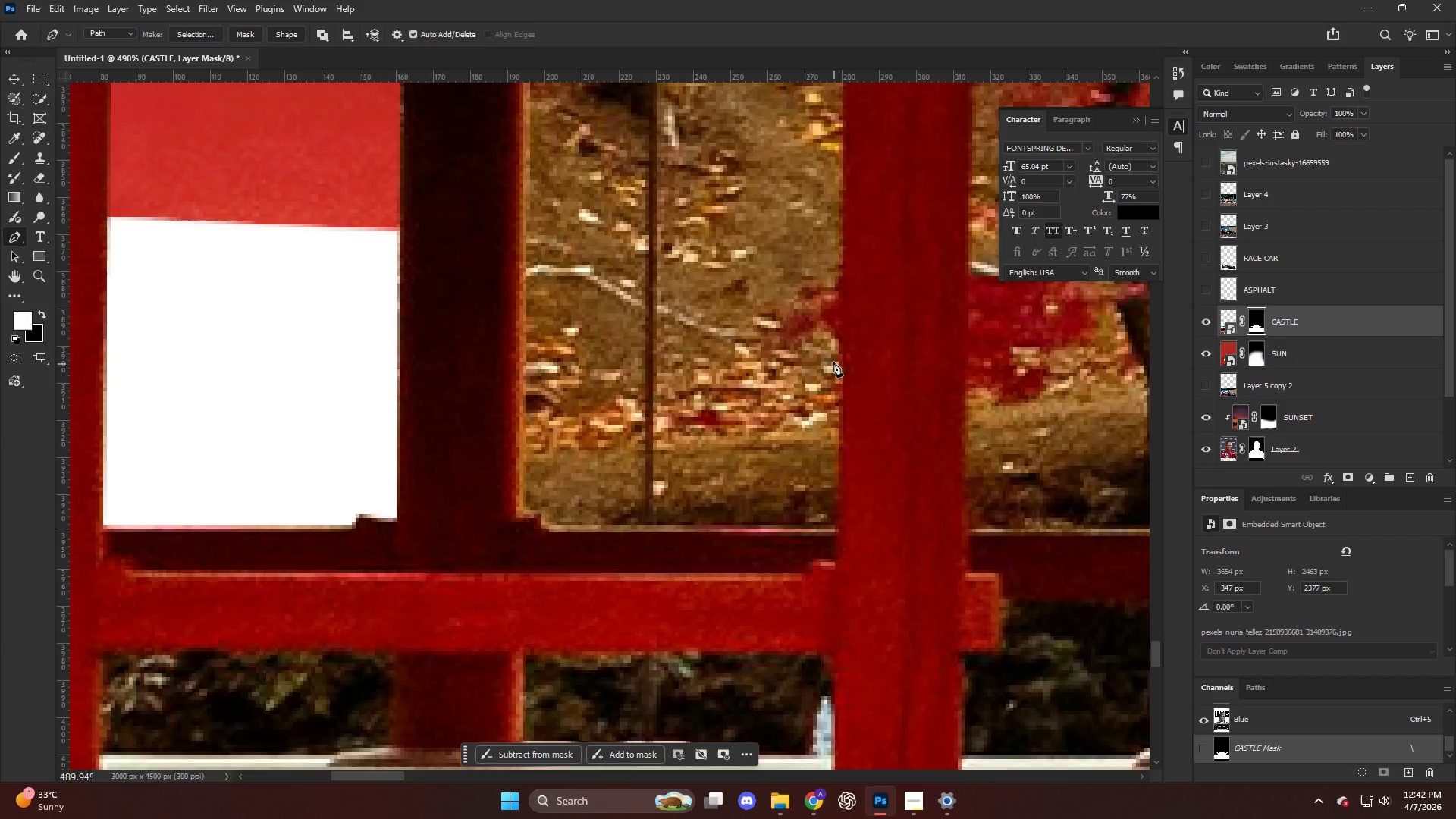 
key(Alt+AltLeft)
 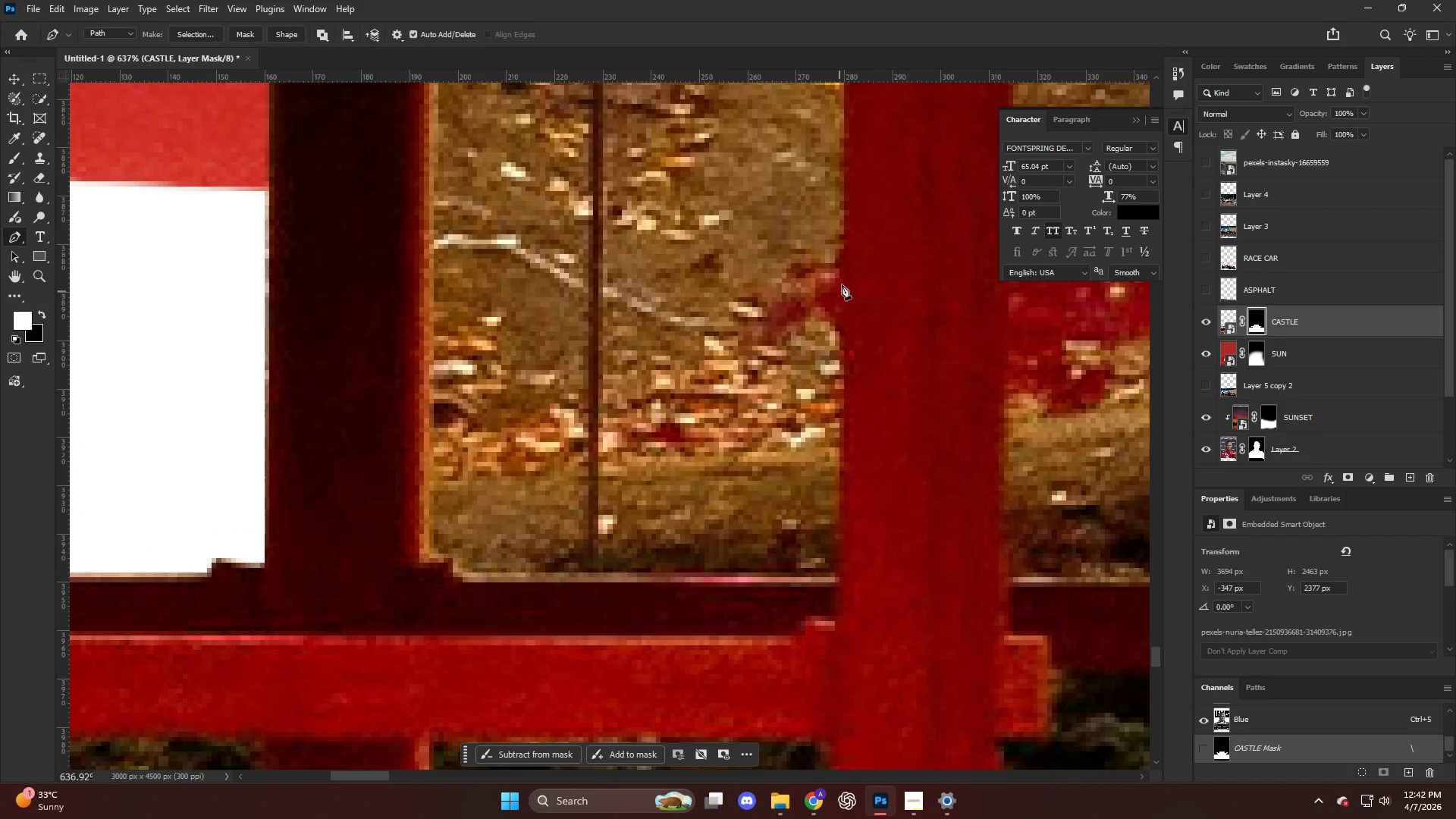 
scroll: coordinate [834, 364], scroll_direction: down, amount: 14.0
 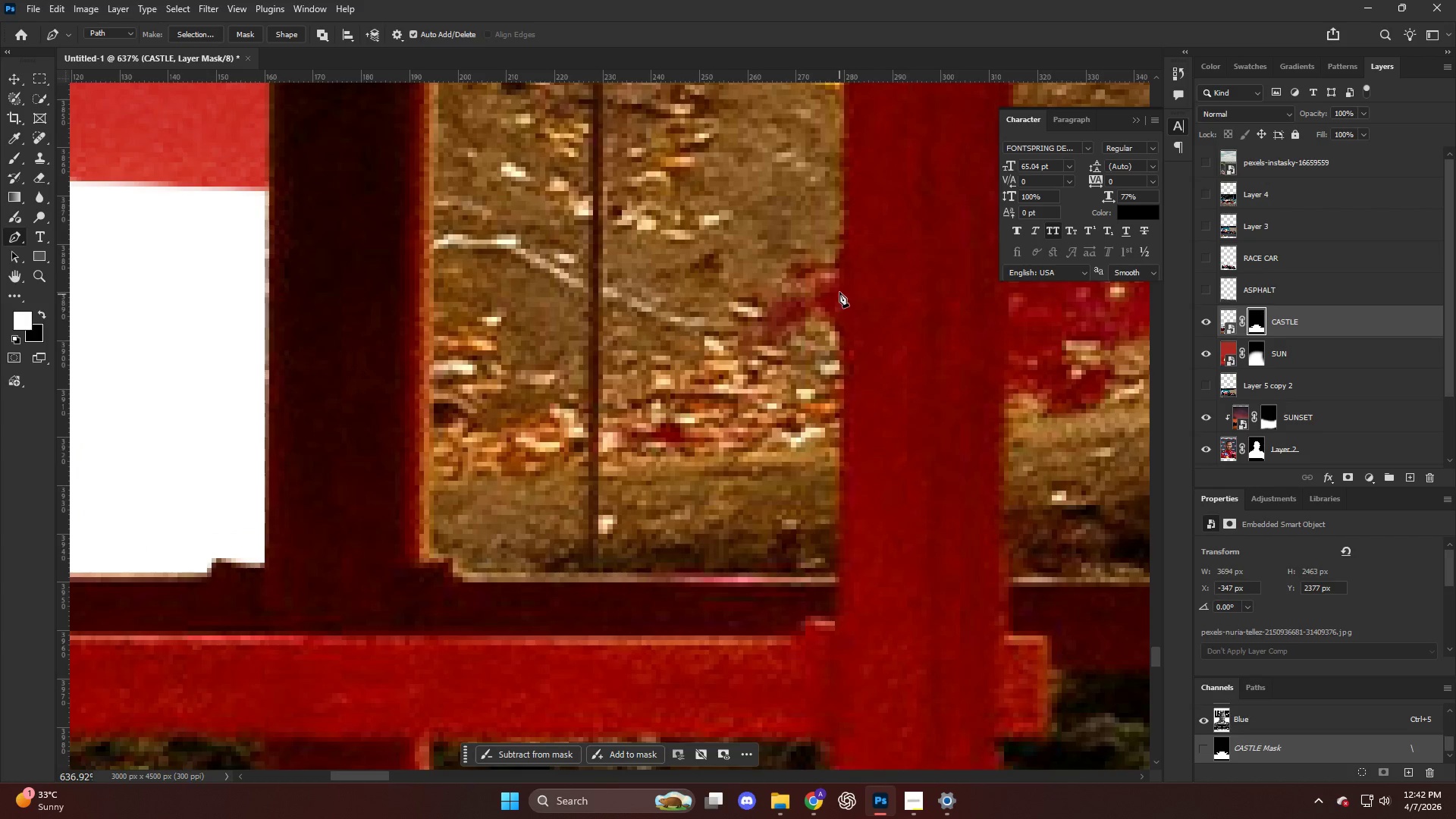 
left_click([842, 271])
 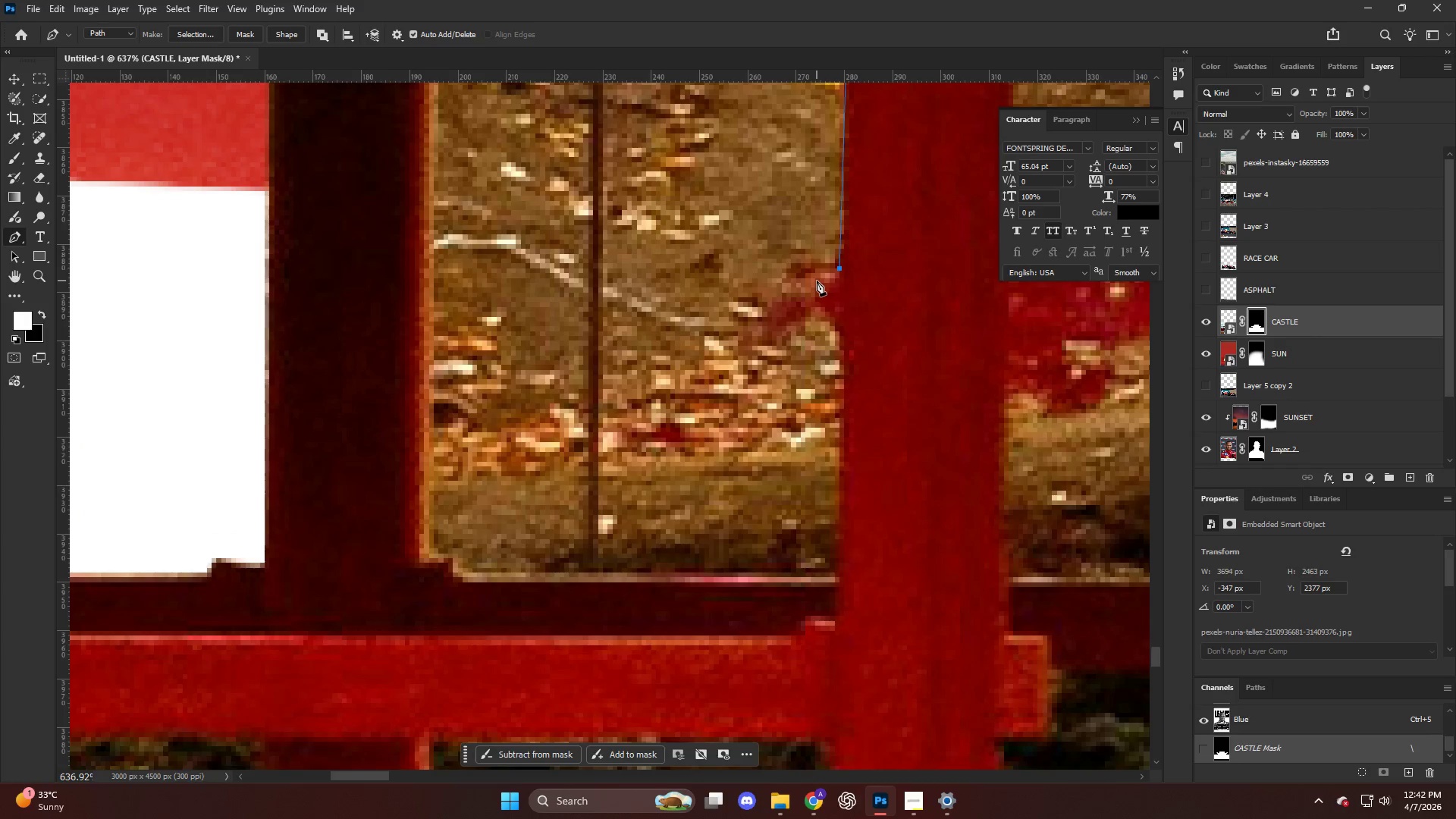 
left_click_drag(start_coordinate=[817, 281], to_coordinate=[822, 288])
 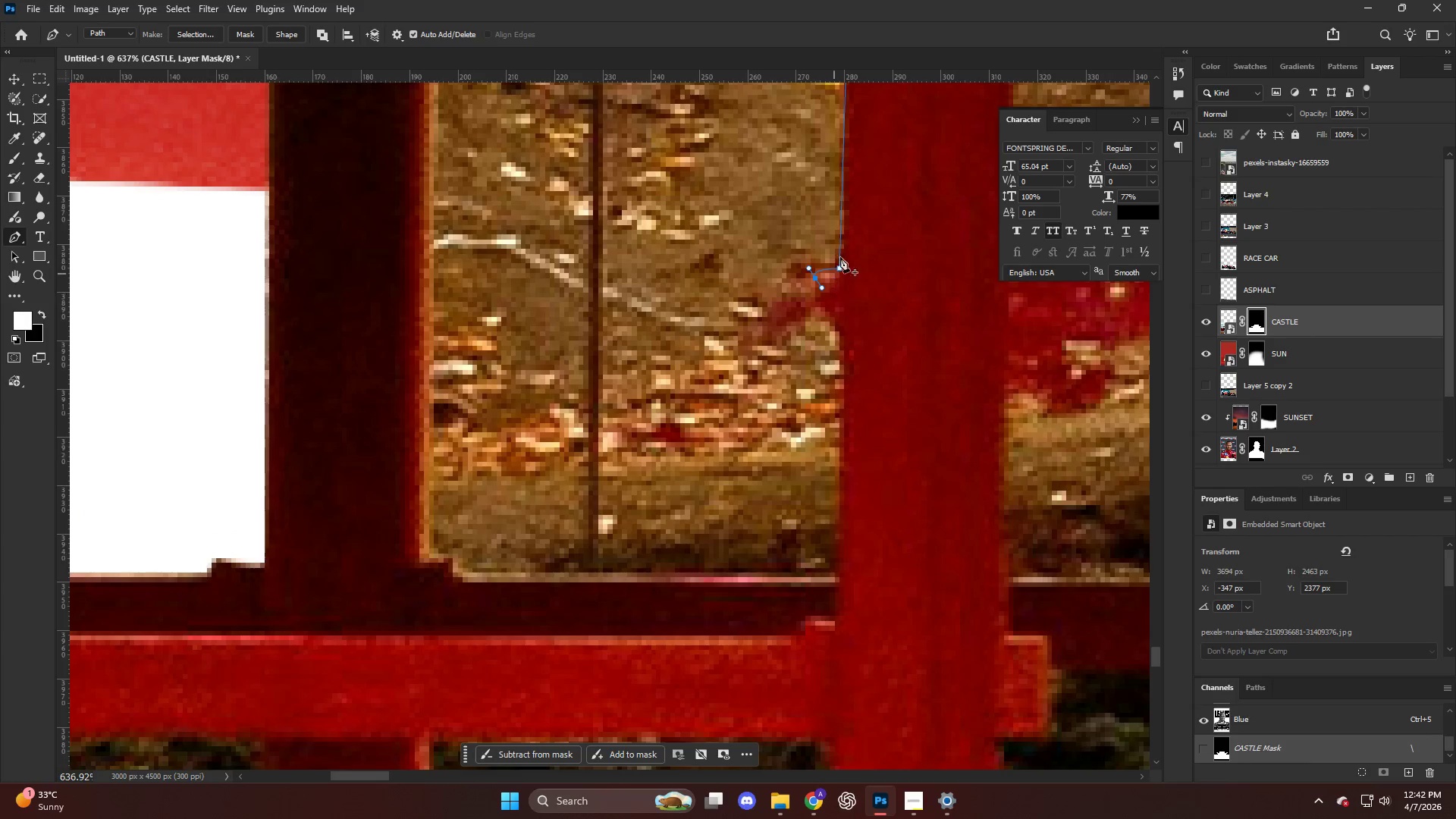 
key(Control+Z)
 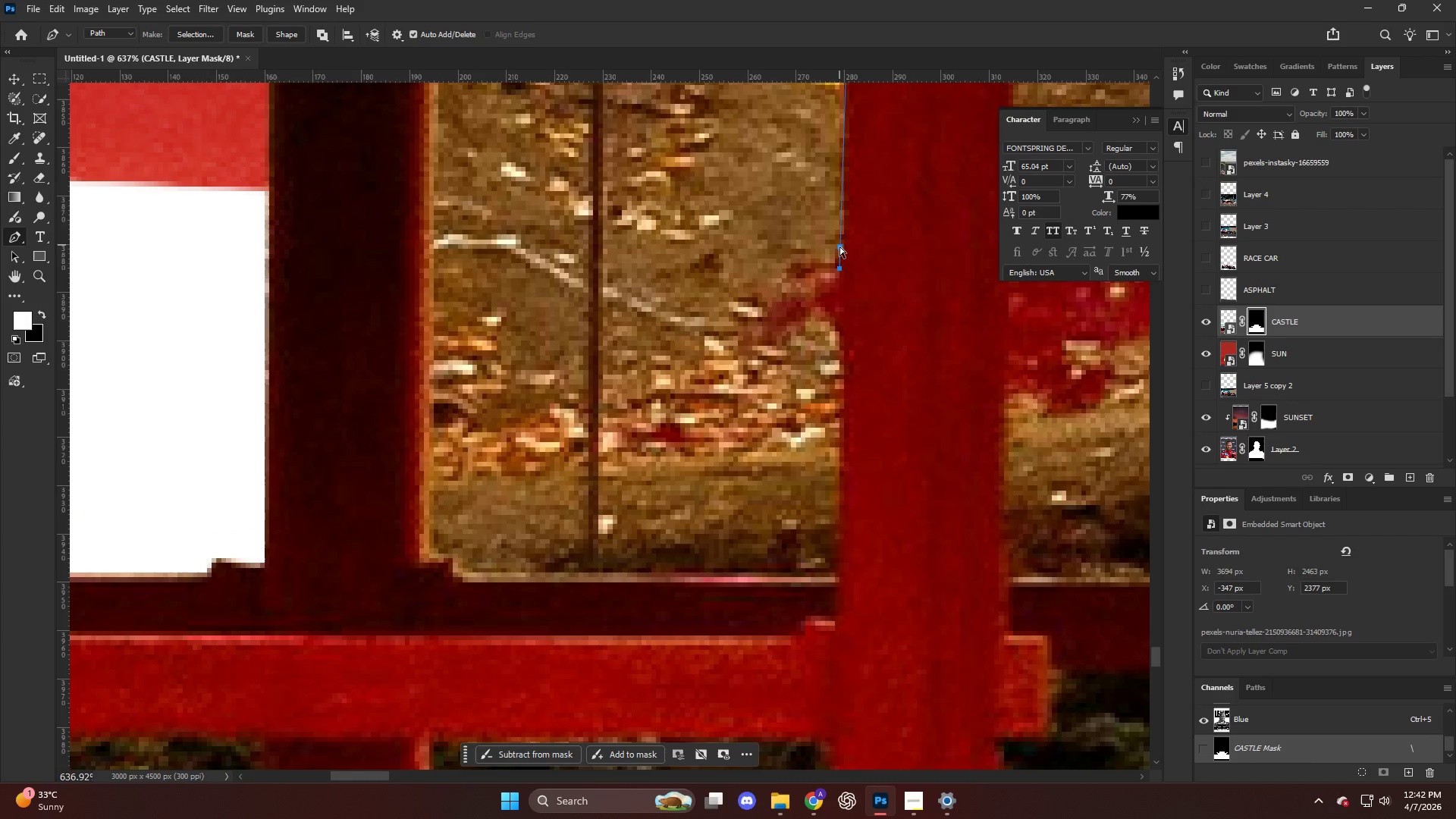 
key(Control+Z)
 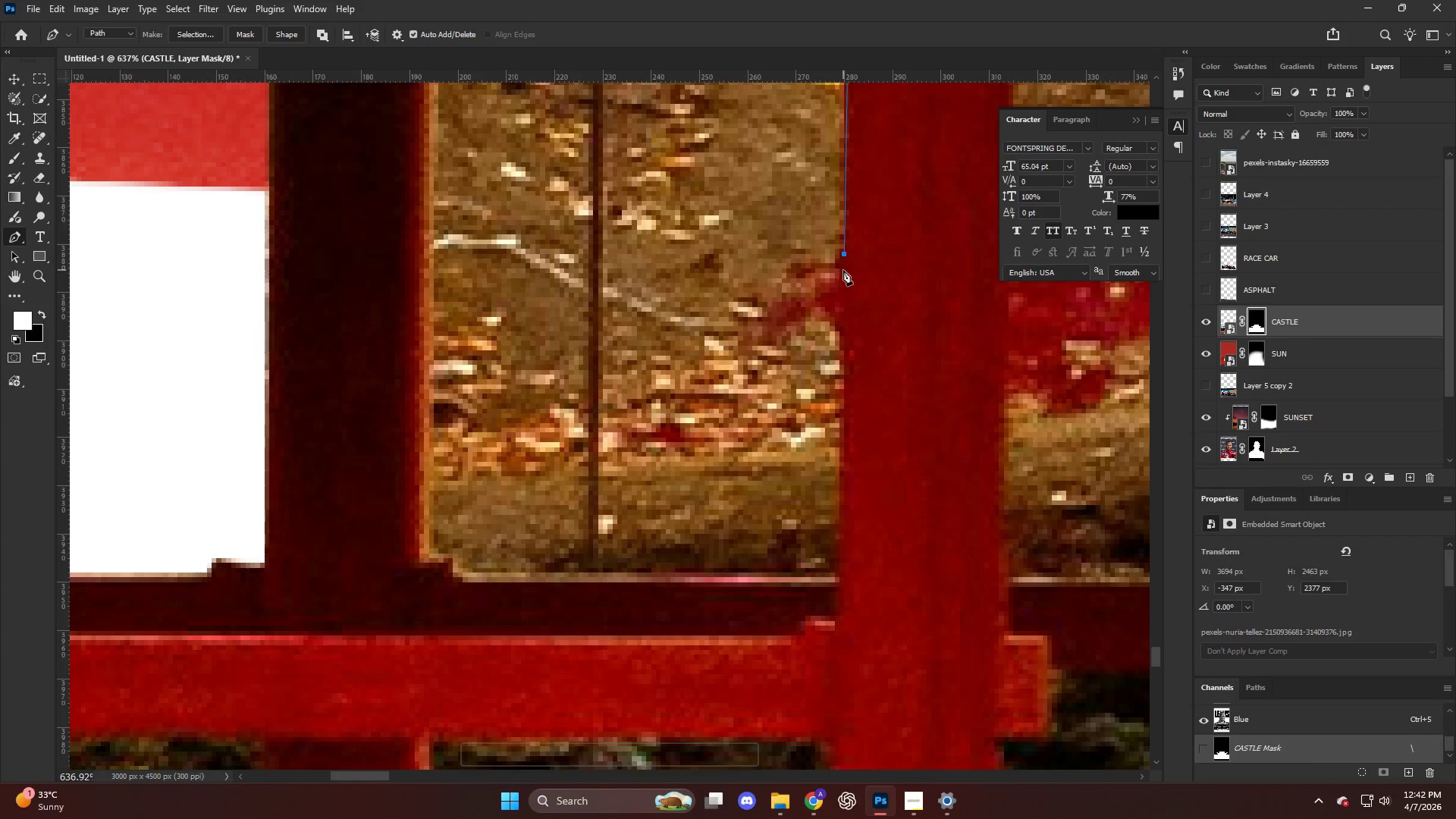 
left_click_drag(start_coordinate=[808, 279], to_coordinate=[812, 287])
 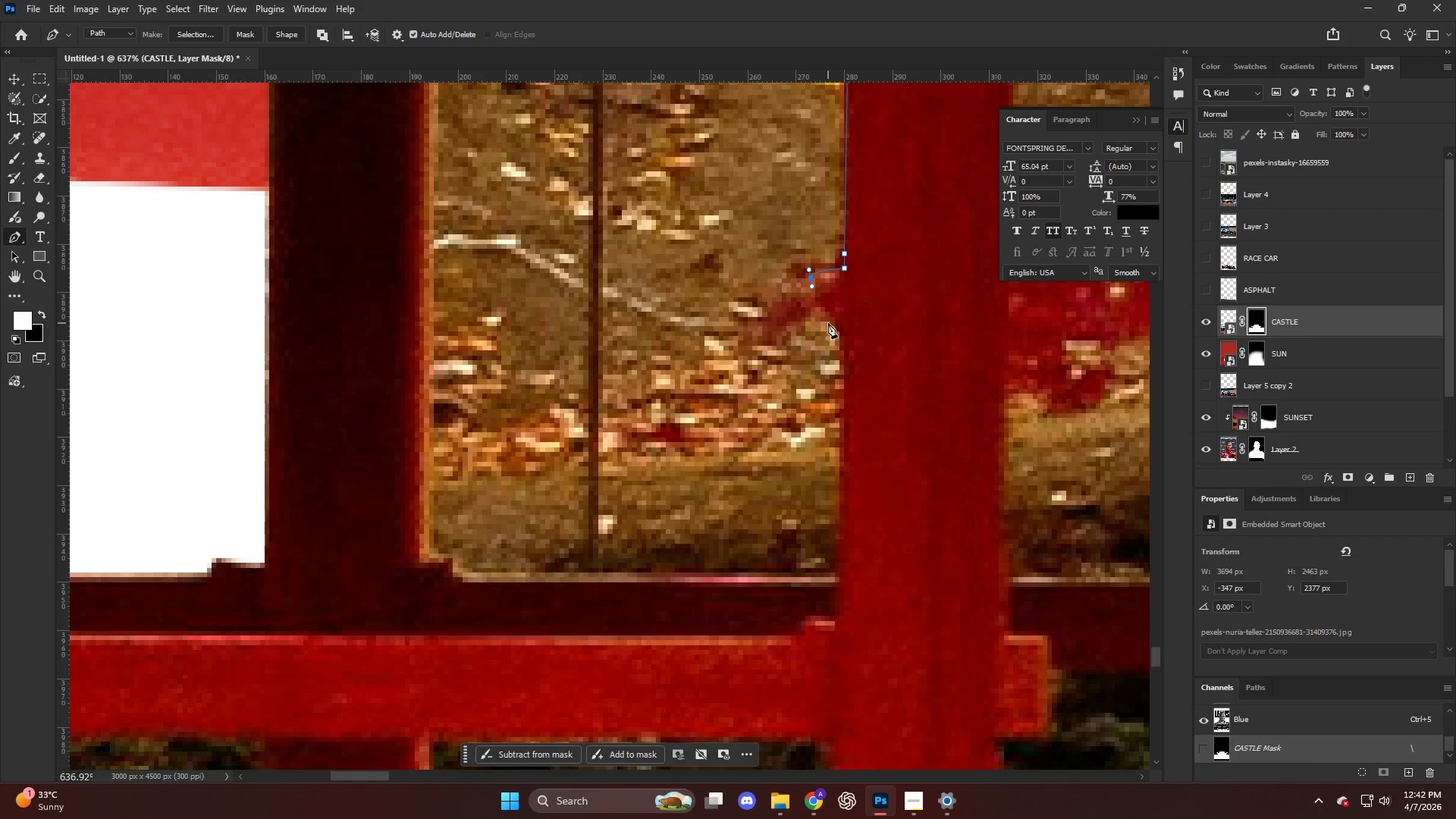 
left_click_drag(start_coordinate=[831, 323], to_coordinate=[838, 328])
 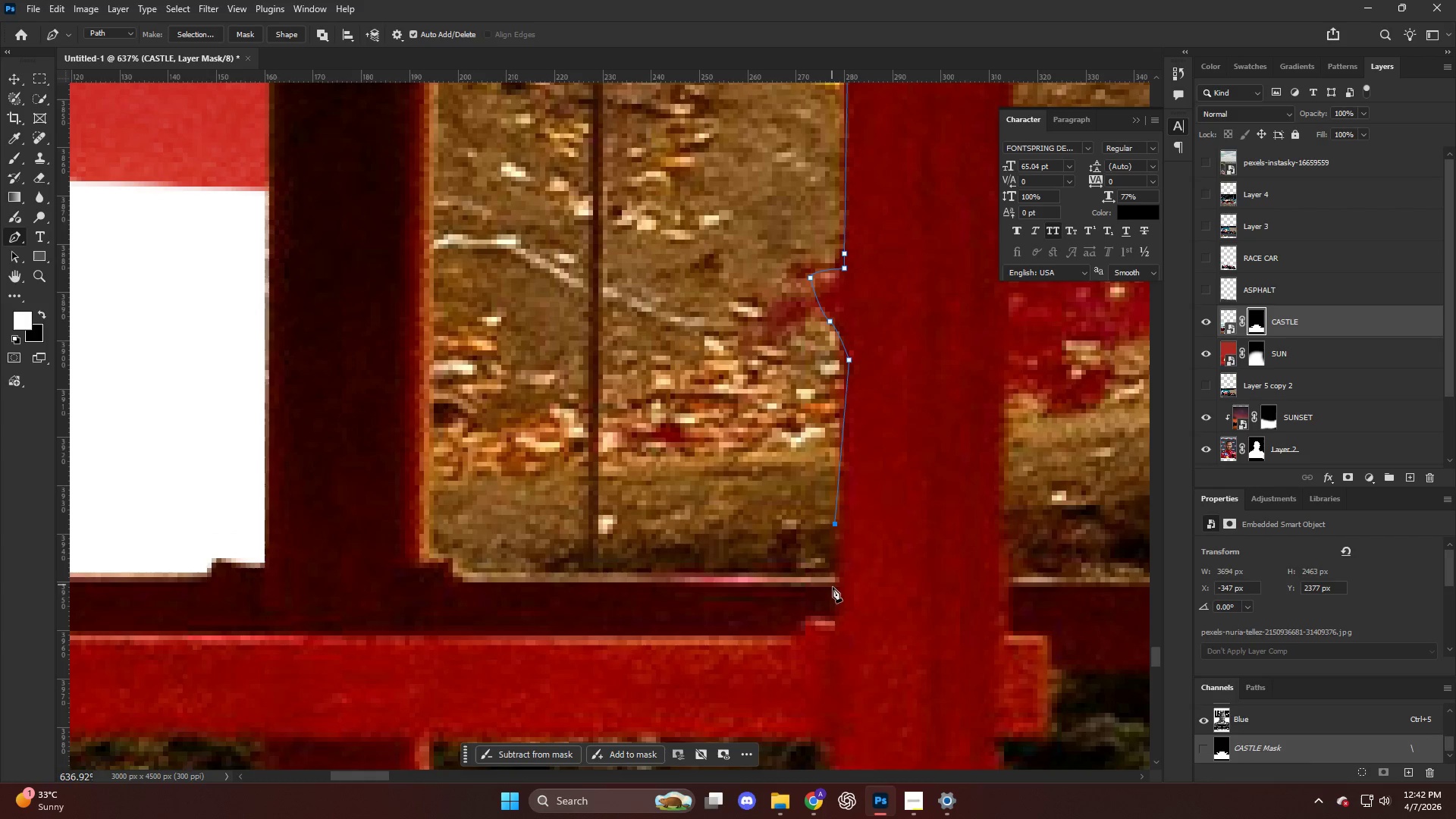 
left_click([835, 576])
 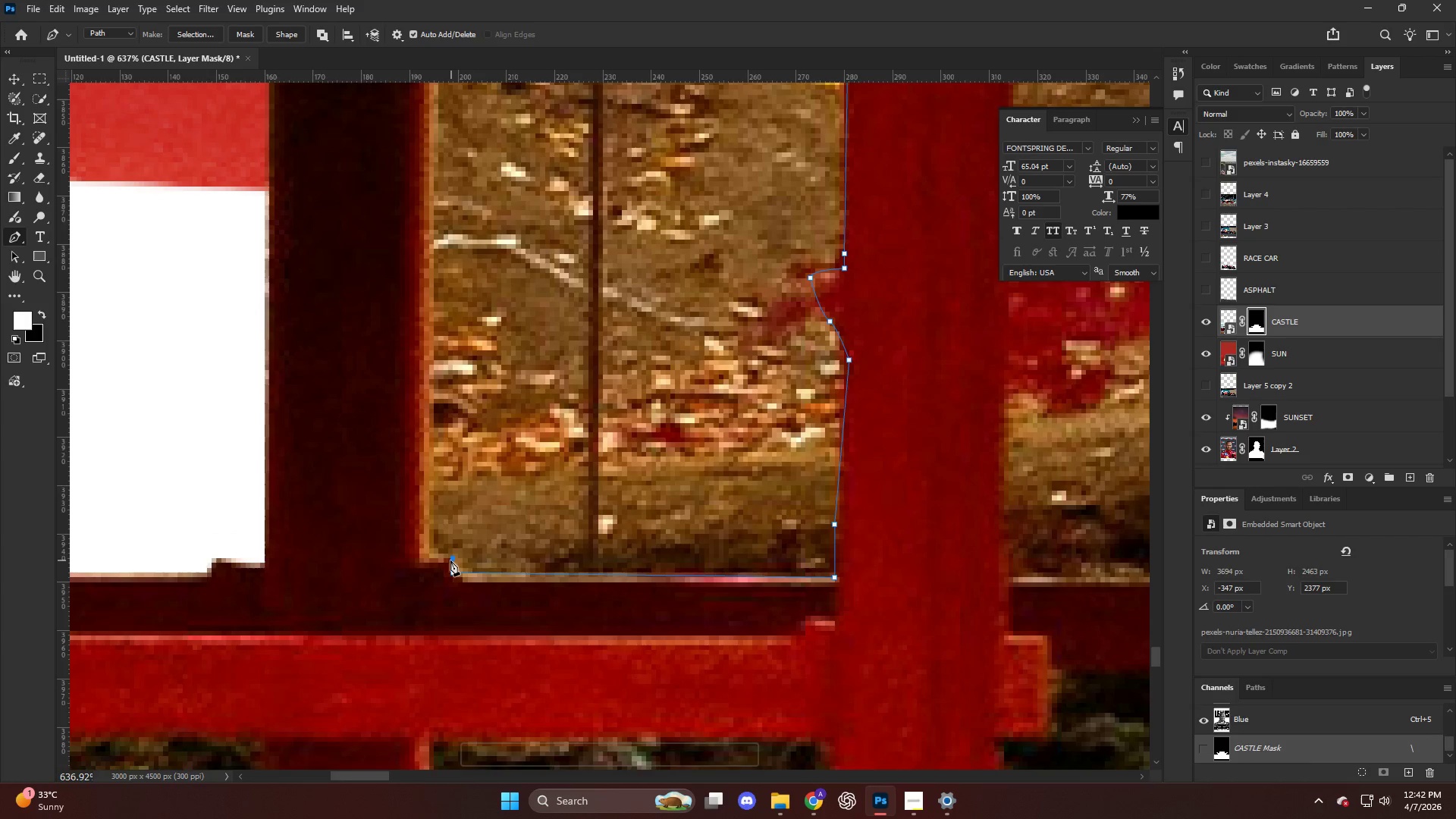 
left_click([424, 555])
 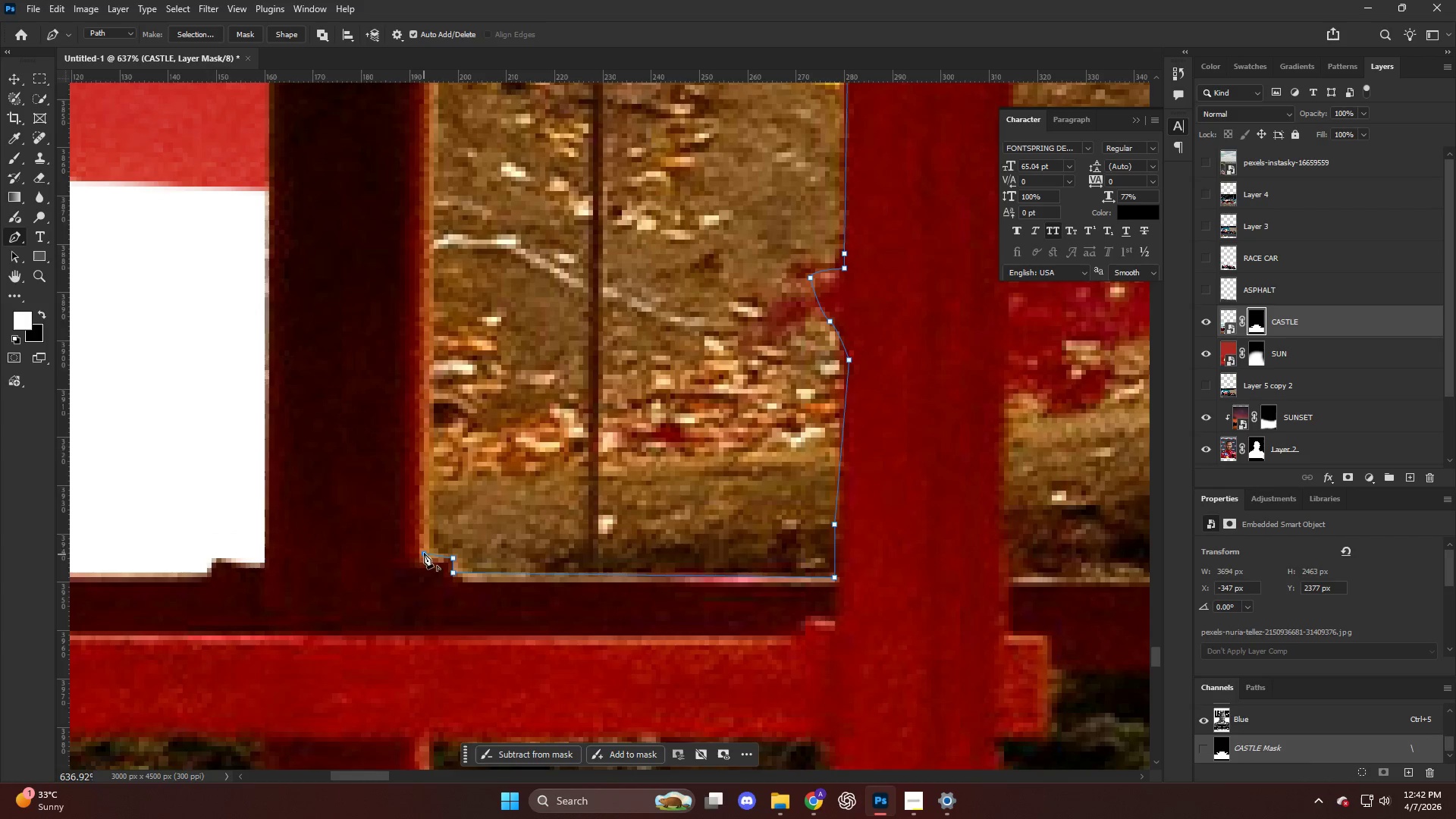 
key(Alt+AltLeft)
 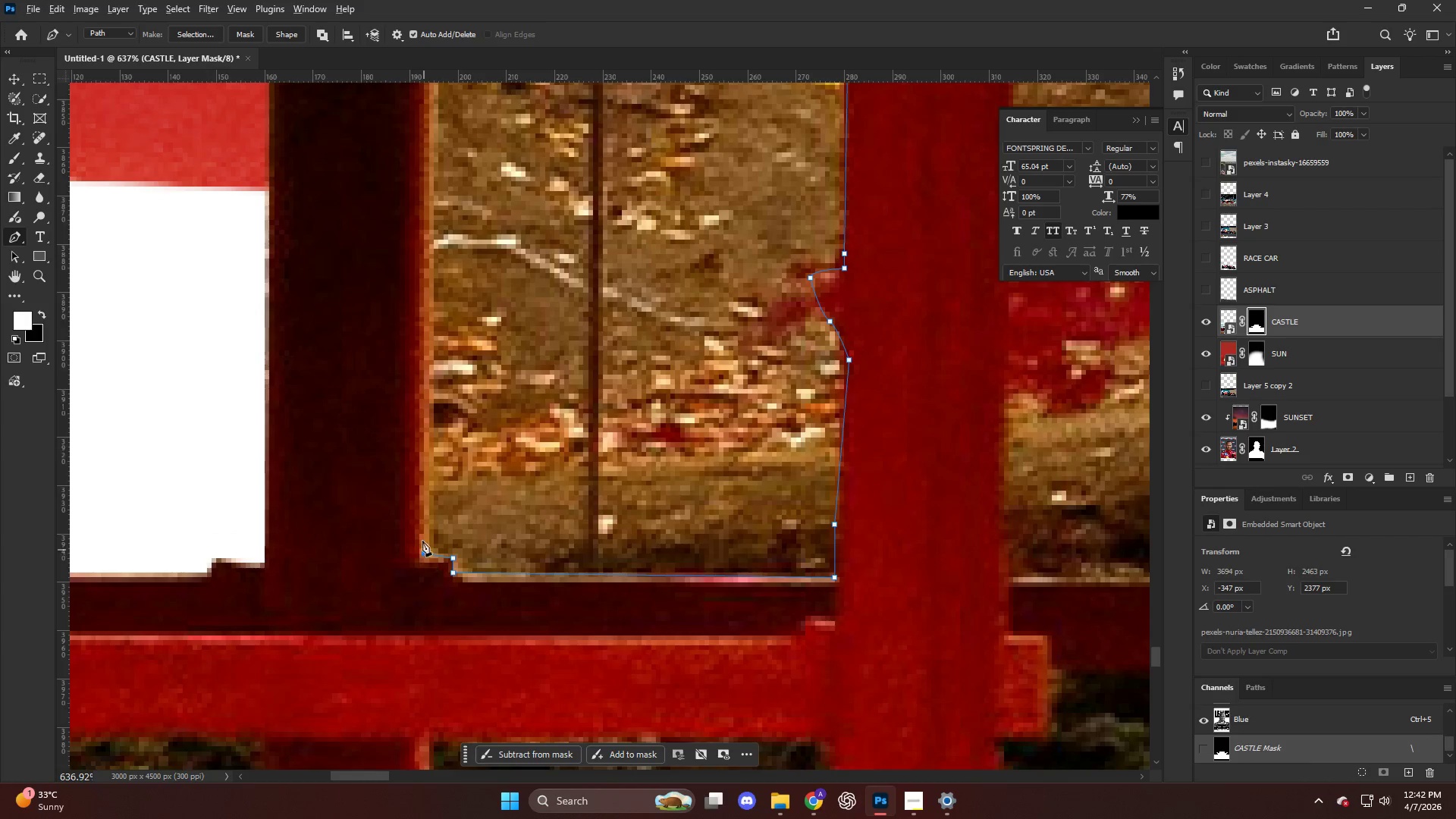 
hold_key(key=AltLeft, duration=0.34)
scroll: coordinate [407, 365], scroll_direction: up, amount: 9.0
 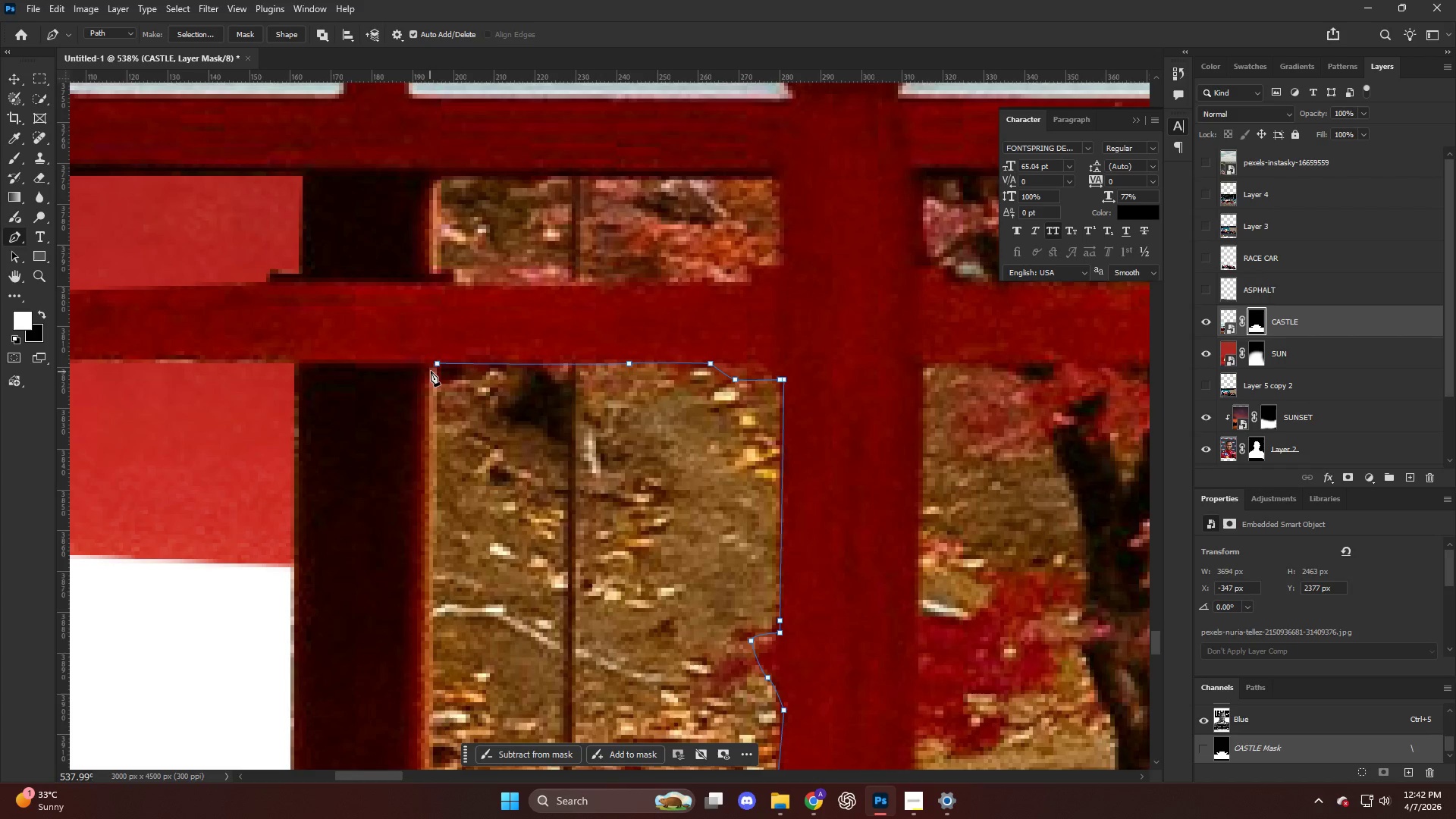 
key(Control+Shift+NumpadEnter)
 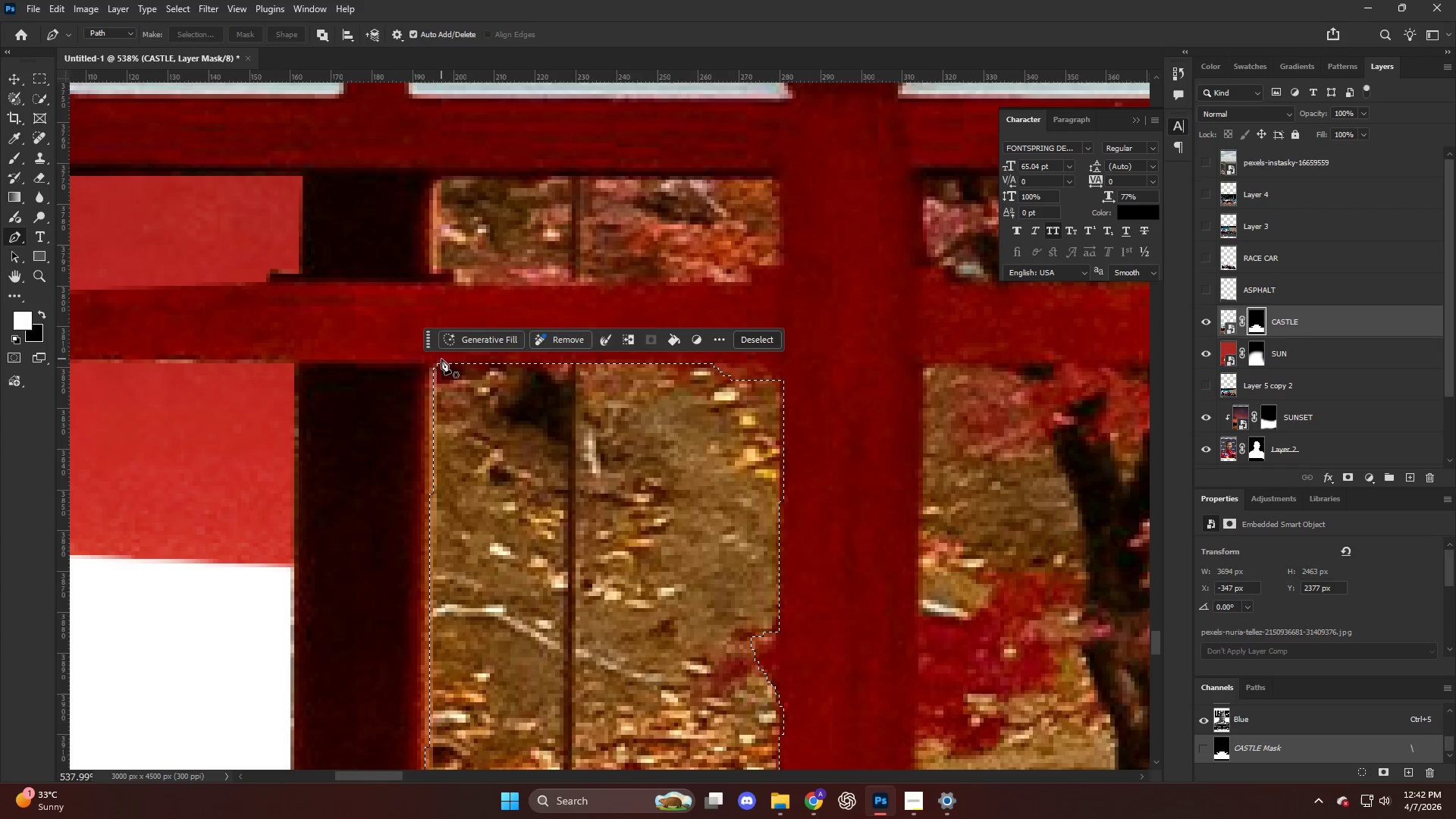 
key(Backspace)
 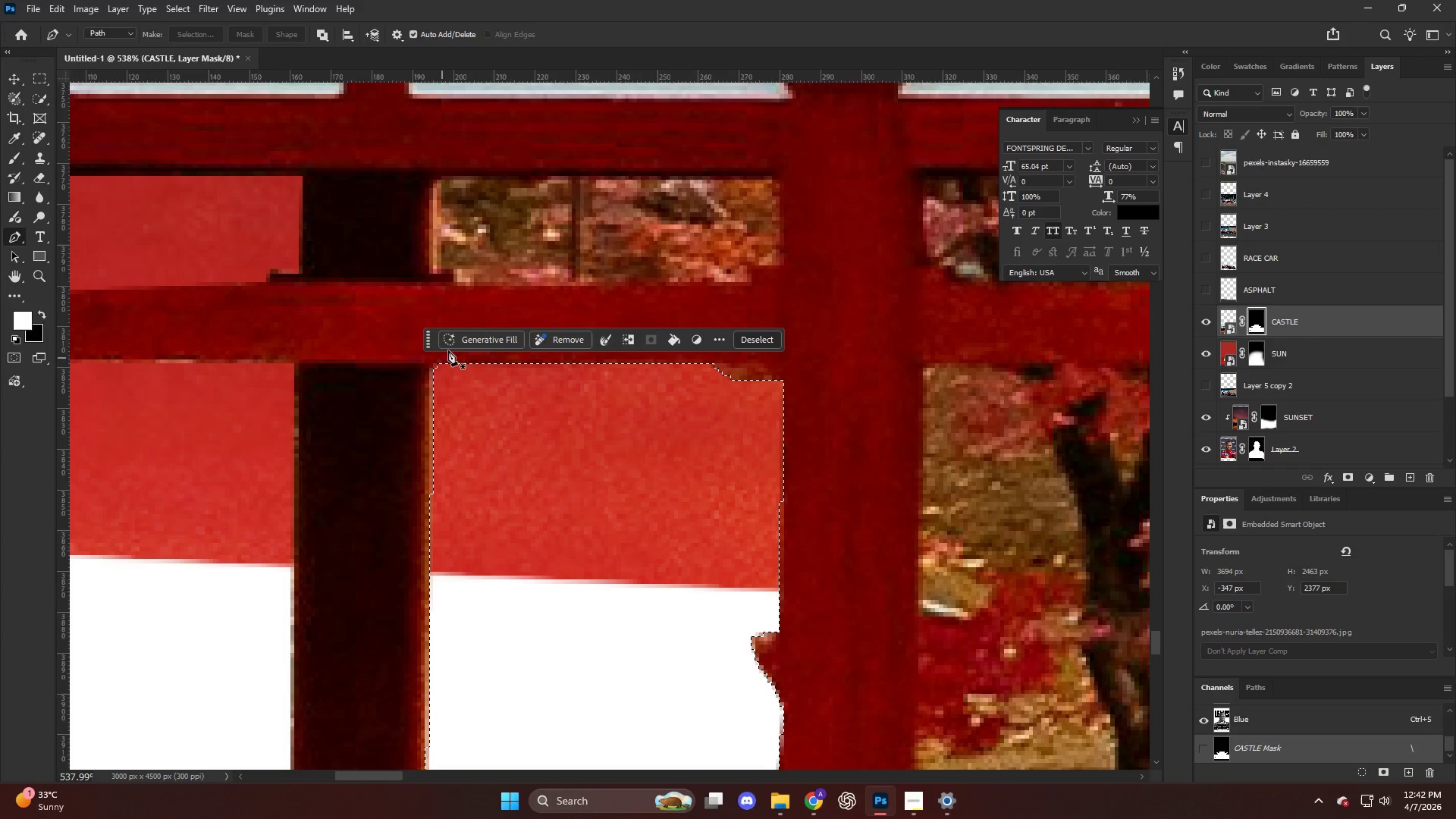 
key(Control+ControlLeft)
 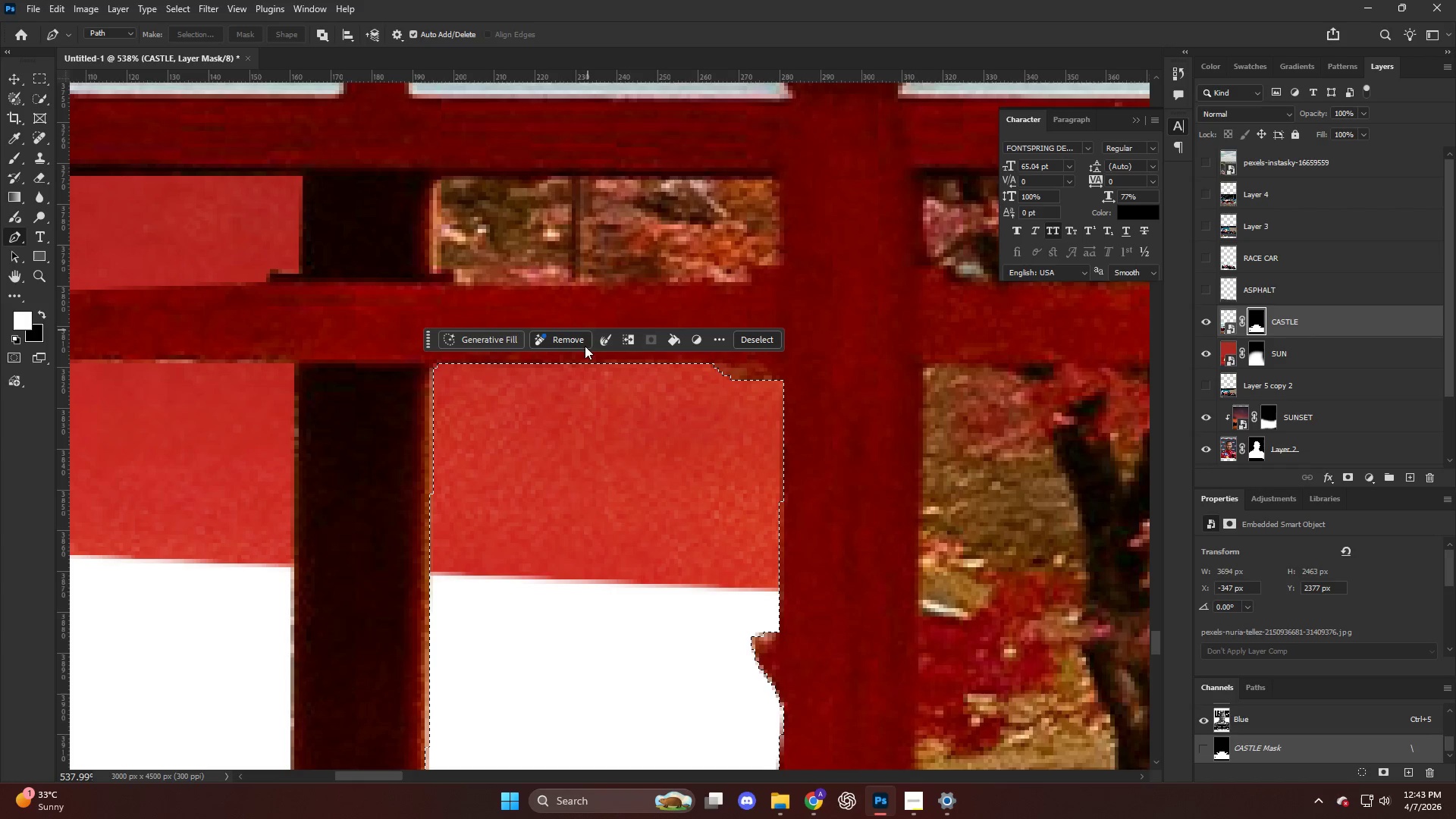 
key(D)
 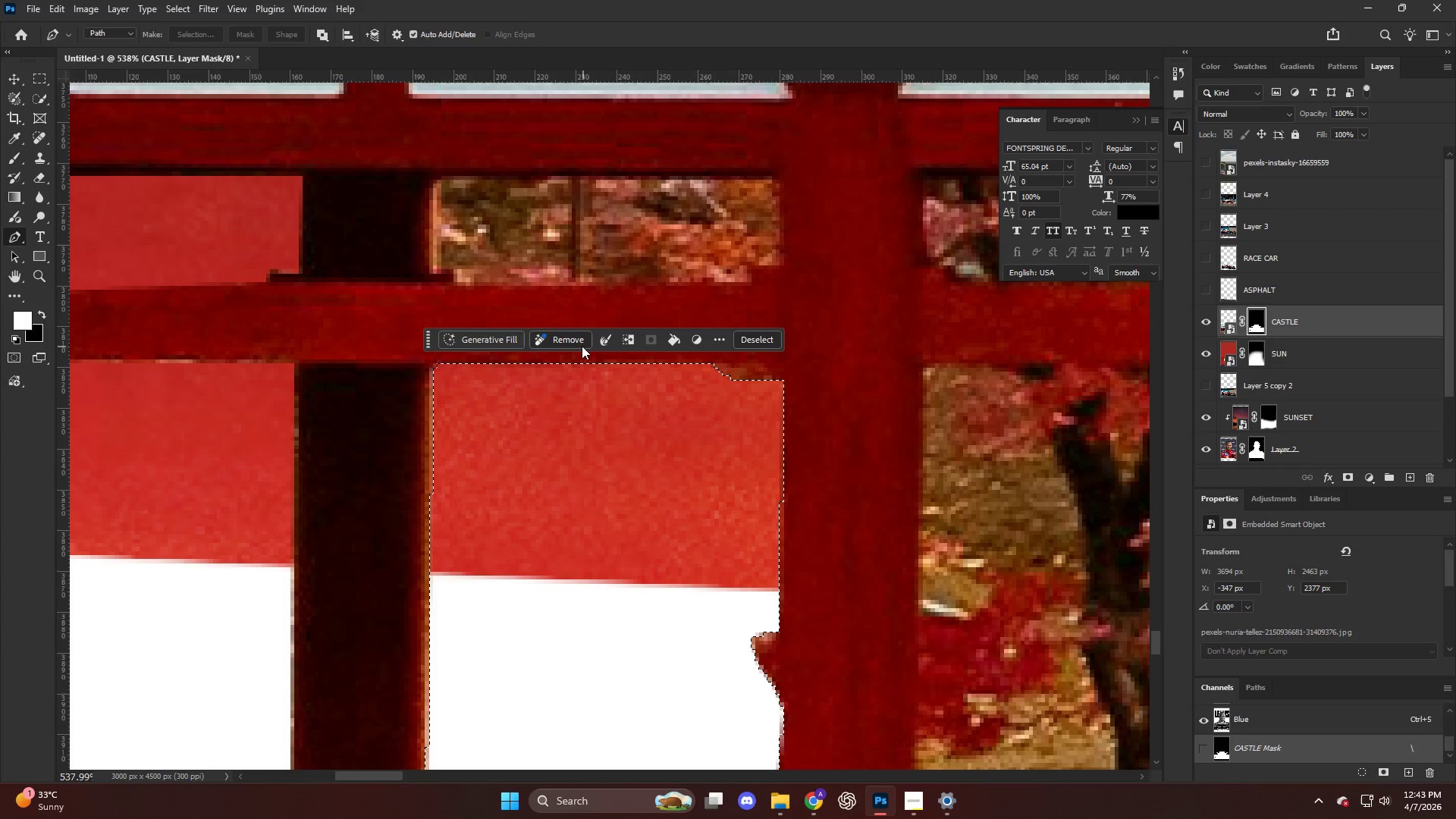 
key(Control+ControlLeft)
 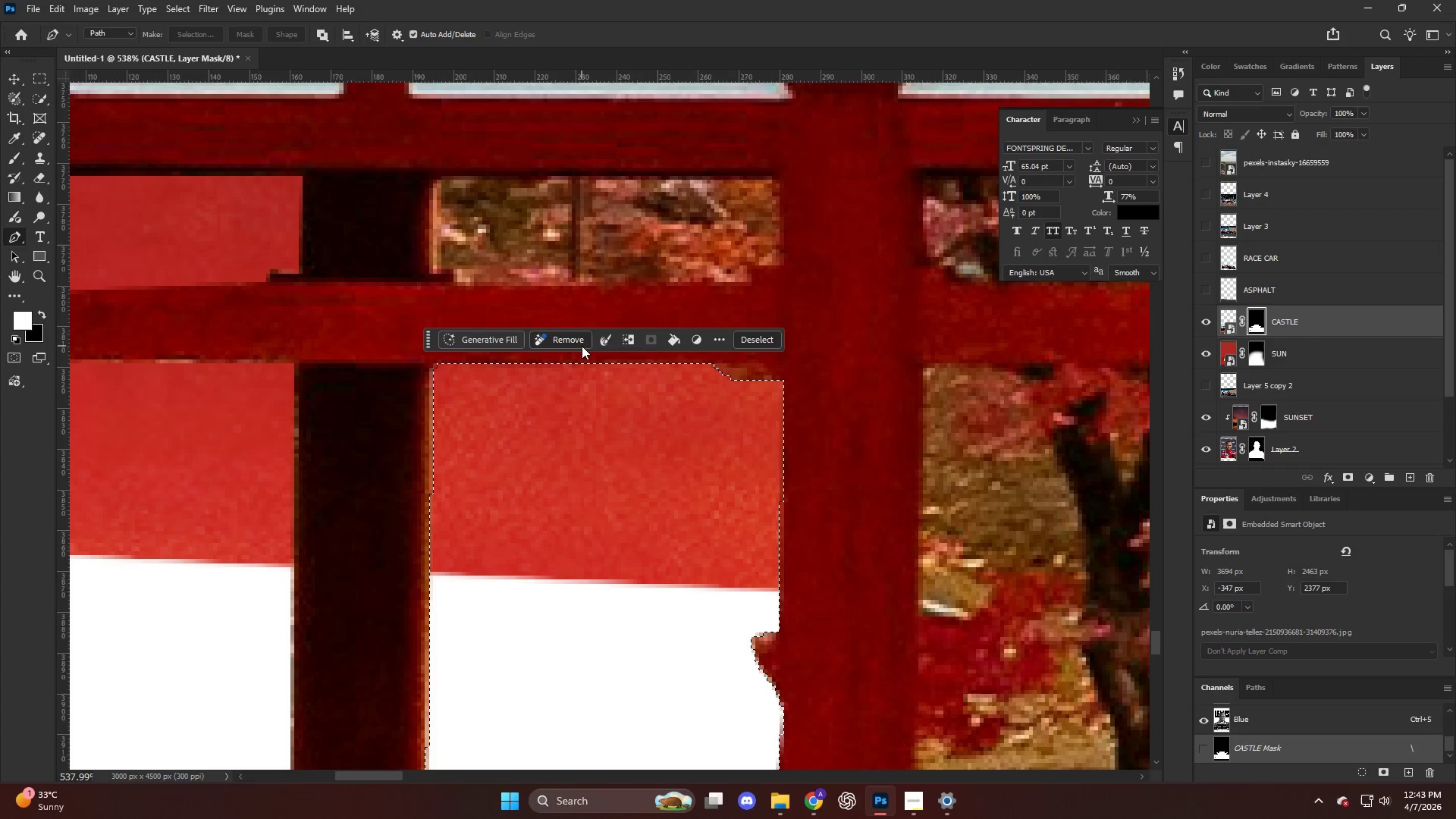 
key(Control+D)
 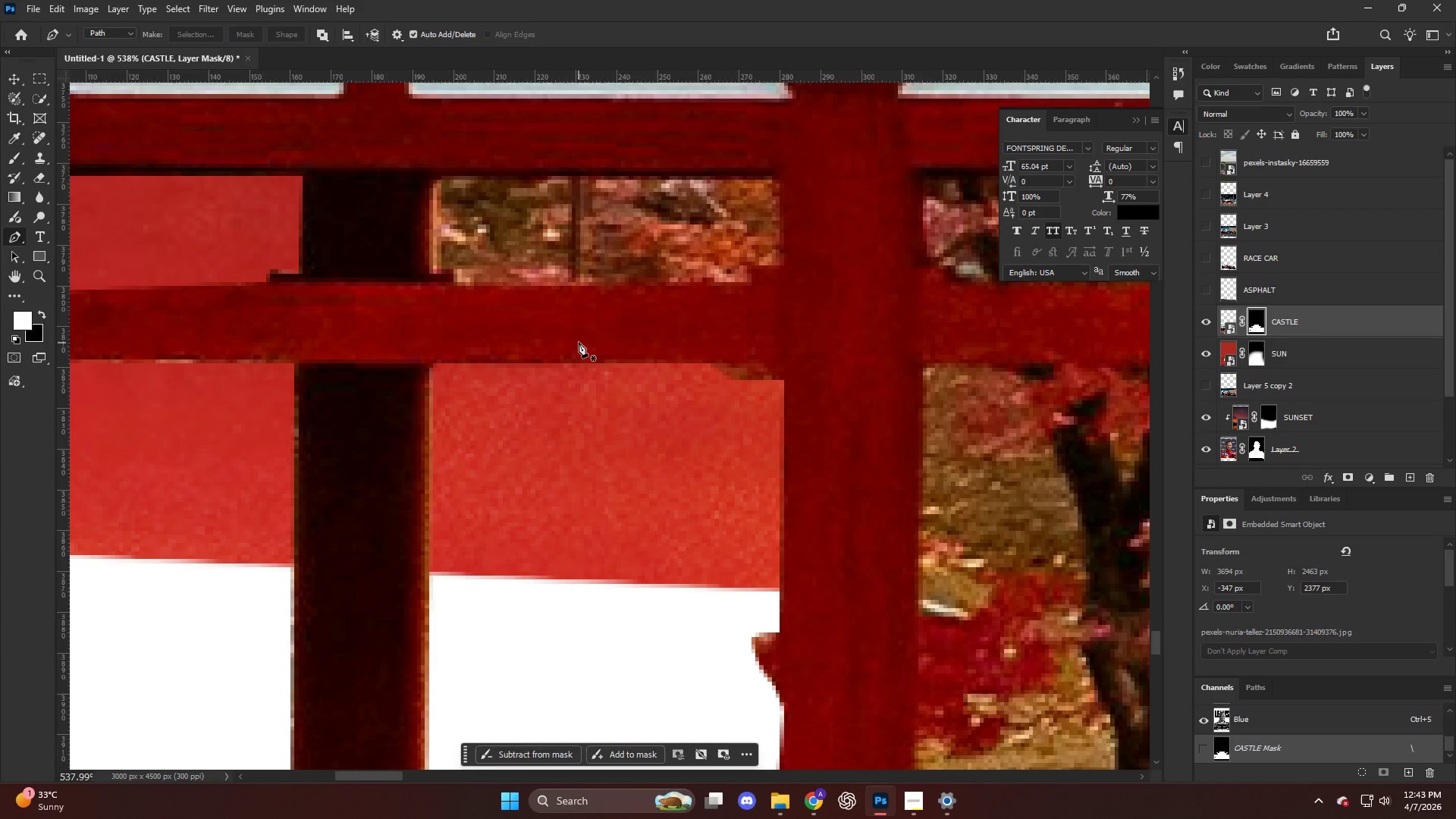 
hold_key(key=AltLeft, duration=0.67)
 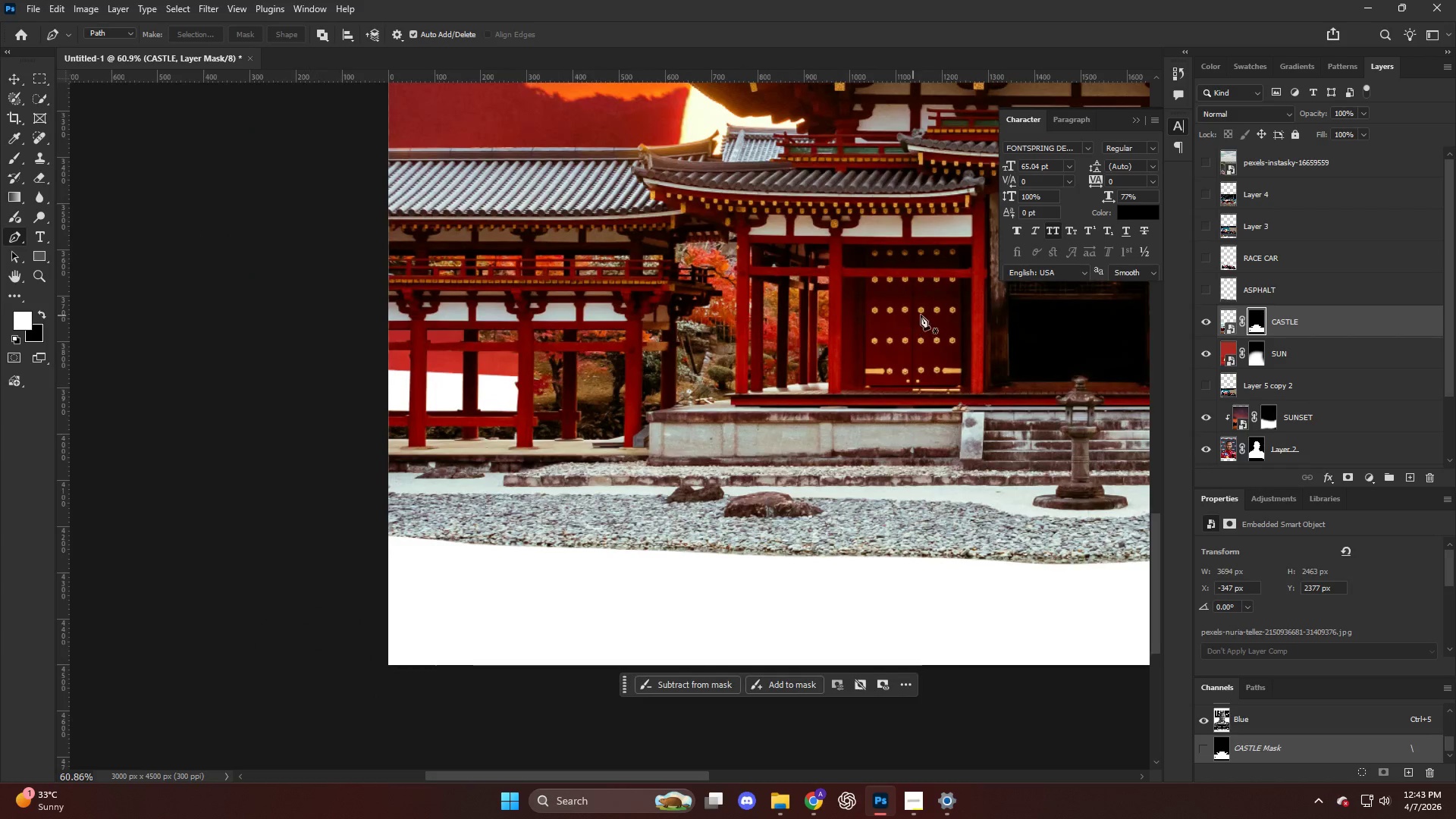 
key(Control+ControlLeft)
 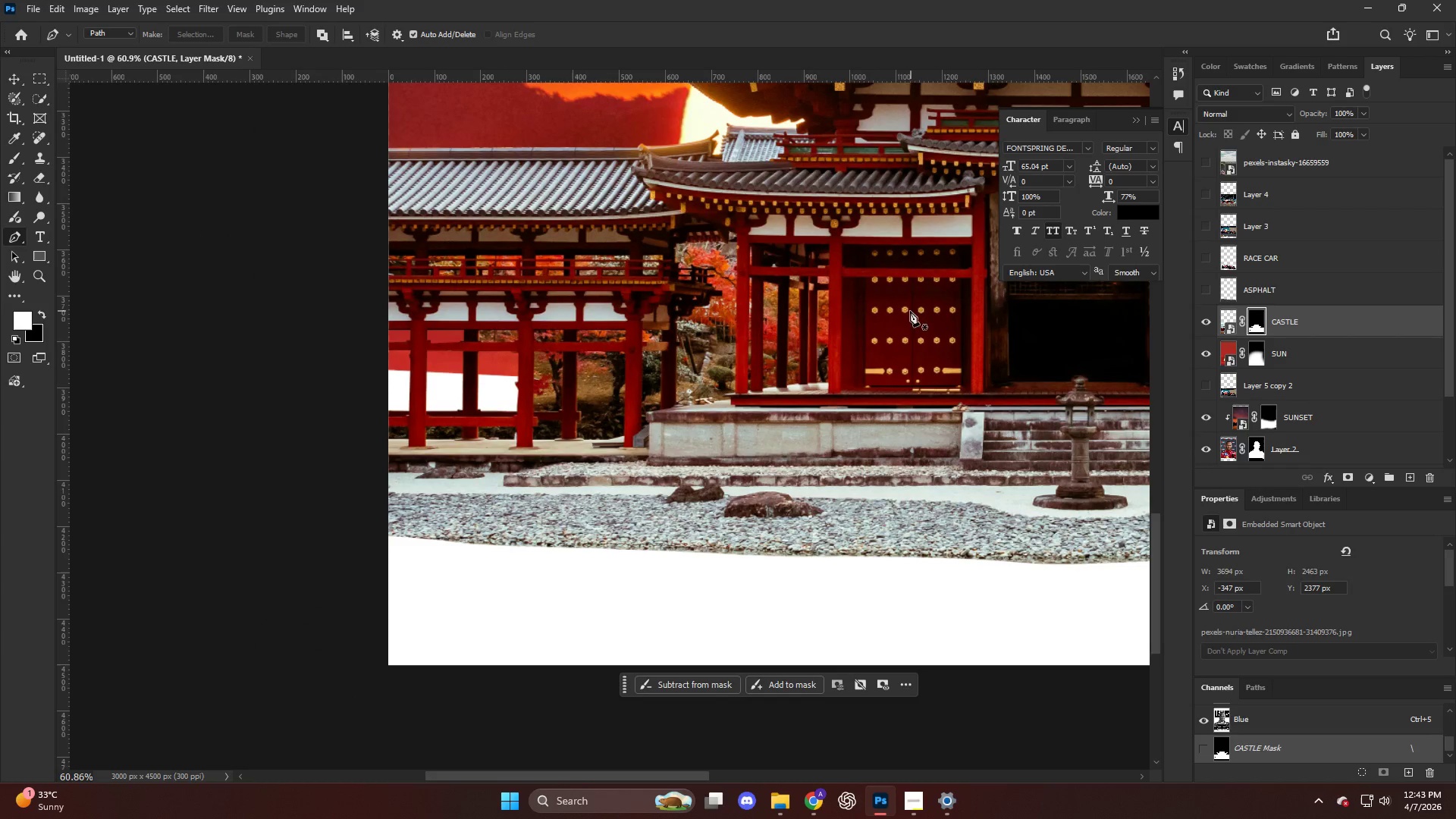 
scroll: coordinate [642, 366], scroll_direction: down, amount: 32.0
 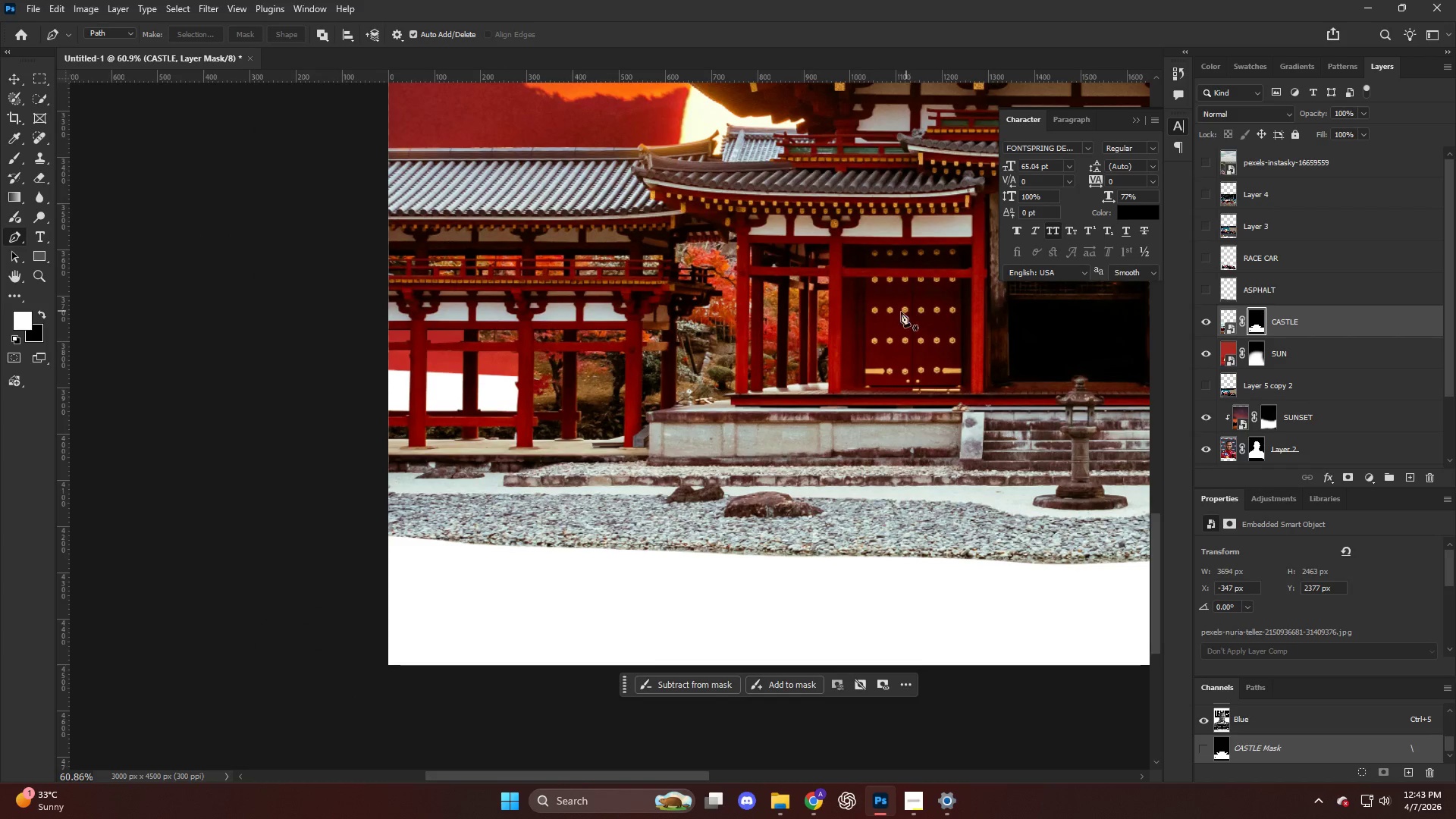 
hold_key(key=ControlLeft, duration=1.44)
 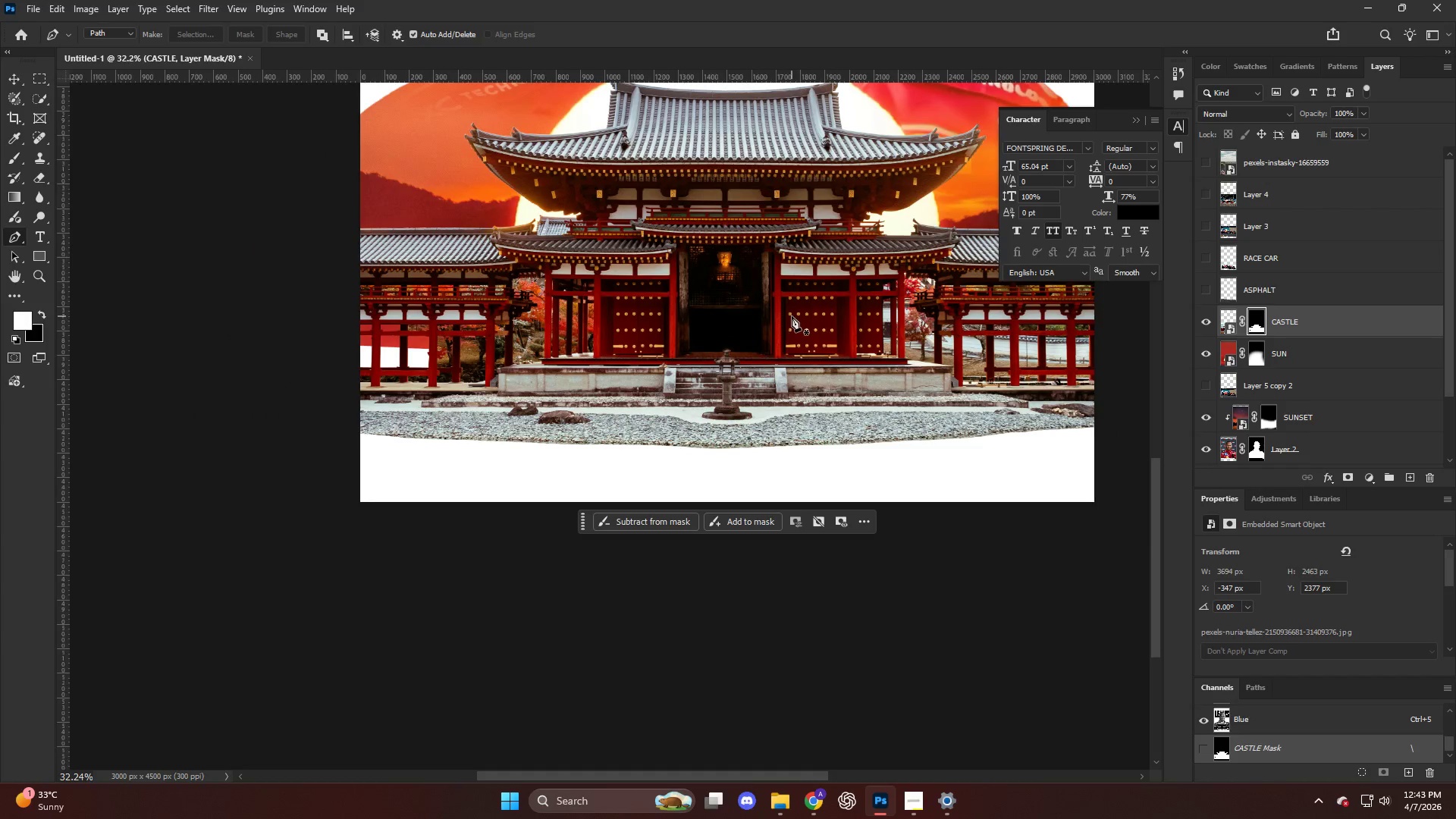 
key(Alt+AltLeft)
 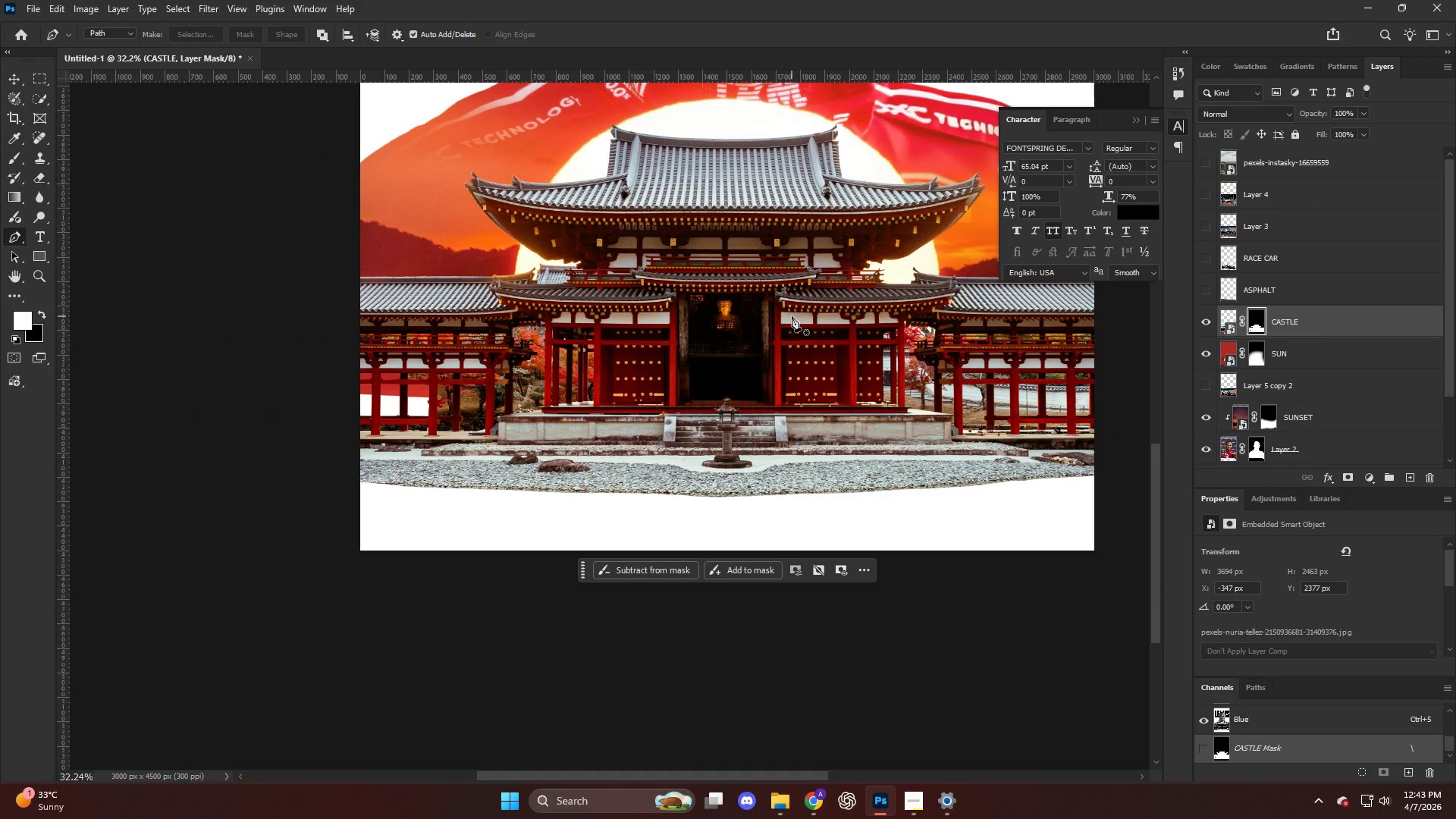 
scroll: coordinate [792, 316], scroll_direction: down, amount: 37.0
 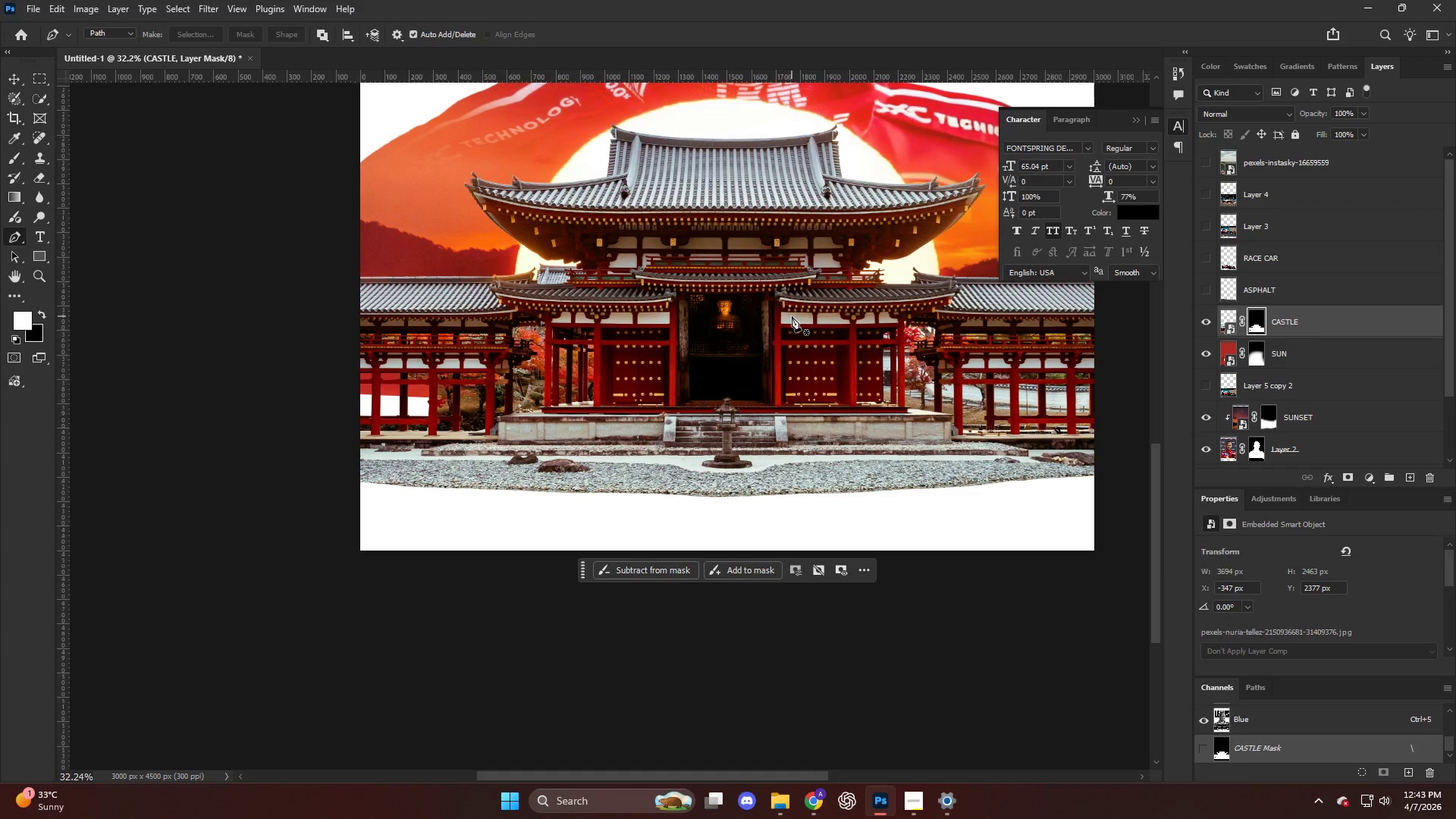 
wait(10.81)
 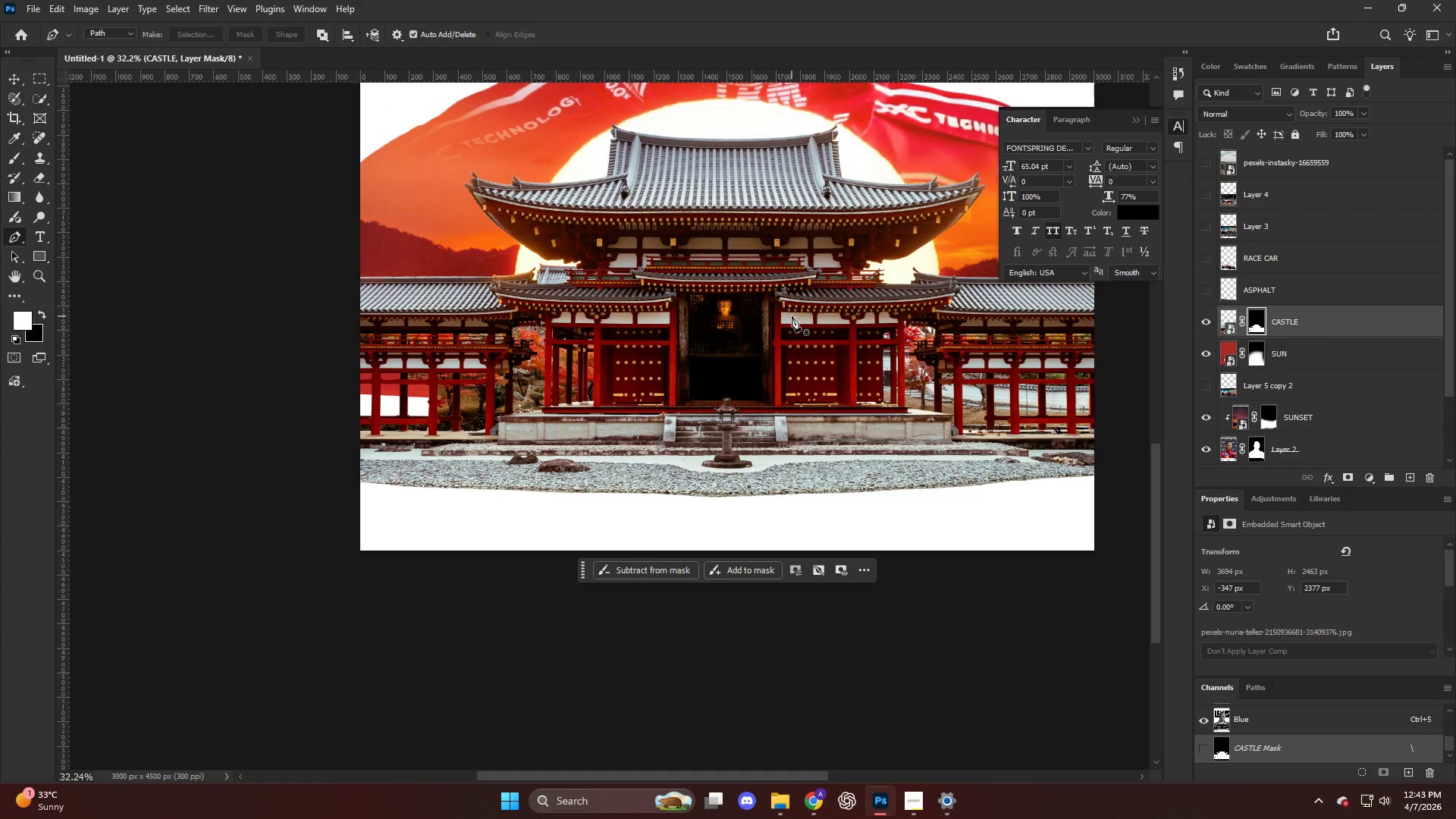 
hold_key(key=AltLeft, duration=0.8)
scroll: coordinate [505, 322], scroll_direction: up, amount: 14.0
 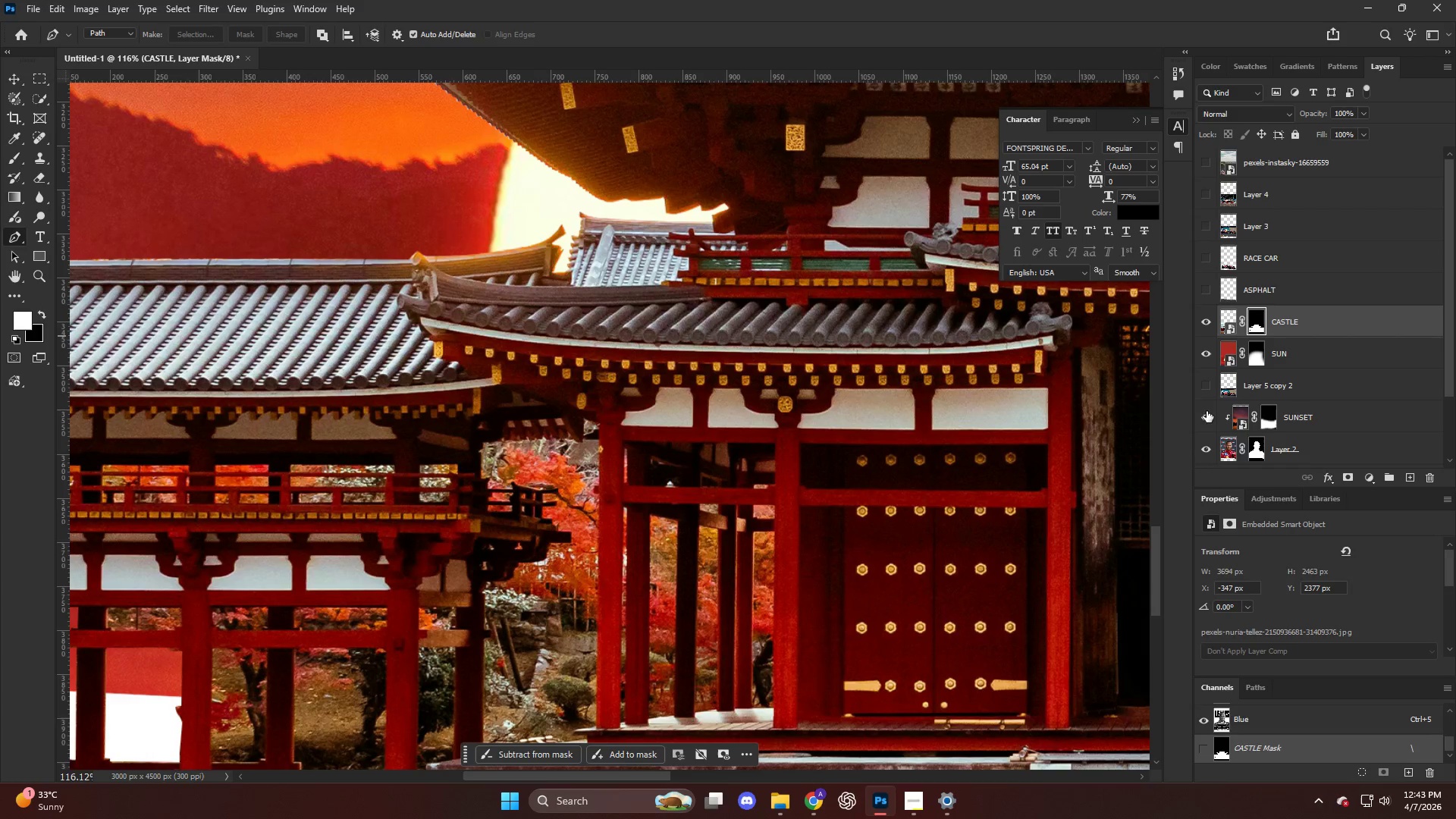 
key(V)
 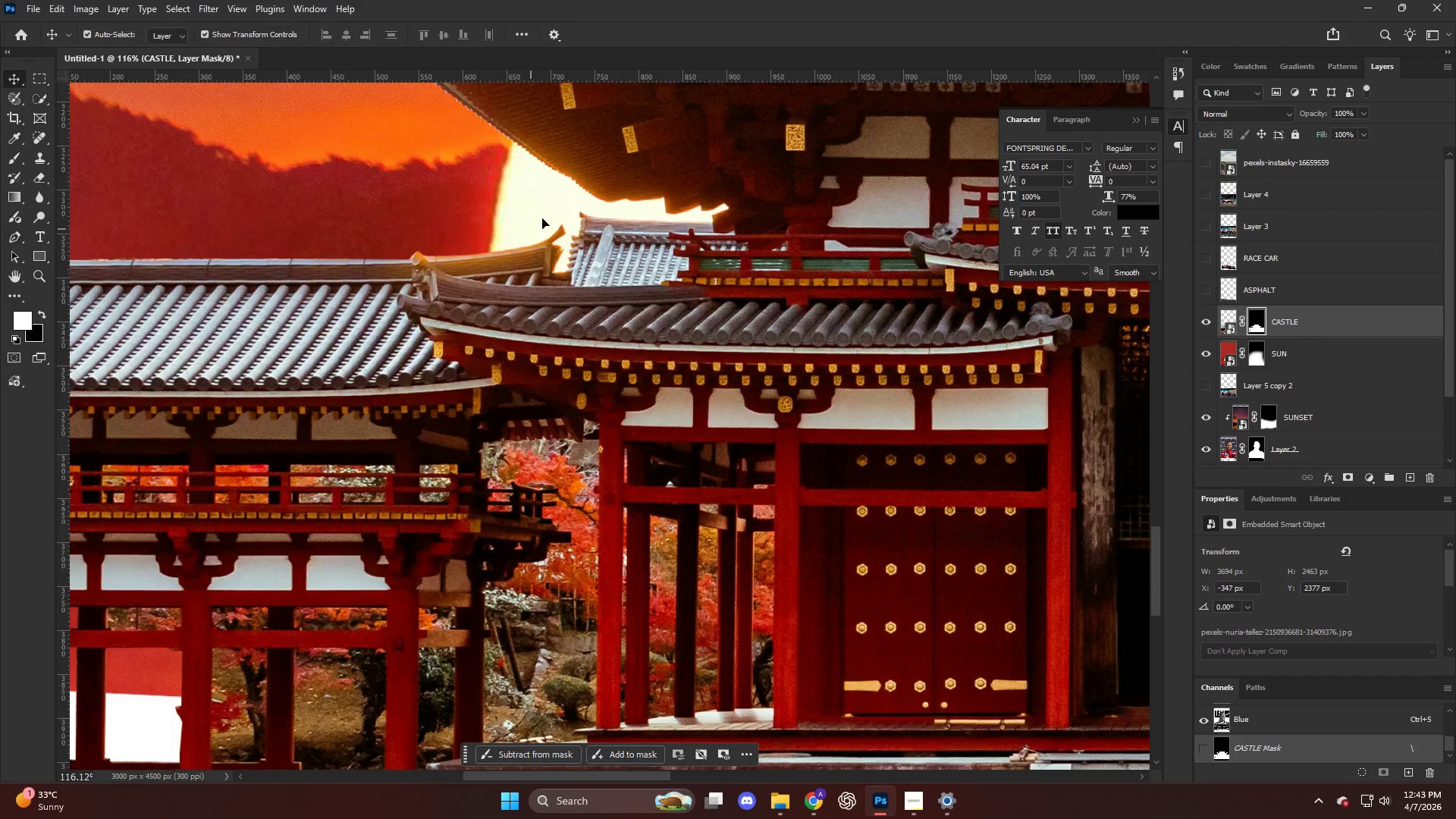 
left_click([540, 214])
 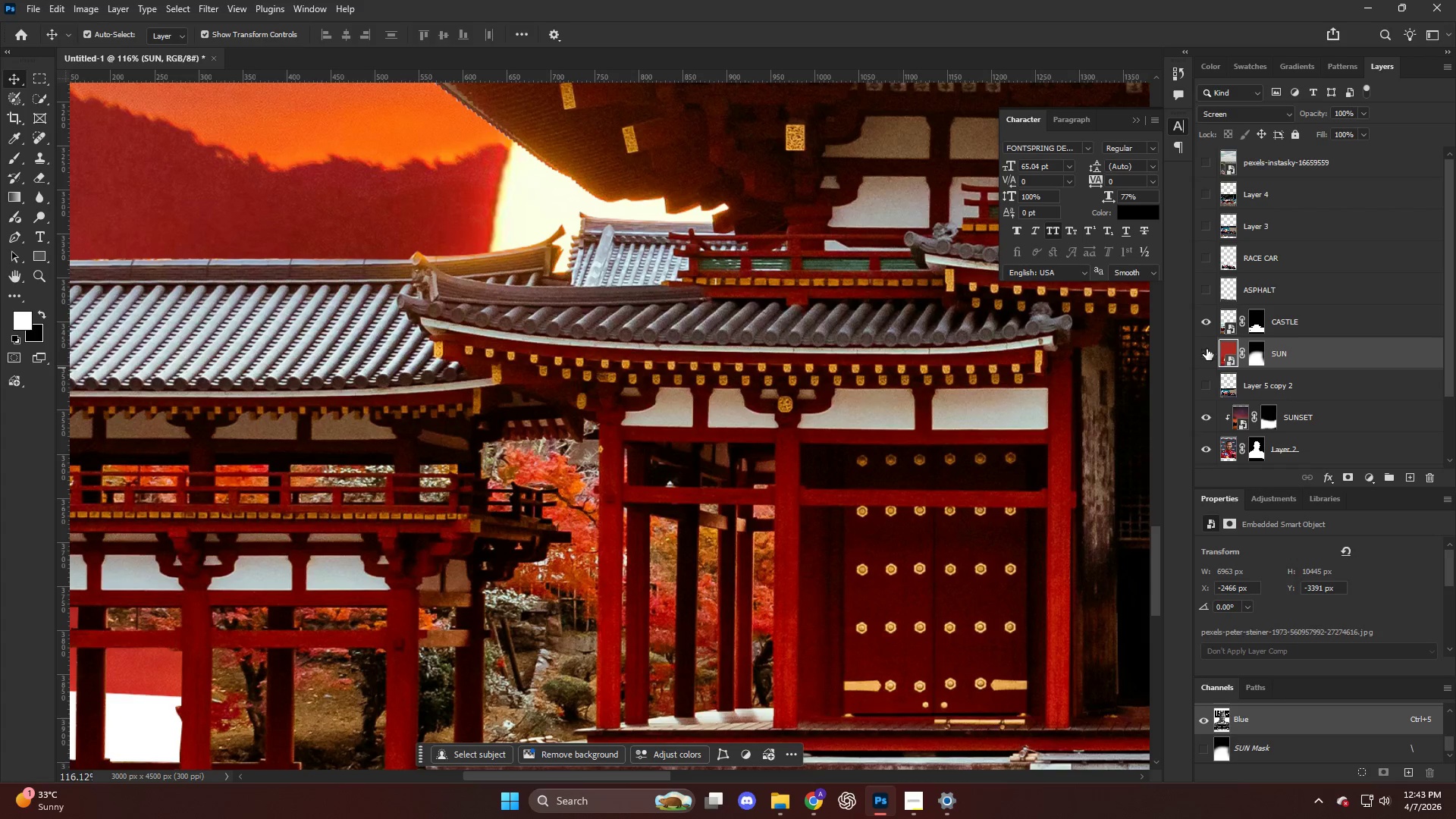 
double_click([1205, 348])
 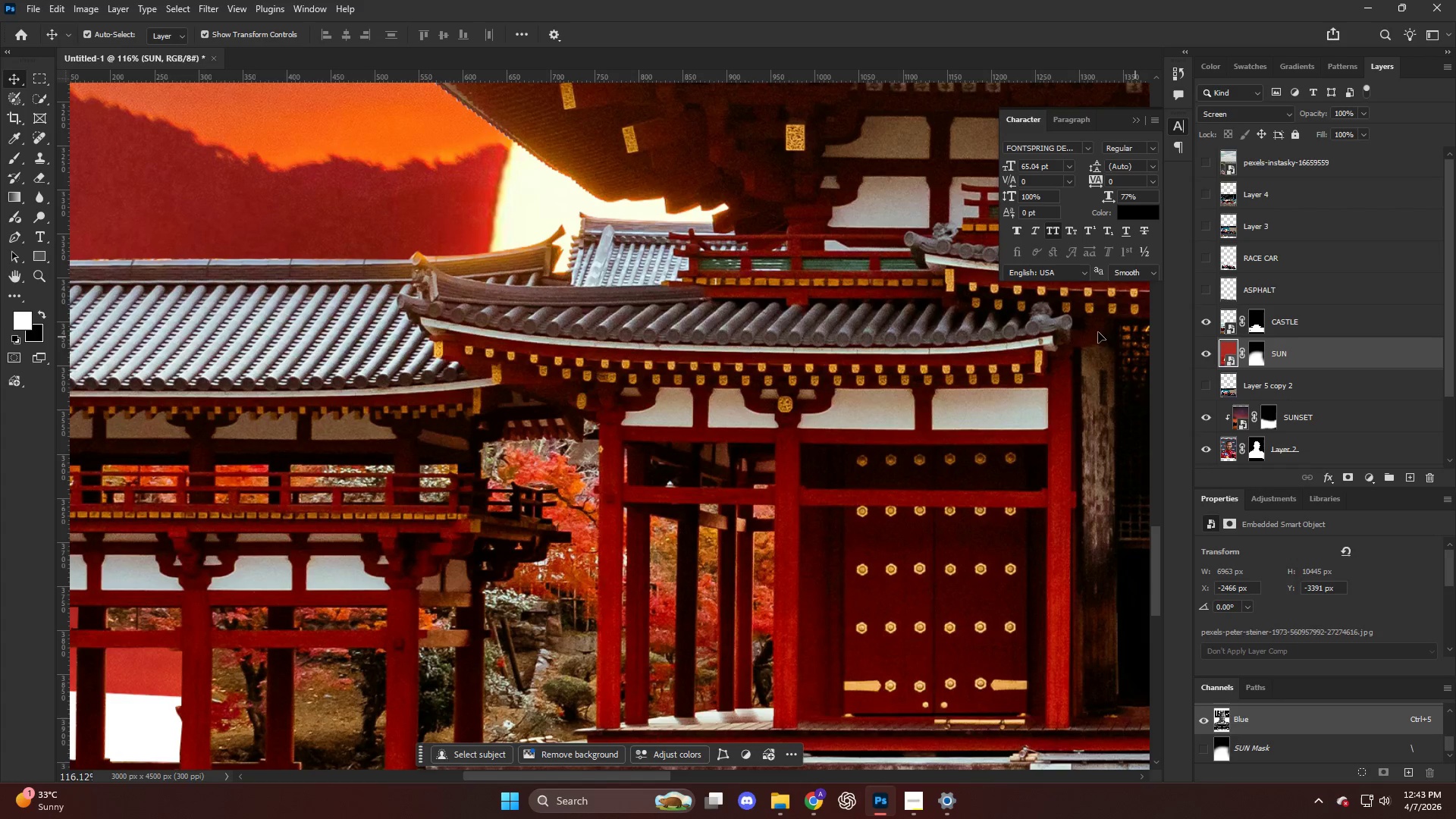 
hold_key(key=AltLeft, duration=0.56)
 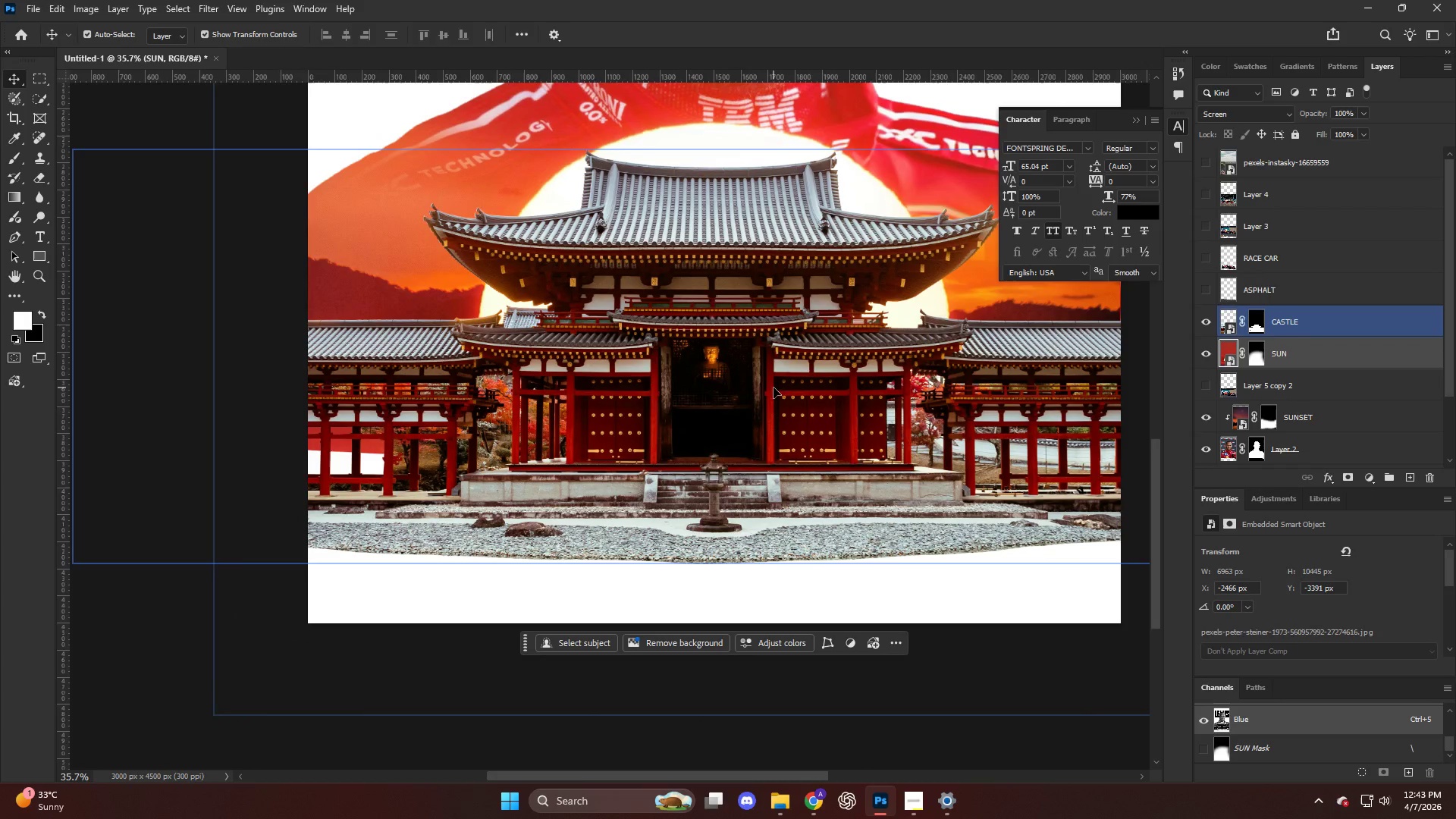 
key(Control+ControlLeft)
 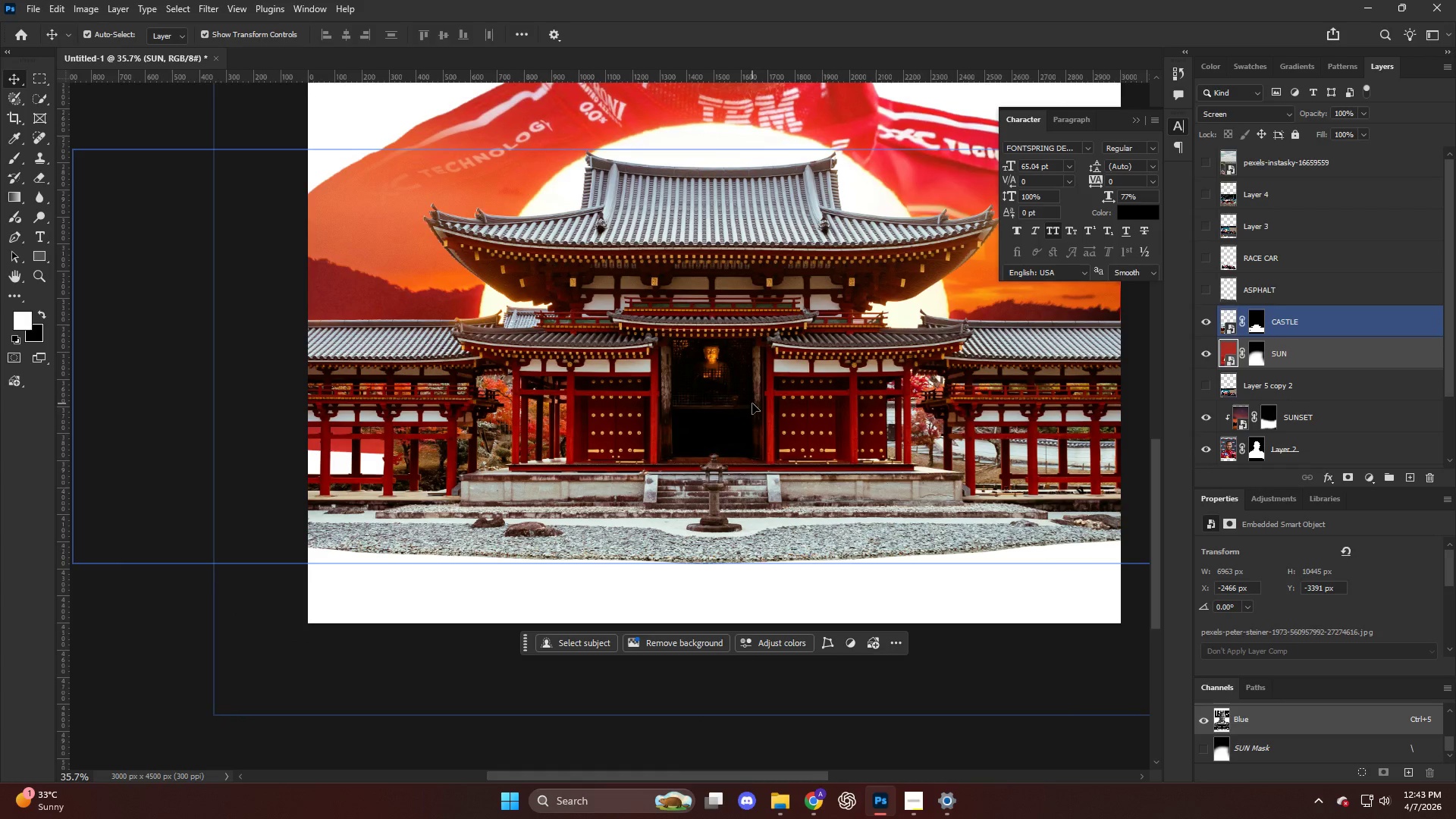 
scroll: coordinate [614, 374], scroll_direction: down, amount: 18.0
 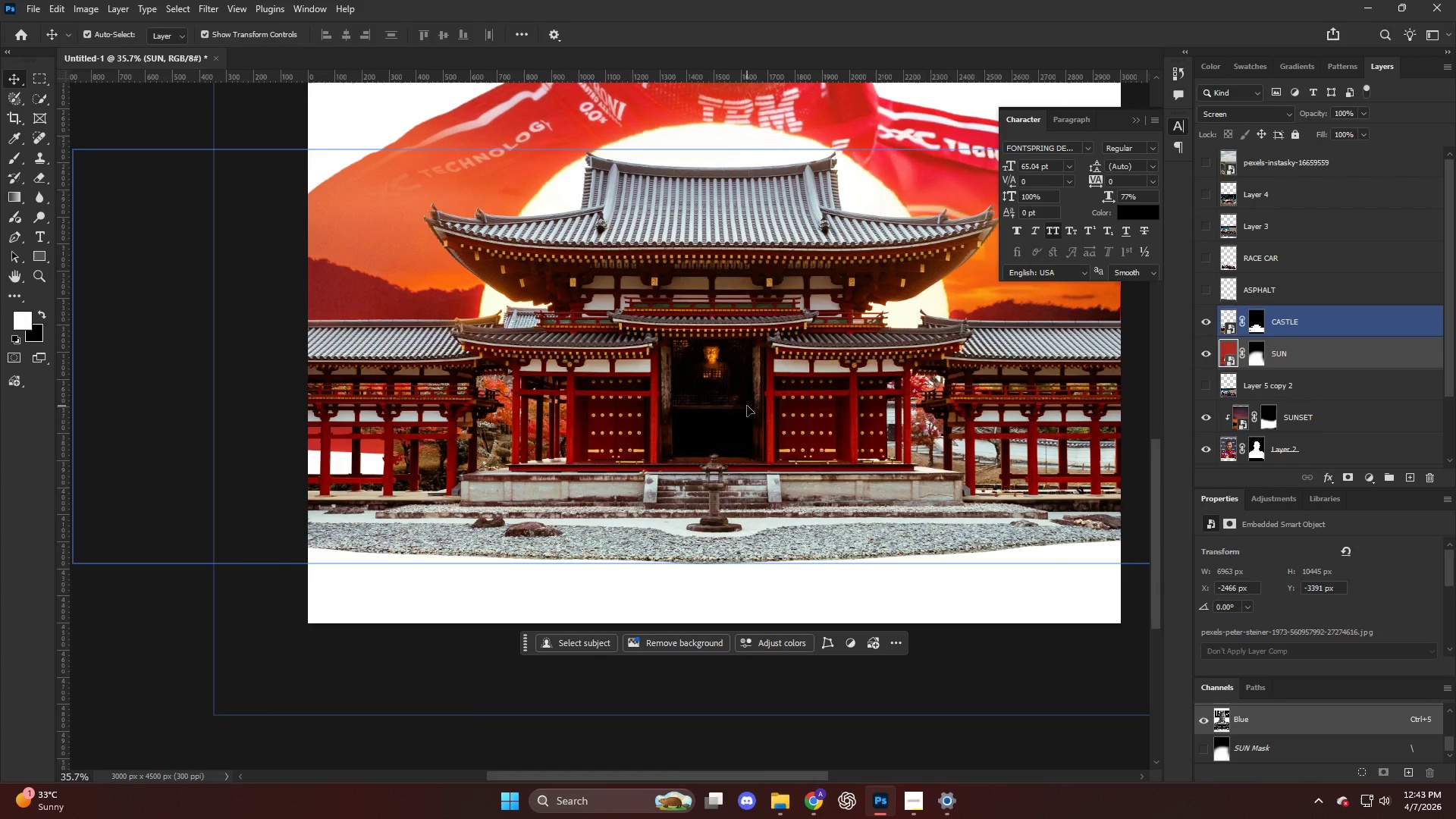 
scroll: coordinate [752, 403], scroll_direction: up, amount: 4.0
 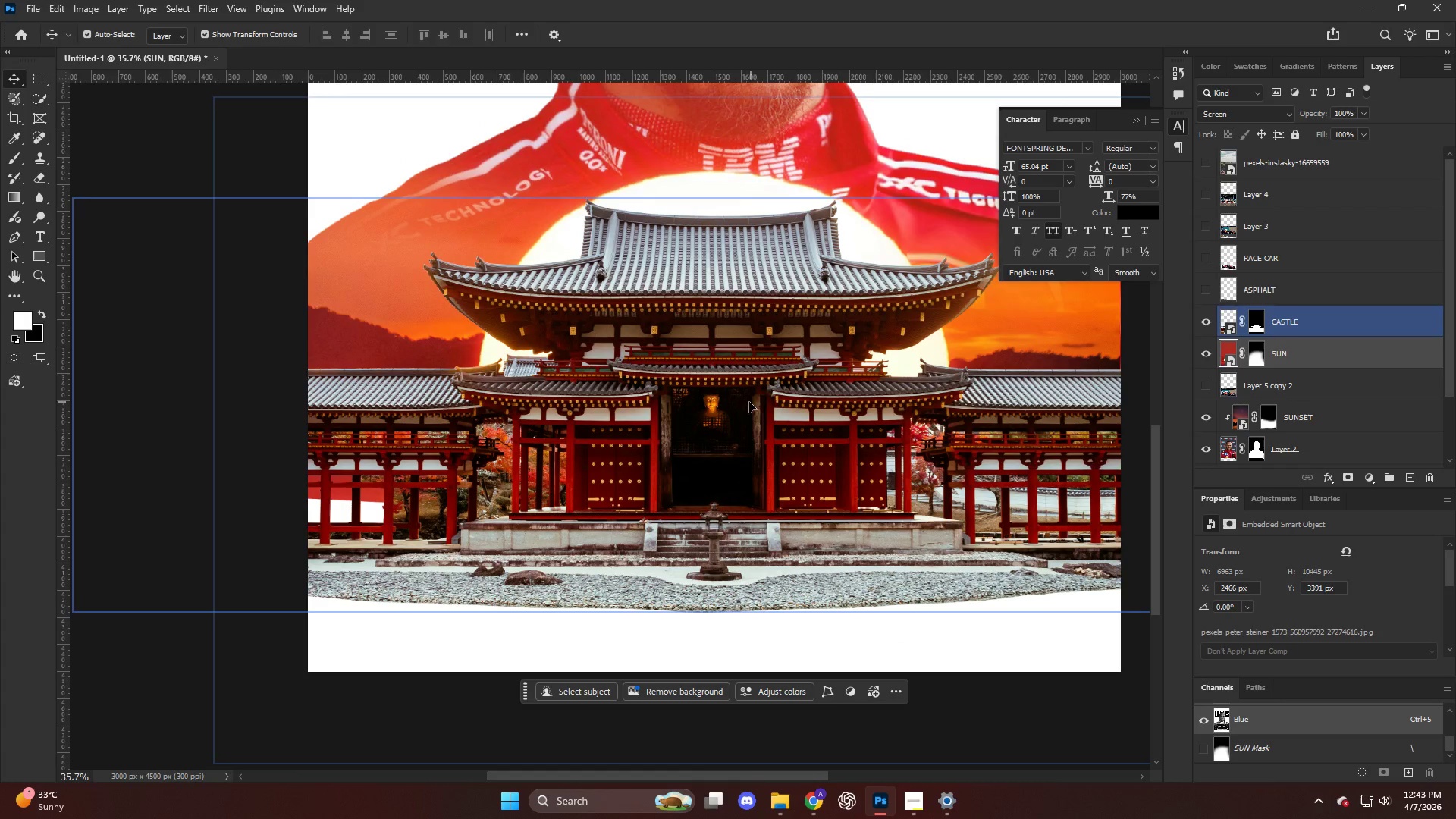 
hold_key(key=AltLeft, duration=1.09)
 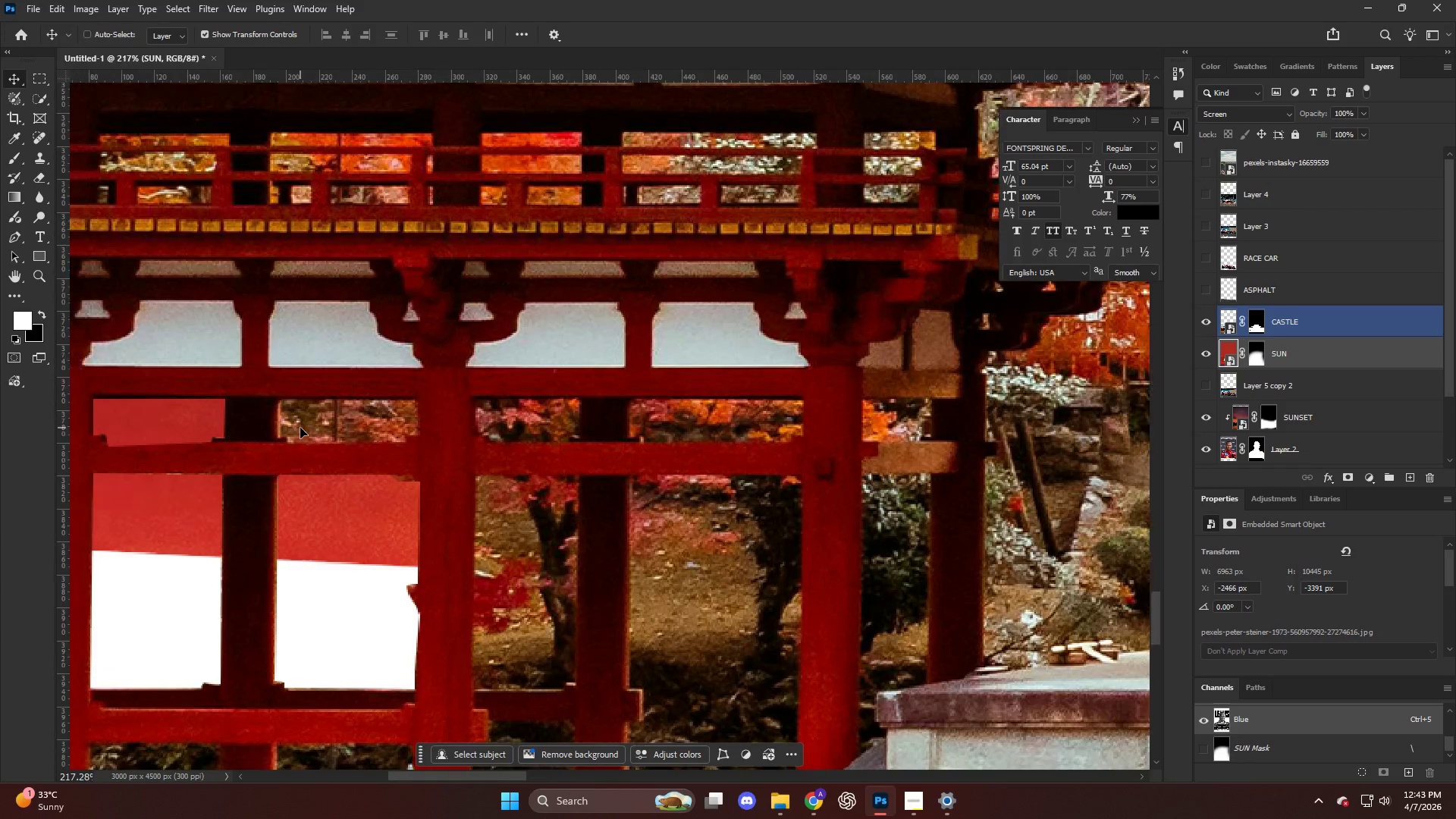 
hold_key(key=ControlLeft, duration=0.53)
 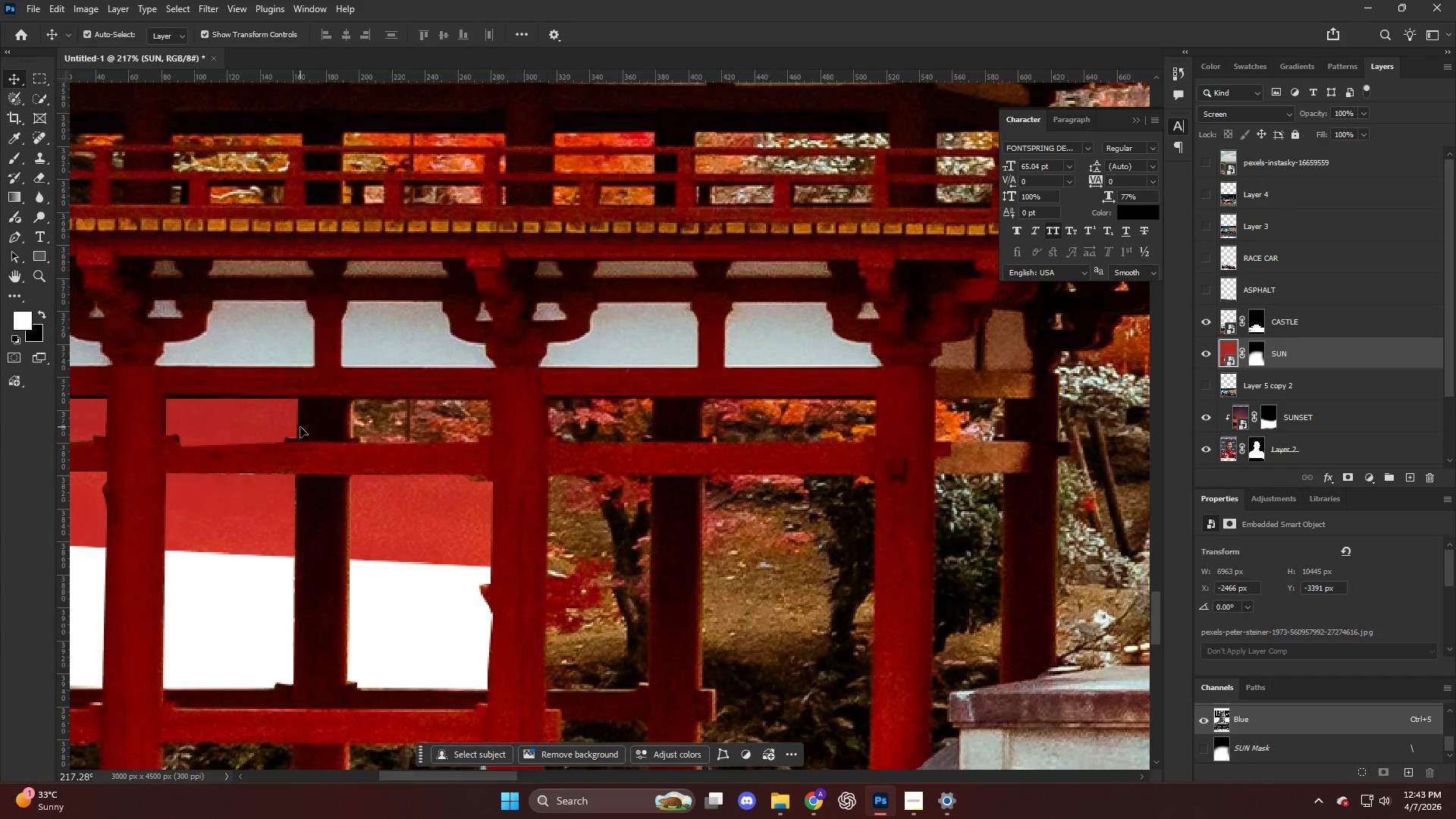 
hold_key(key=AltLeft, duration=0.53)
 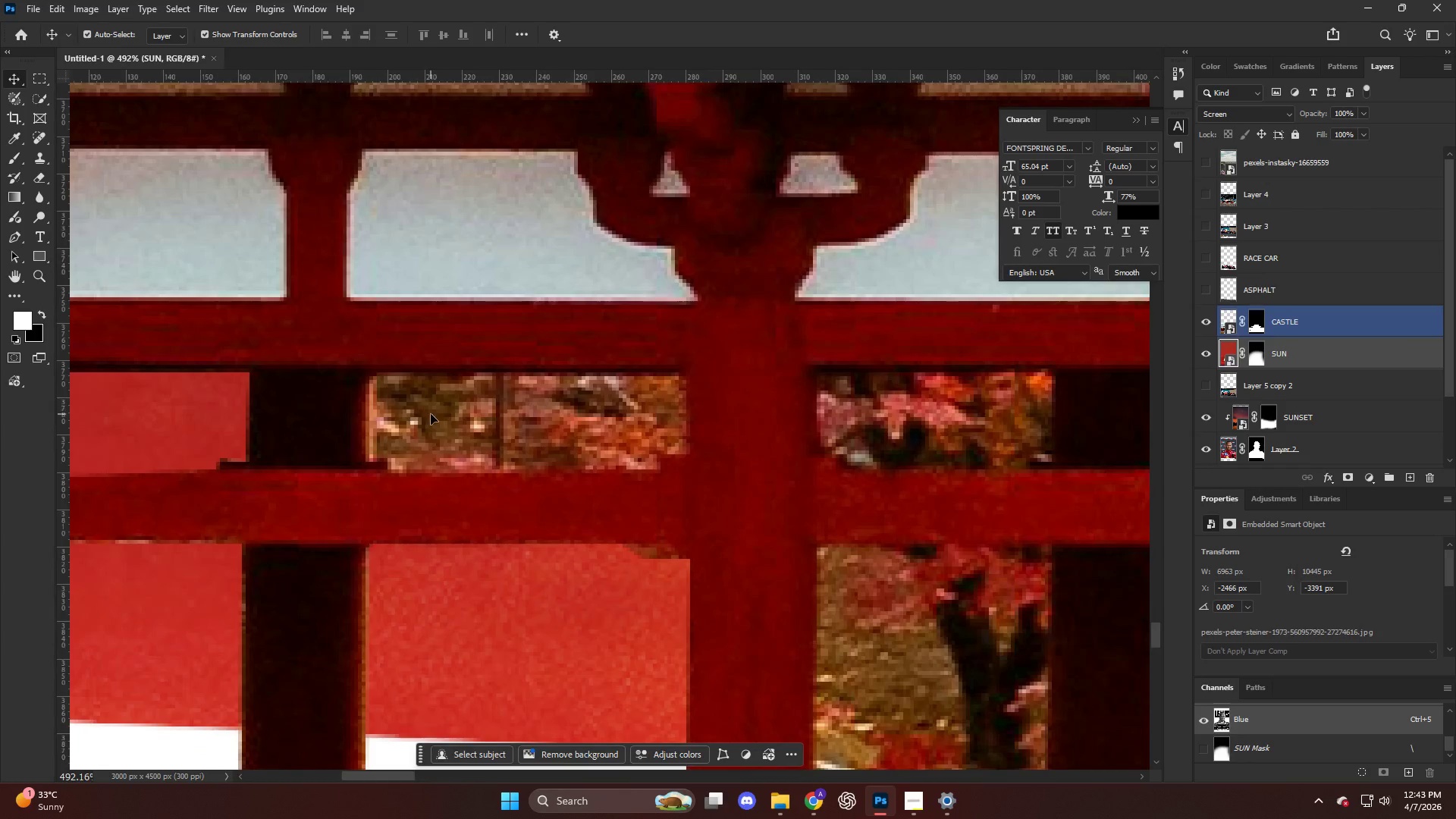 
left_click([431, 414])
 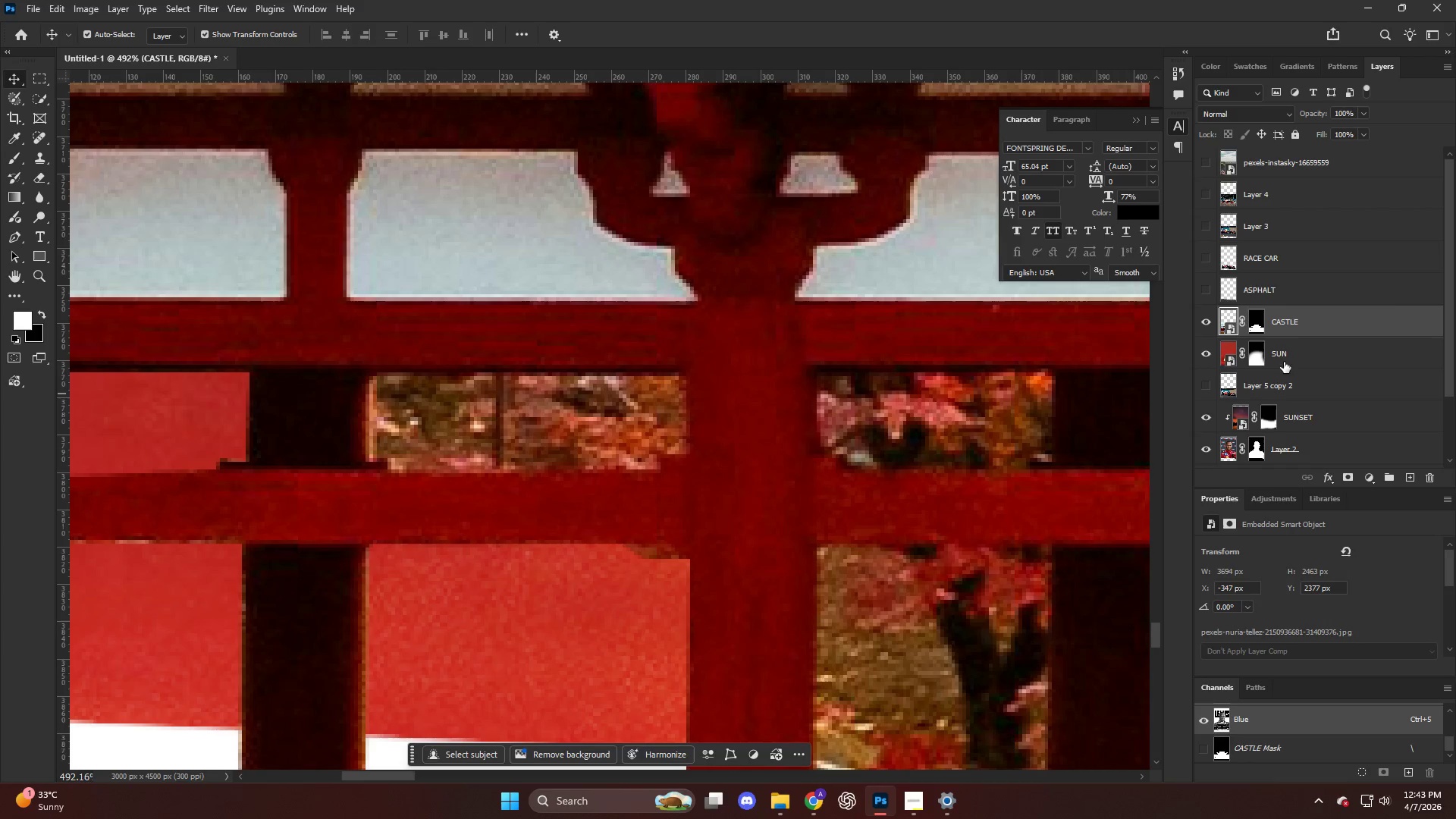 
scroll: coordinate [406, 408], scroll_direction: up, amount: 44.0
 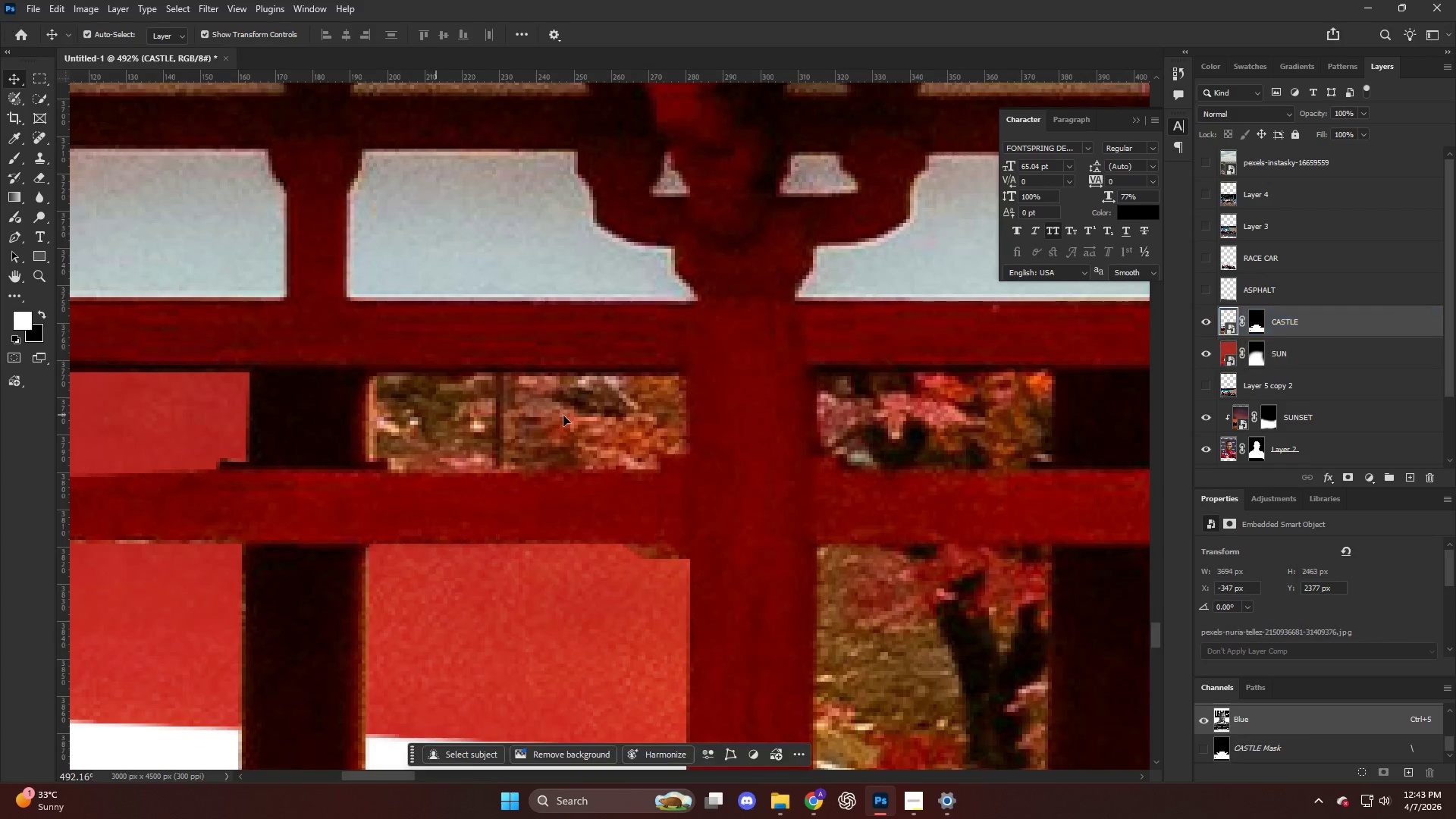 
left_click([1254, 329])
 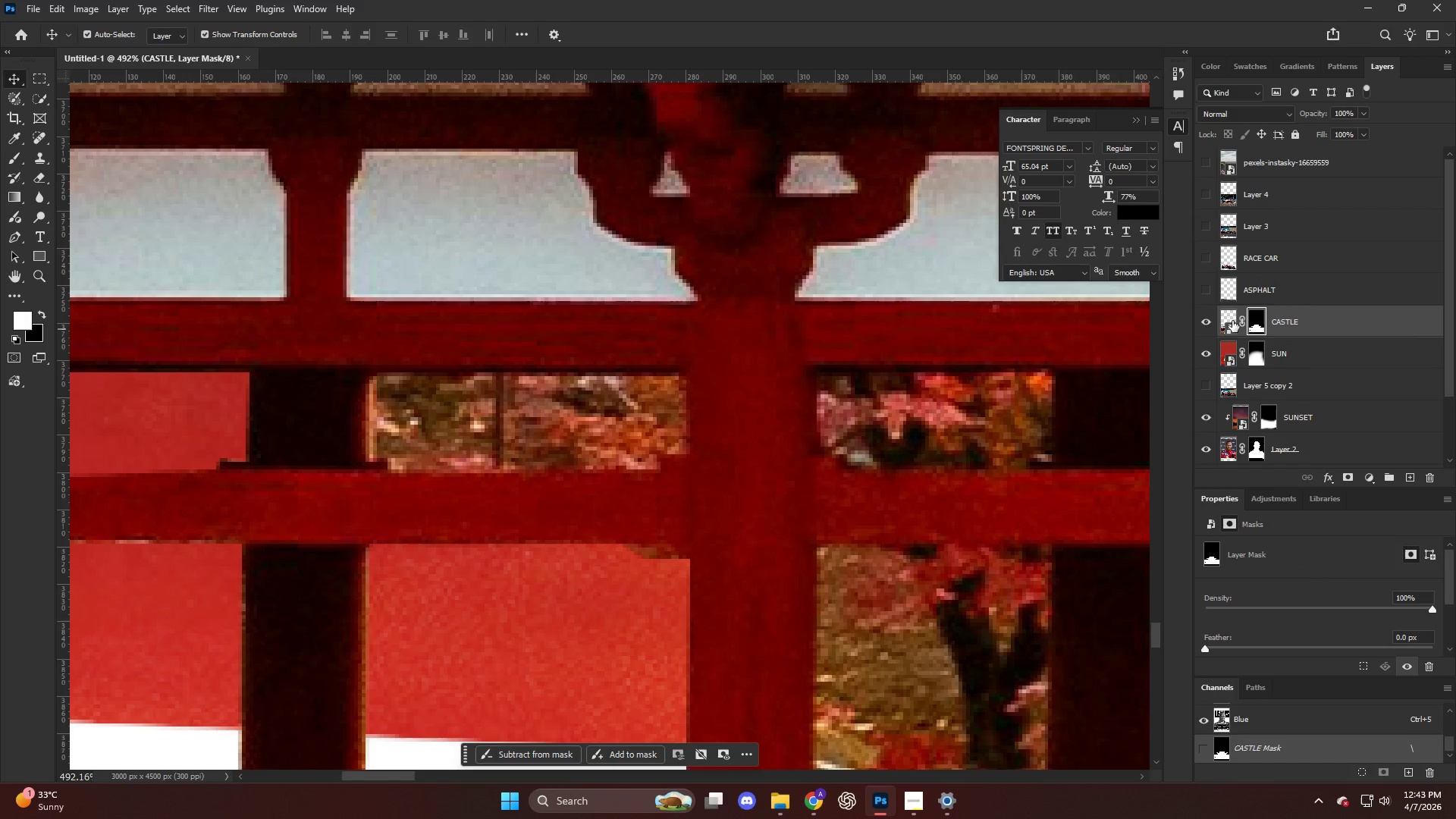 
key(P)
 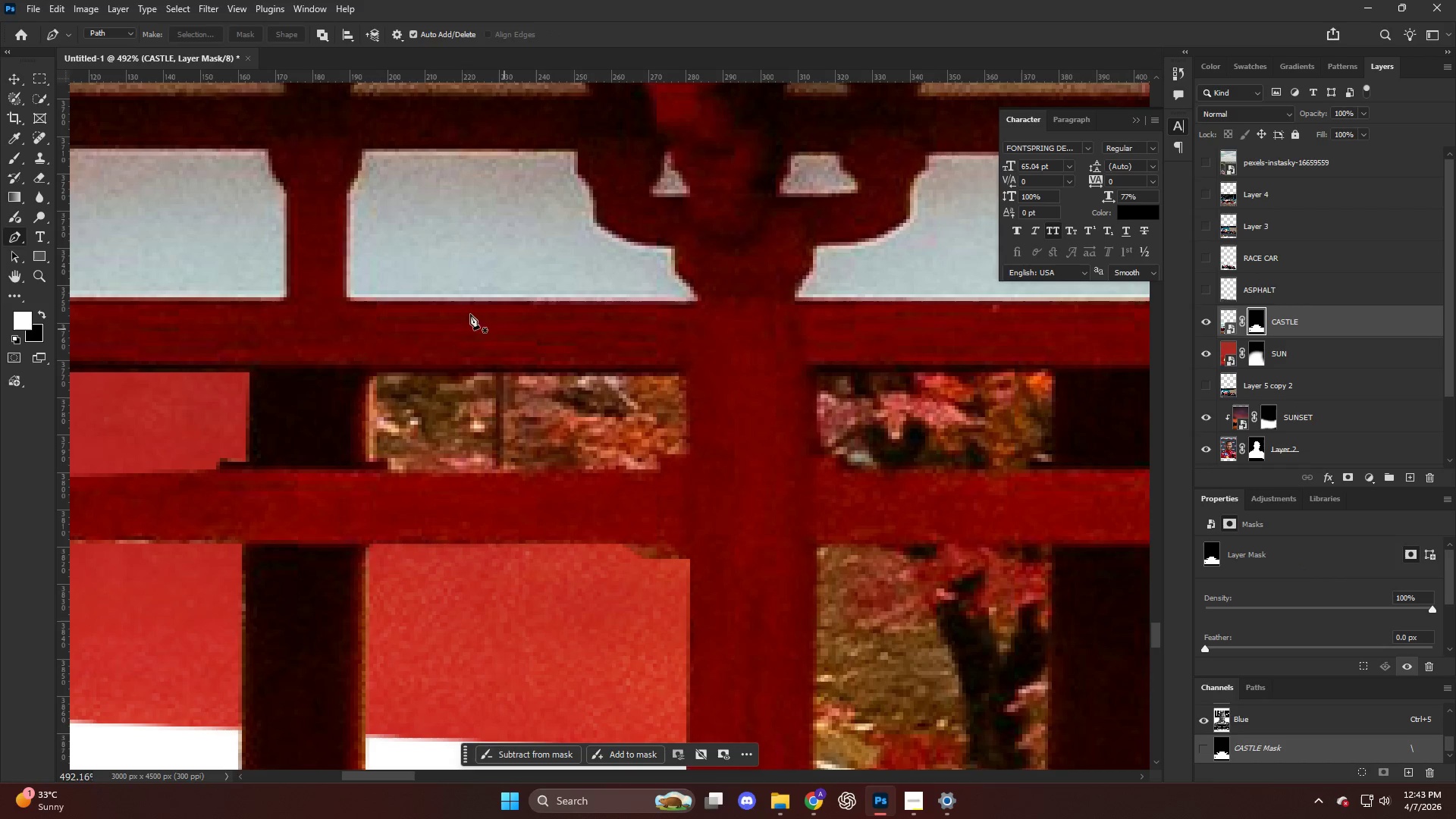 
hold_key(key=AltLeft, duration=0.44)
scroll: coordinate [388, 403], scroll_direction: up, amount: 8.0
 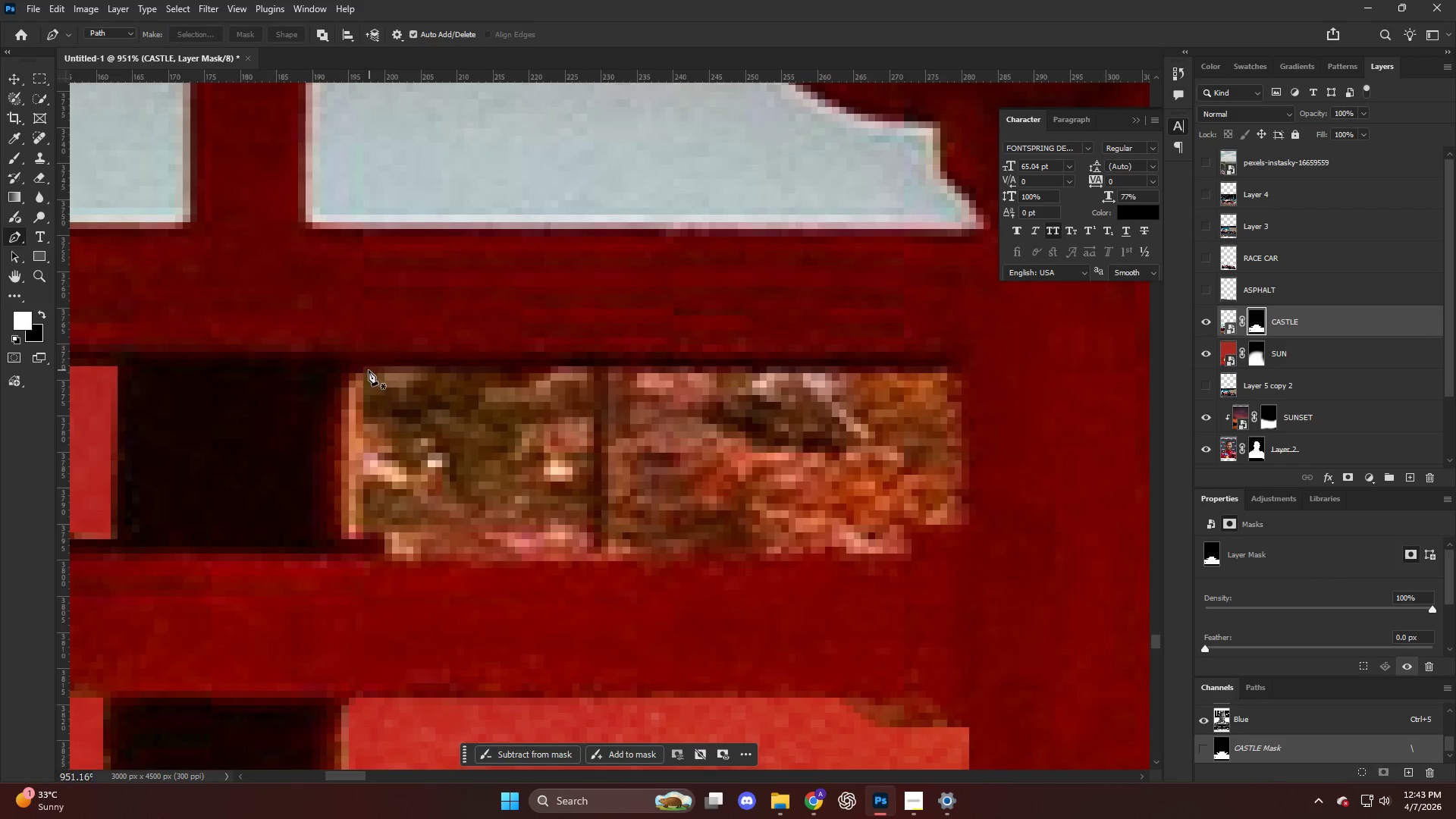 
left_click([369, 370])
 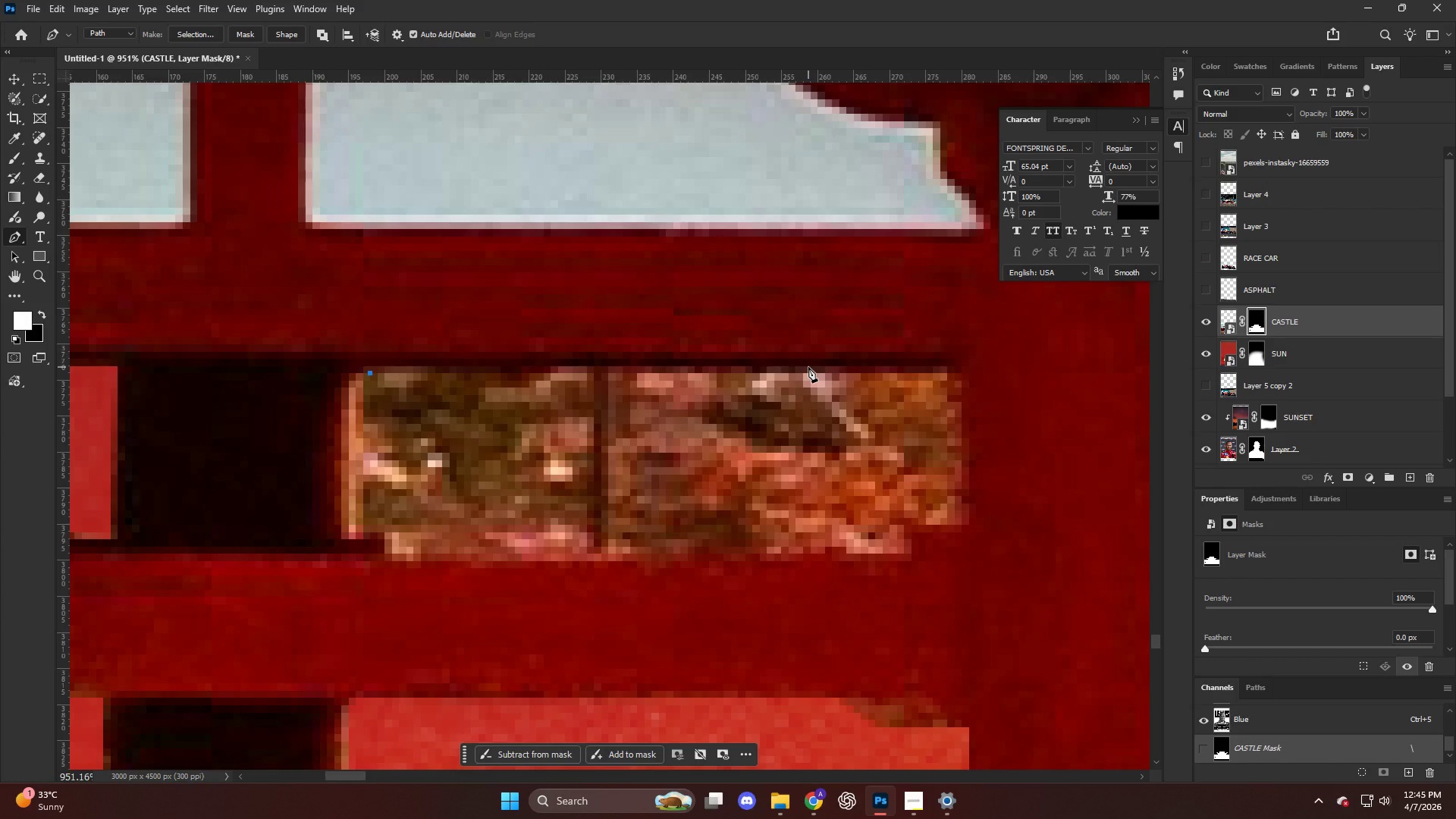 
wait(95.95)
 